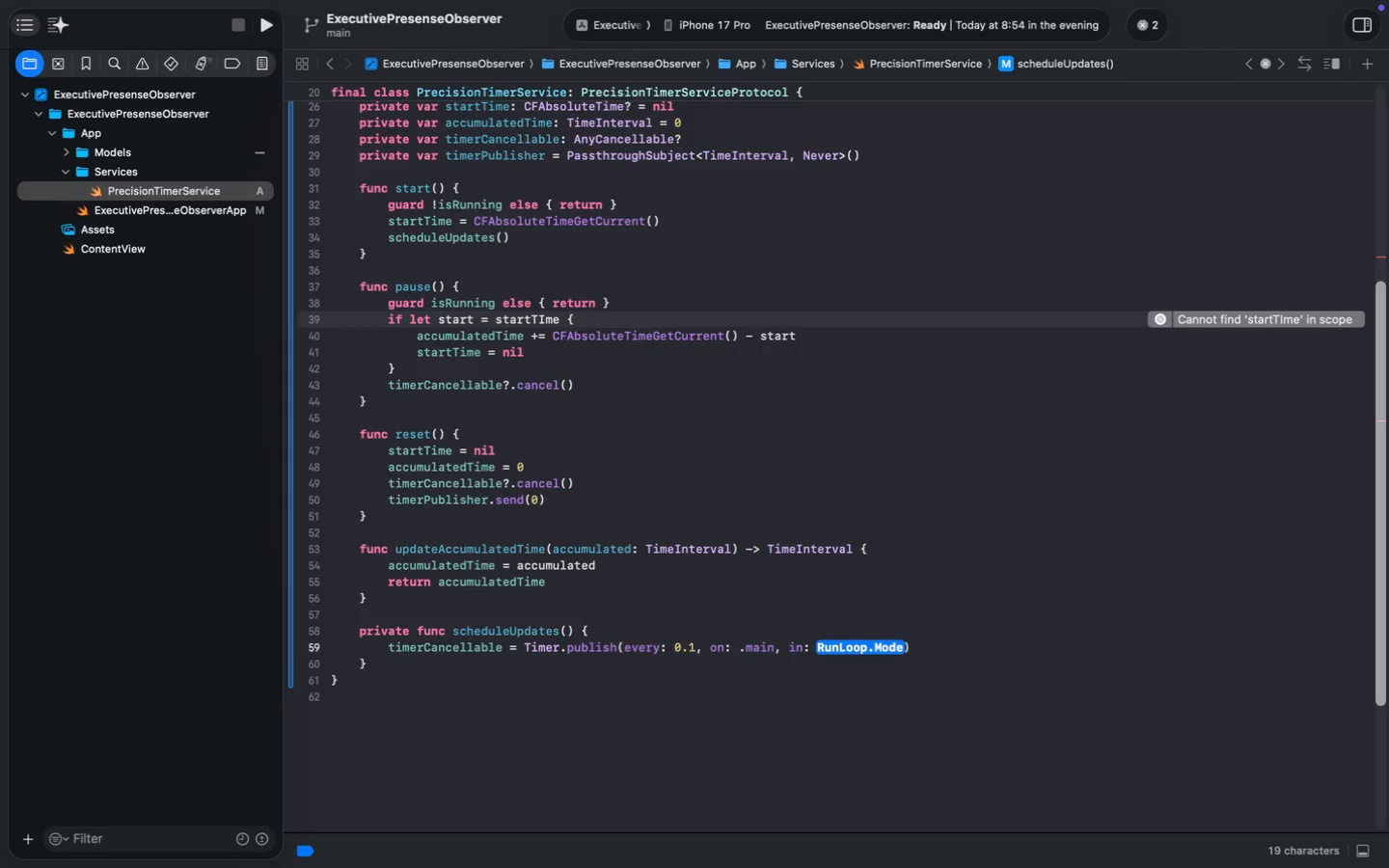 
key(Enter)
 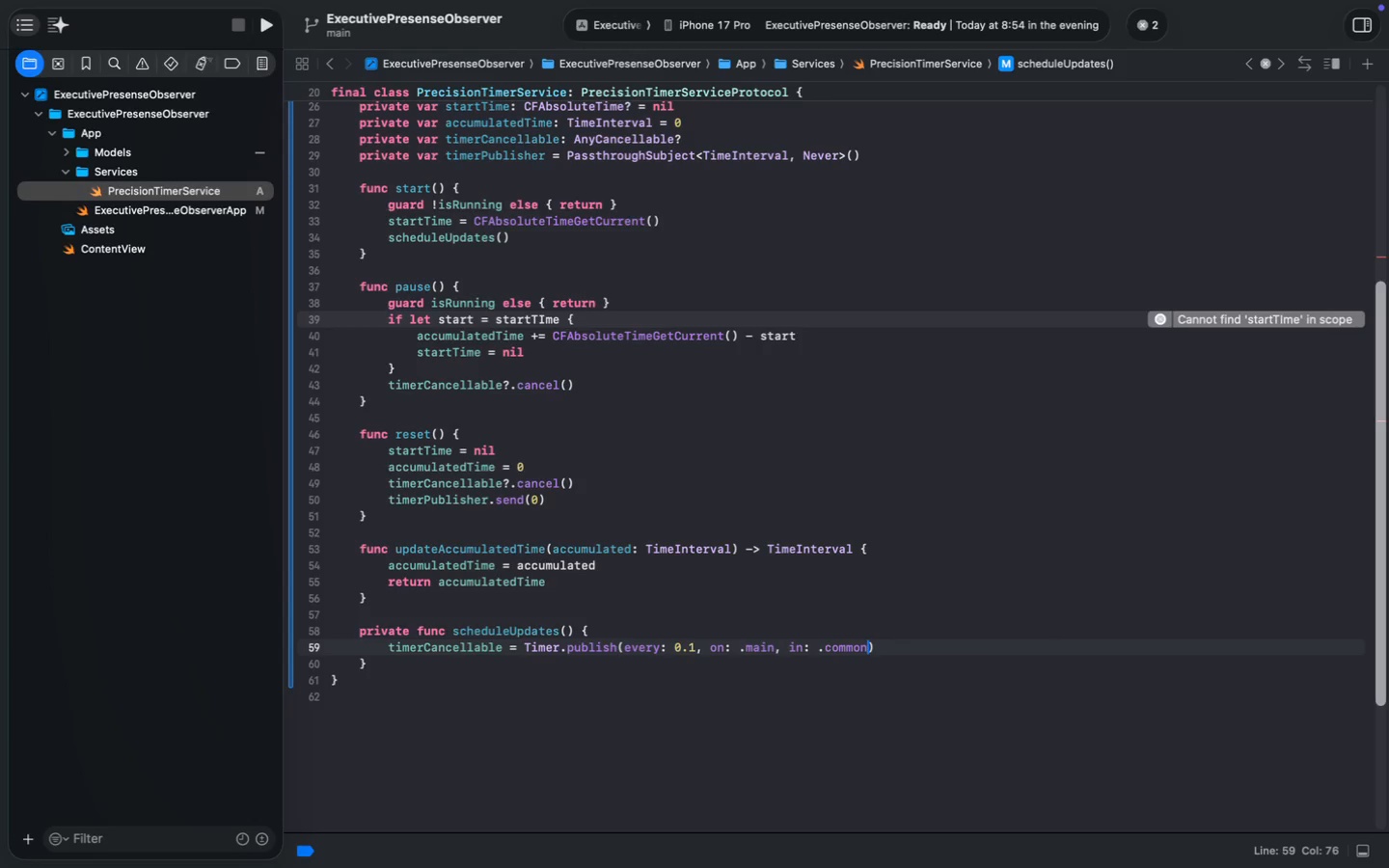 
key(Meta+ArrowRight)
 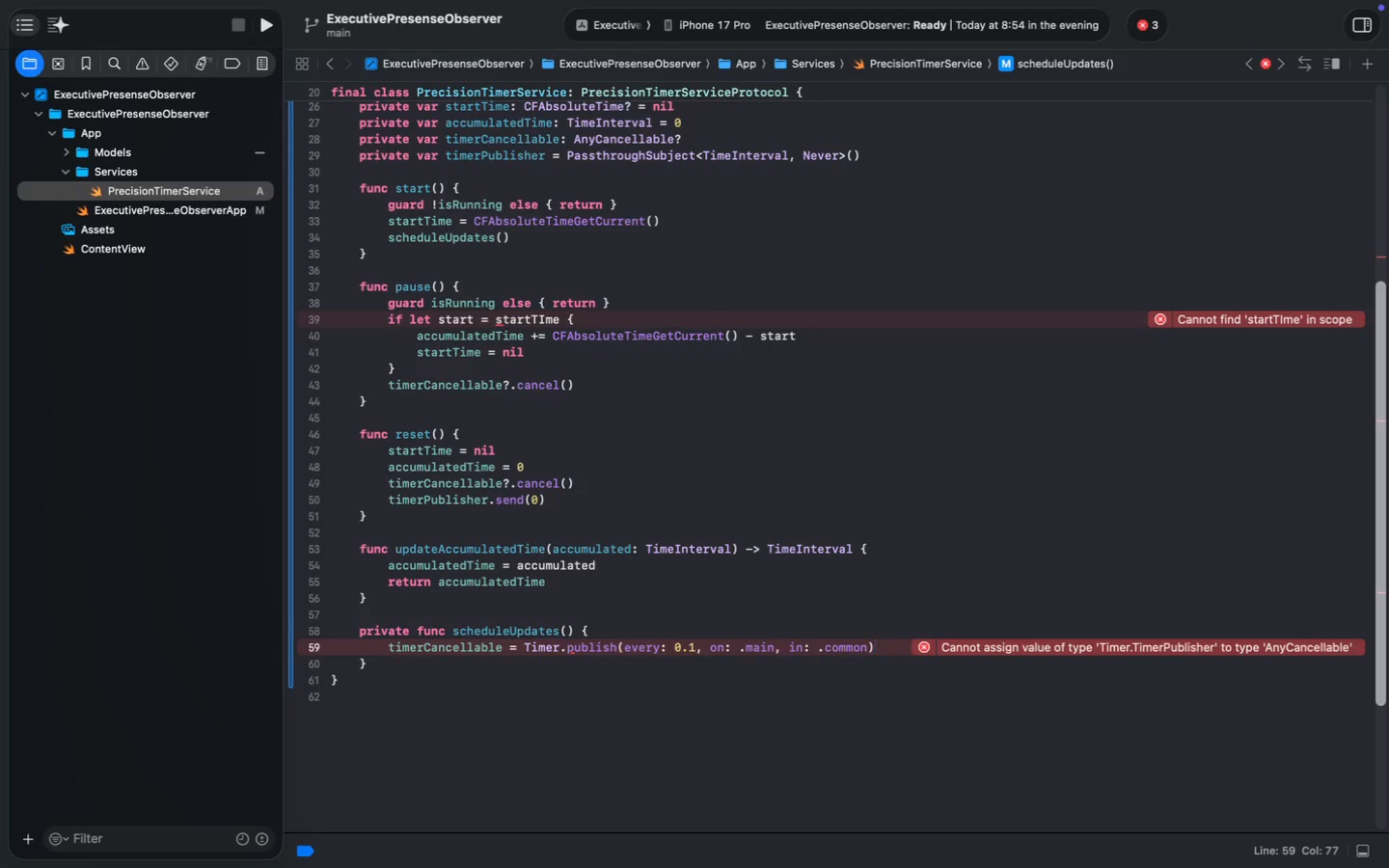 
wait(5.66)
 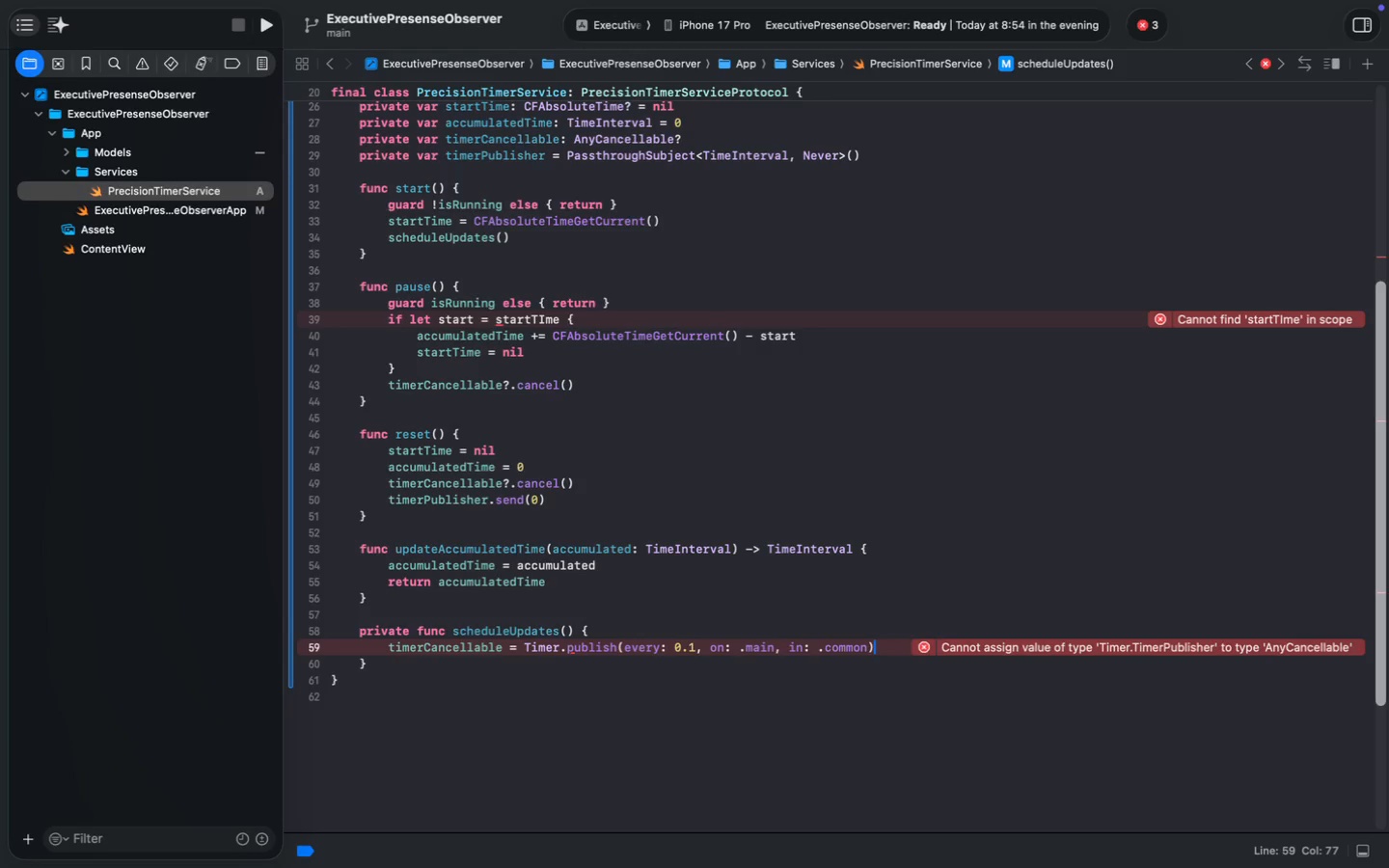 
type(.aut)
 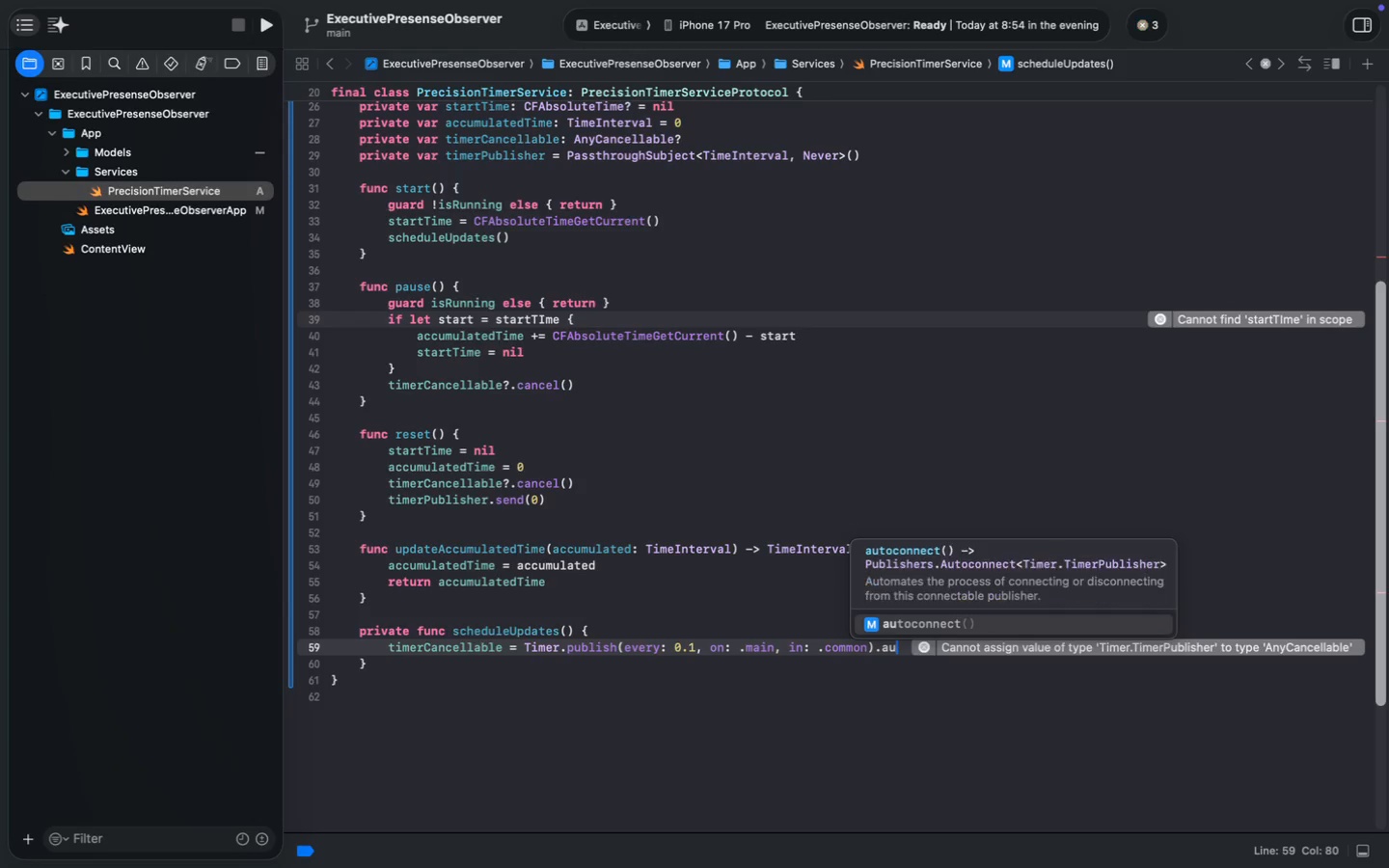 
key(Enter)
 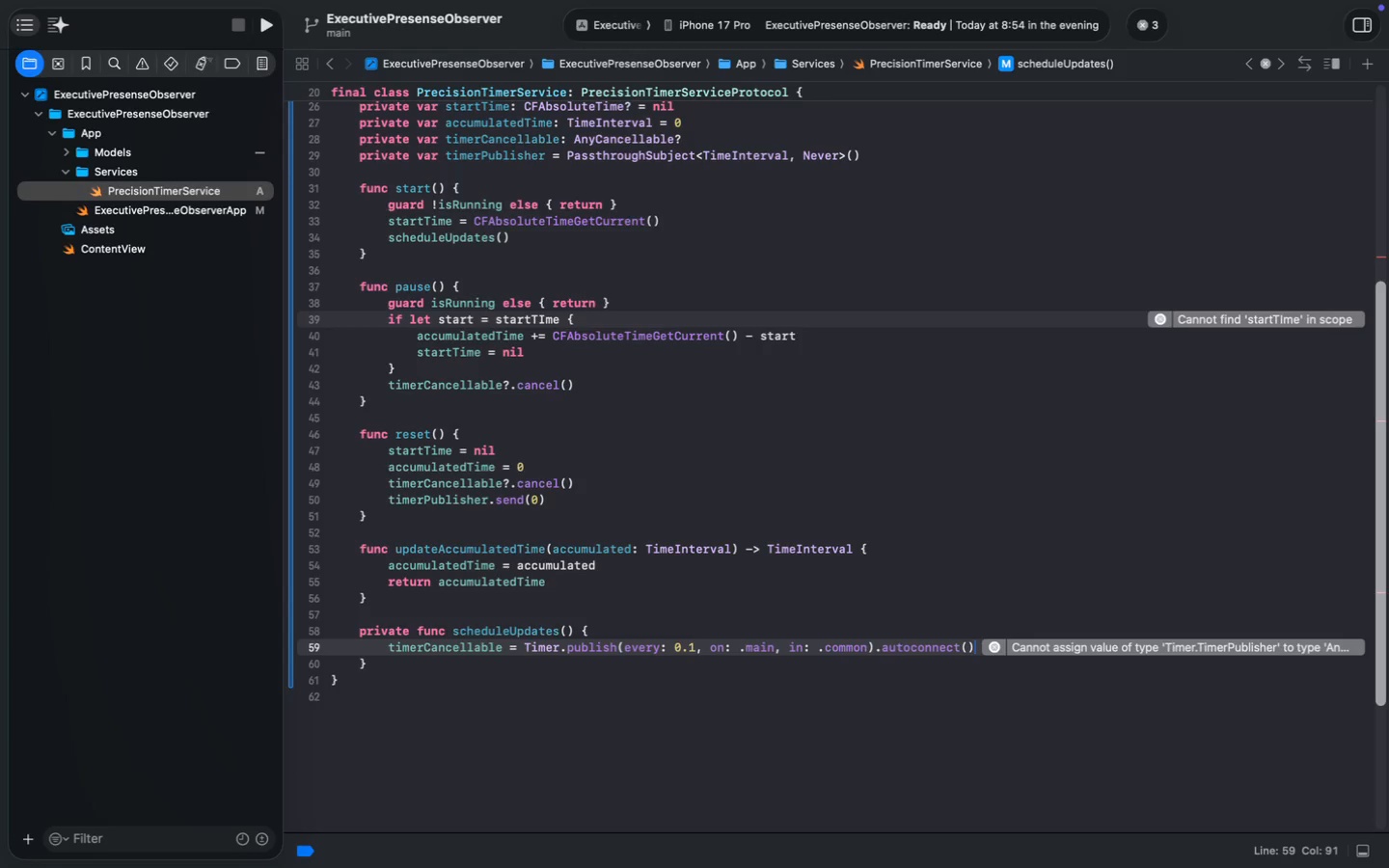 
key(Enter)
 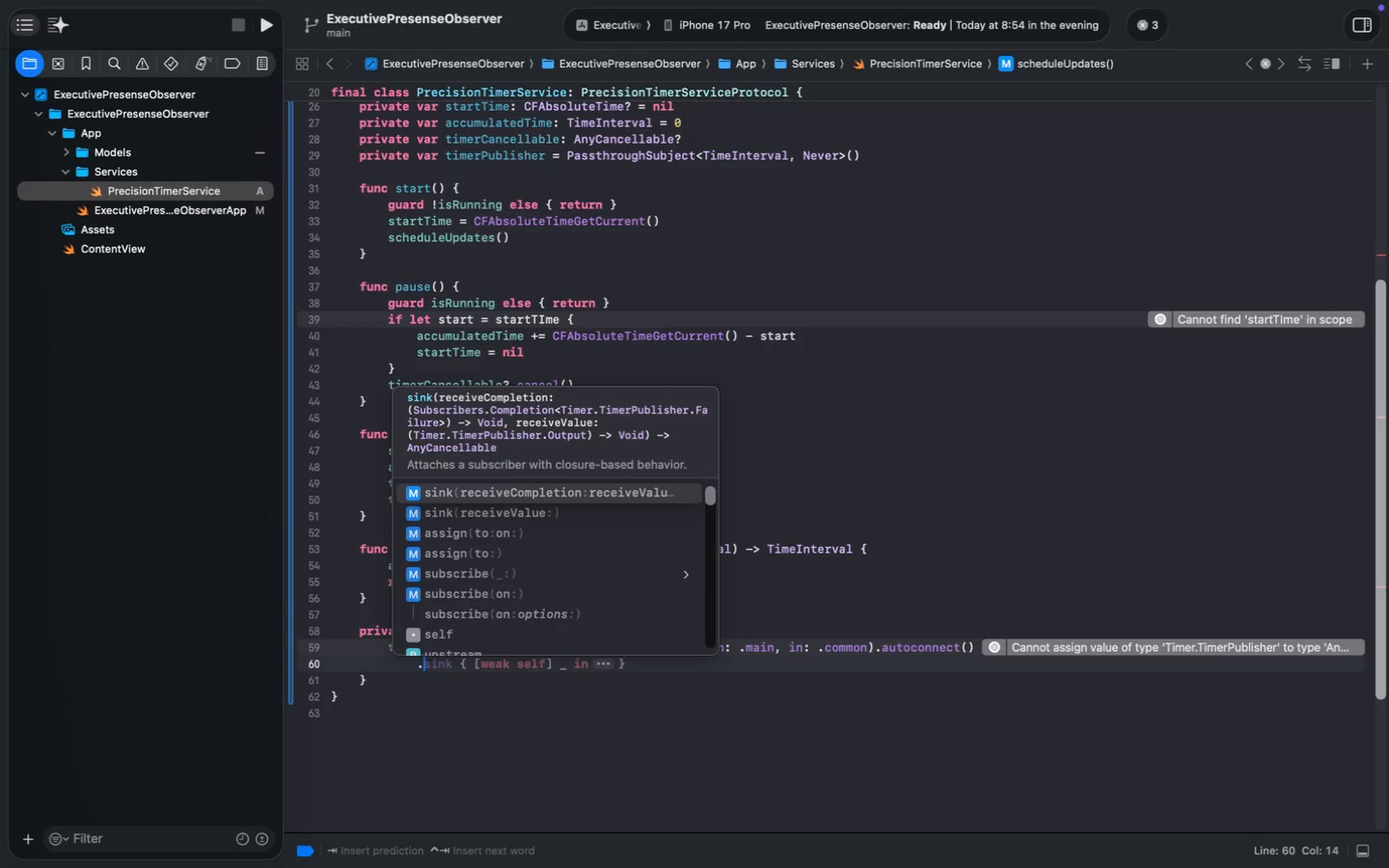 
type(.sink {[weak self)
 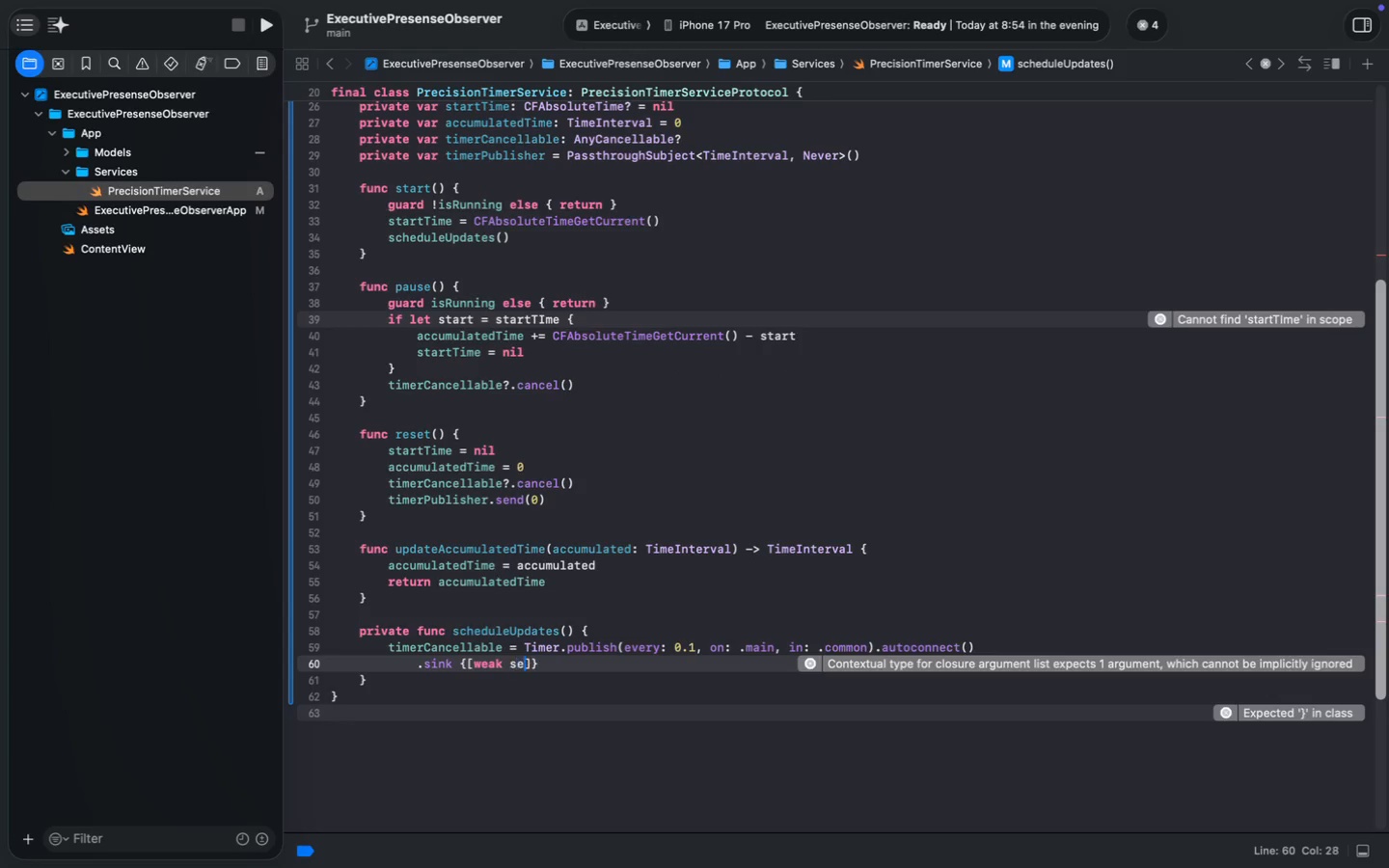 
key(ArrowRight)
 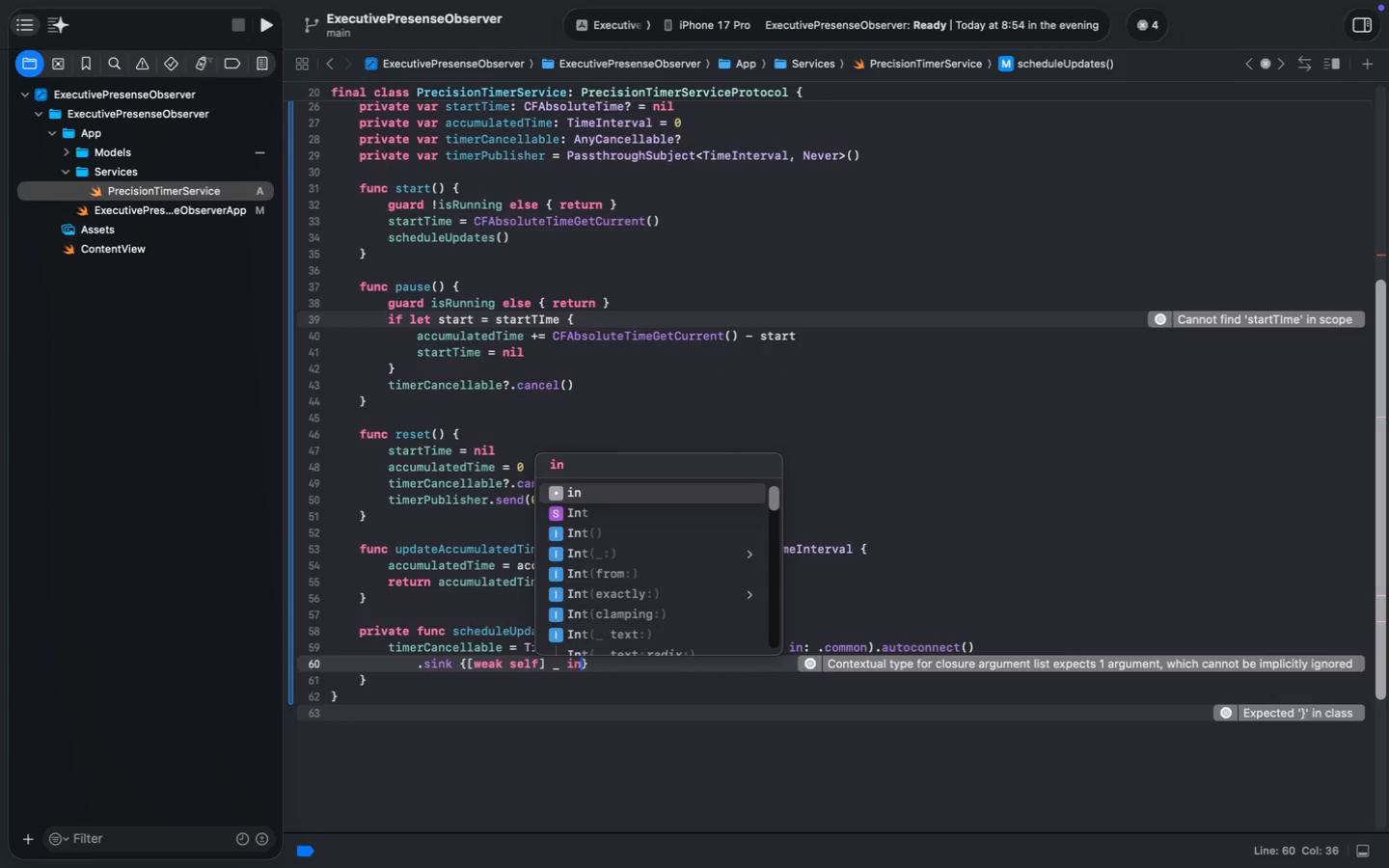 
type( _ in )
 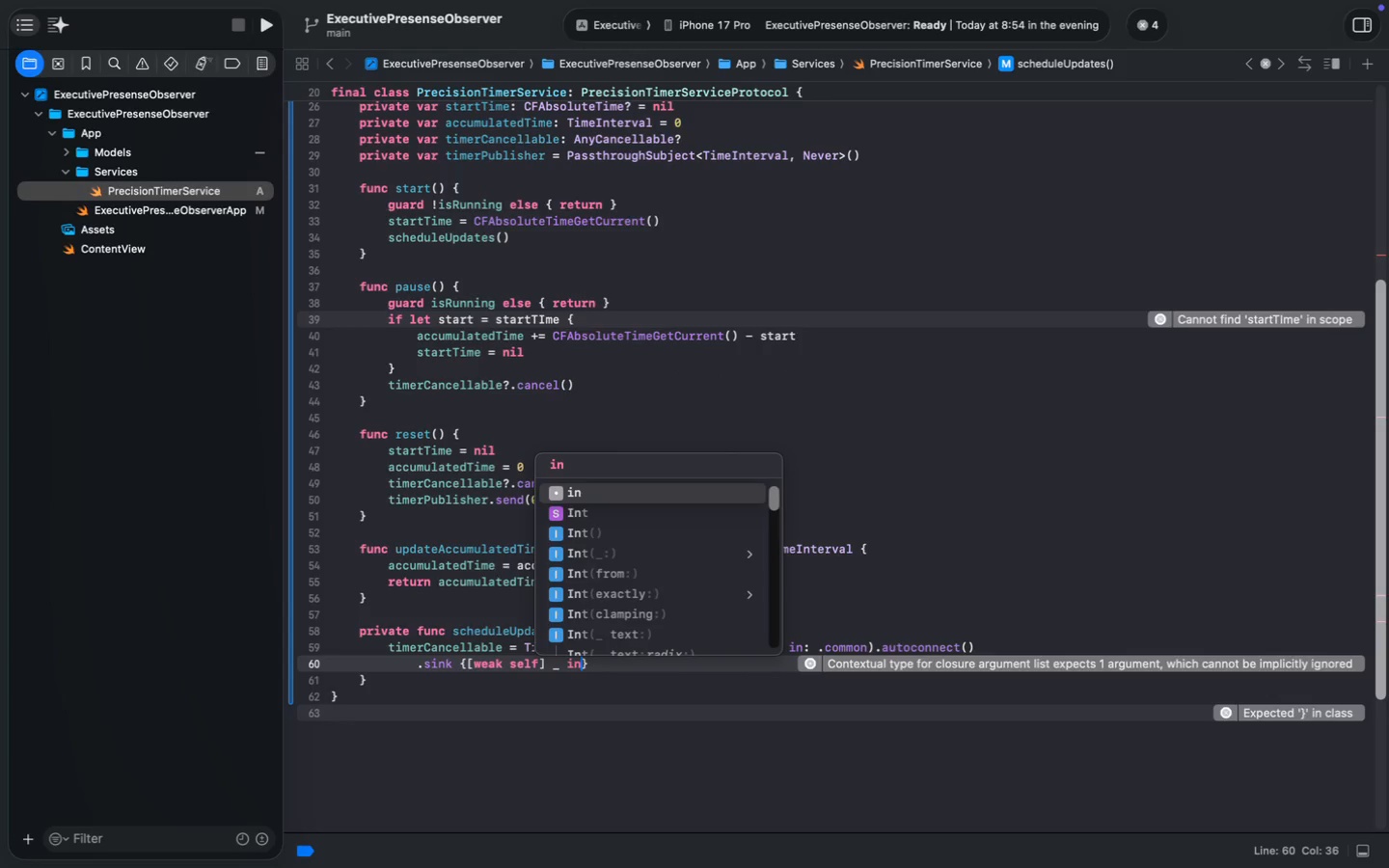 
key(Enter)
 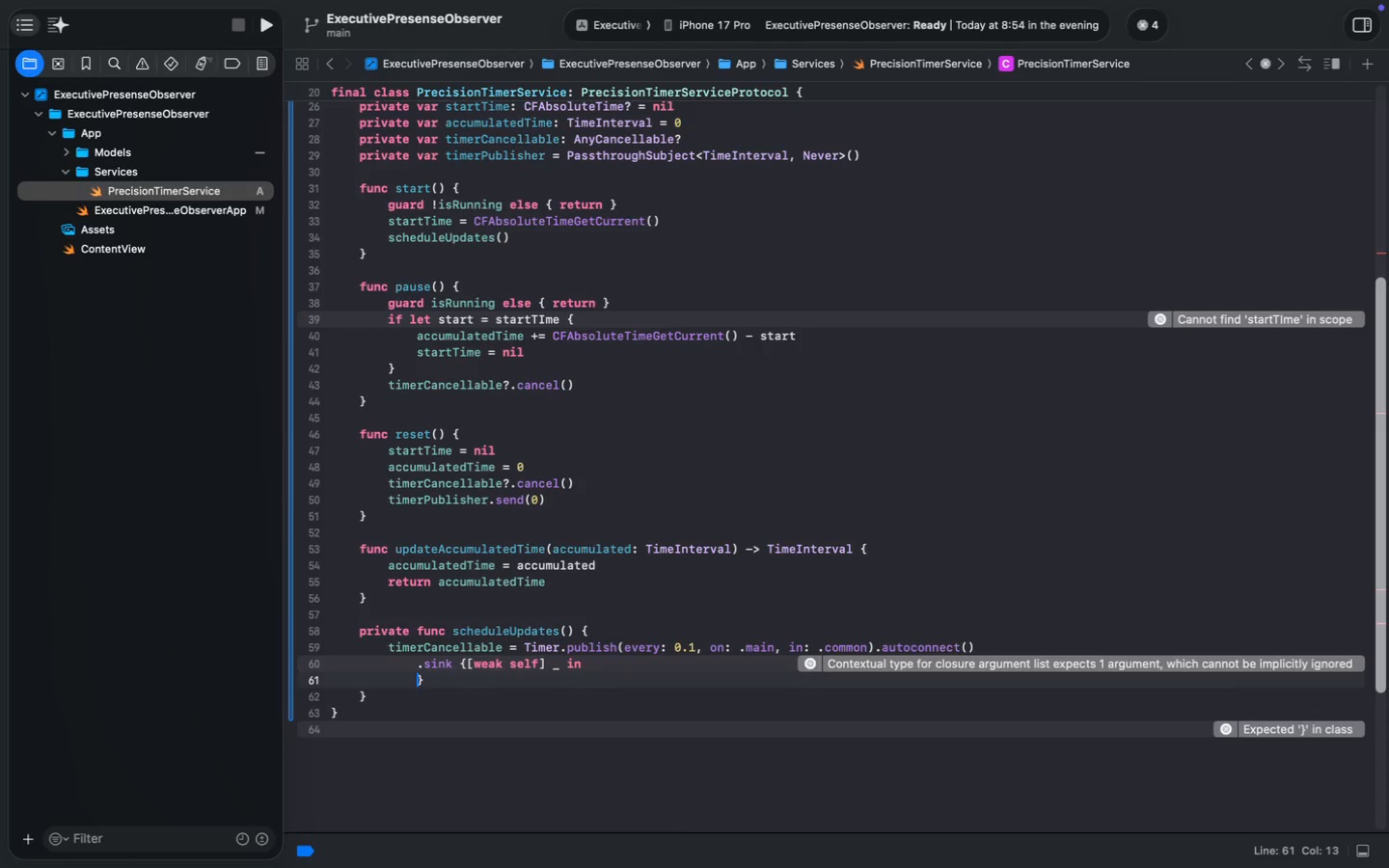 
key(Enter)
 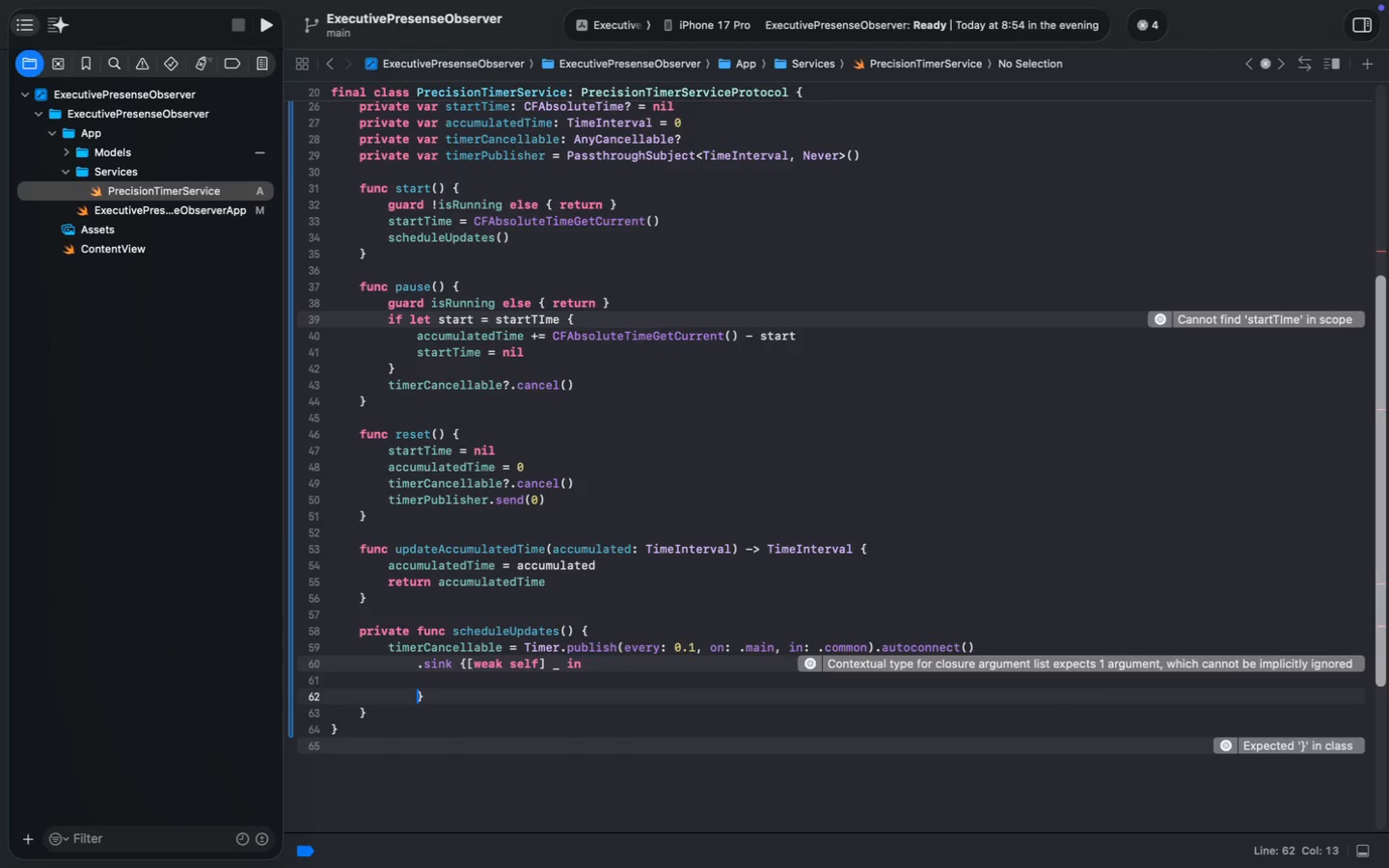 
key(ArrowUp)
 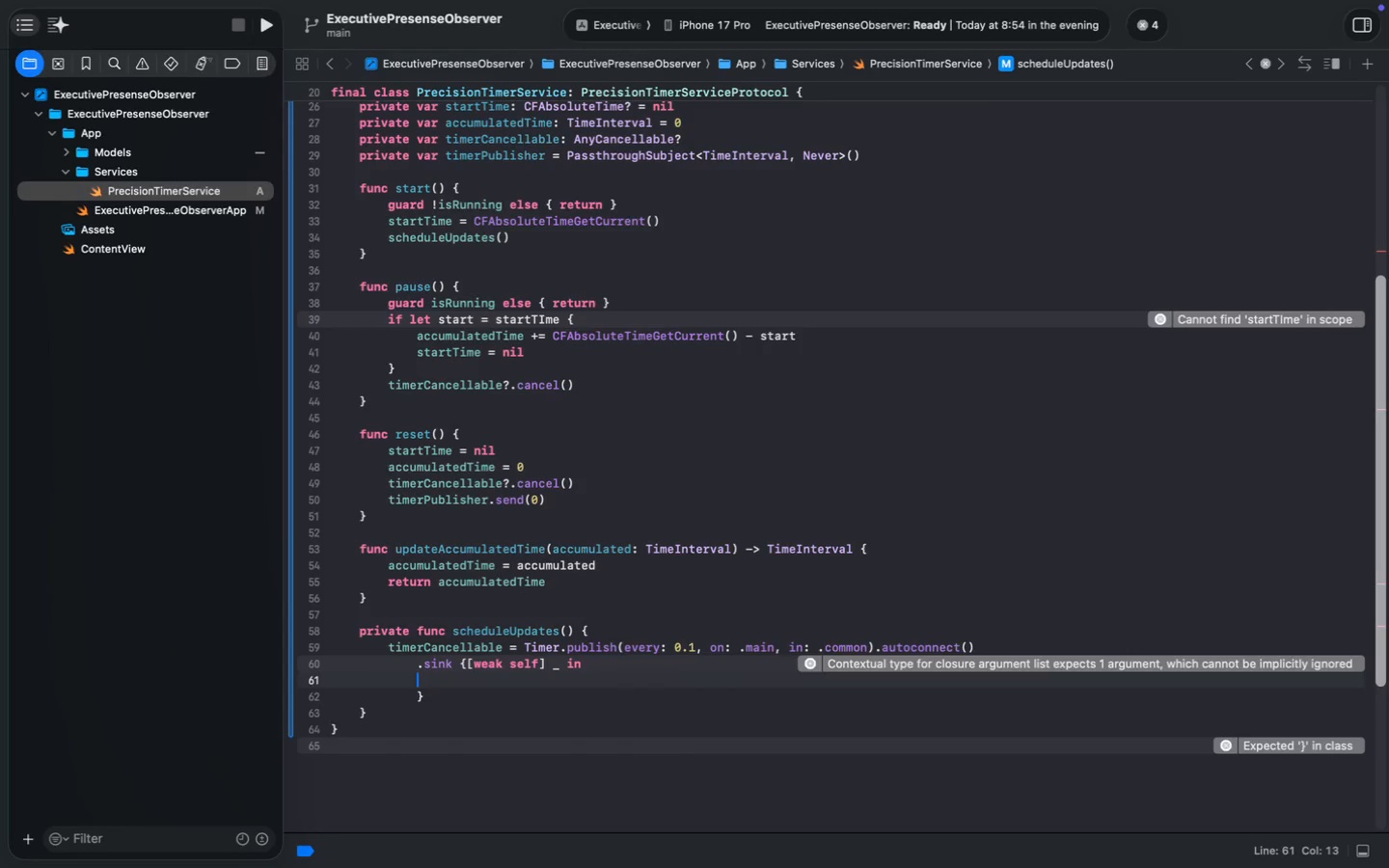 
key(Tab)
 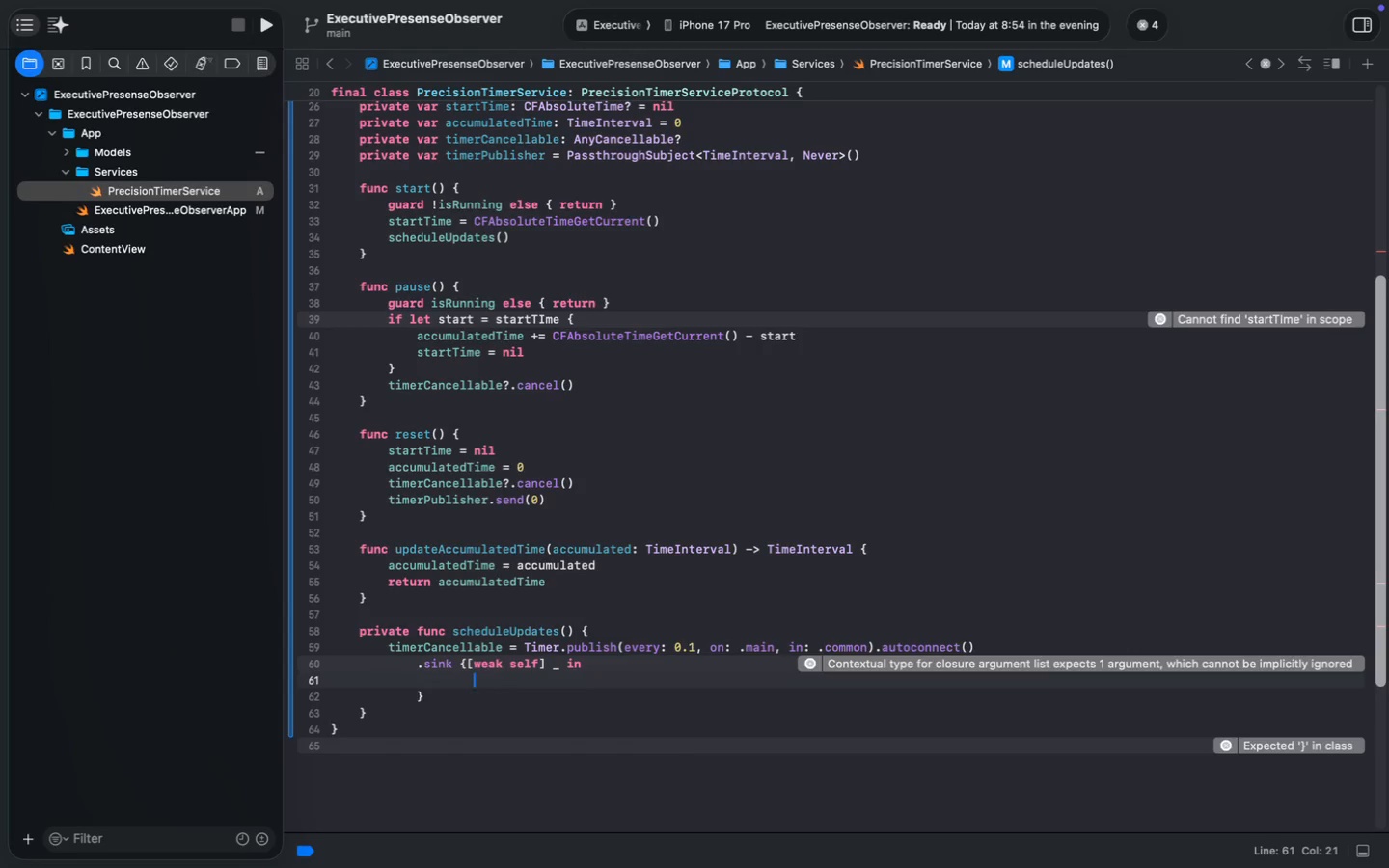 
key(Backspace)
 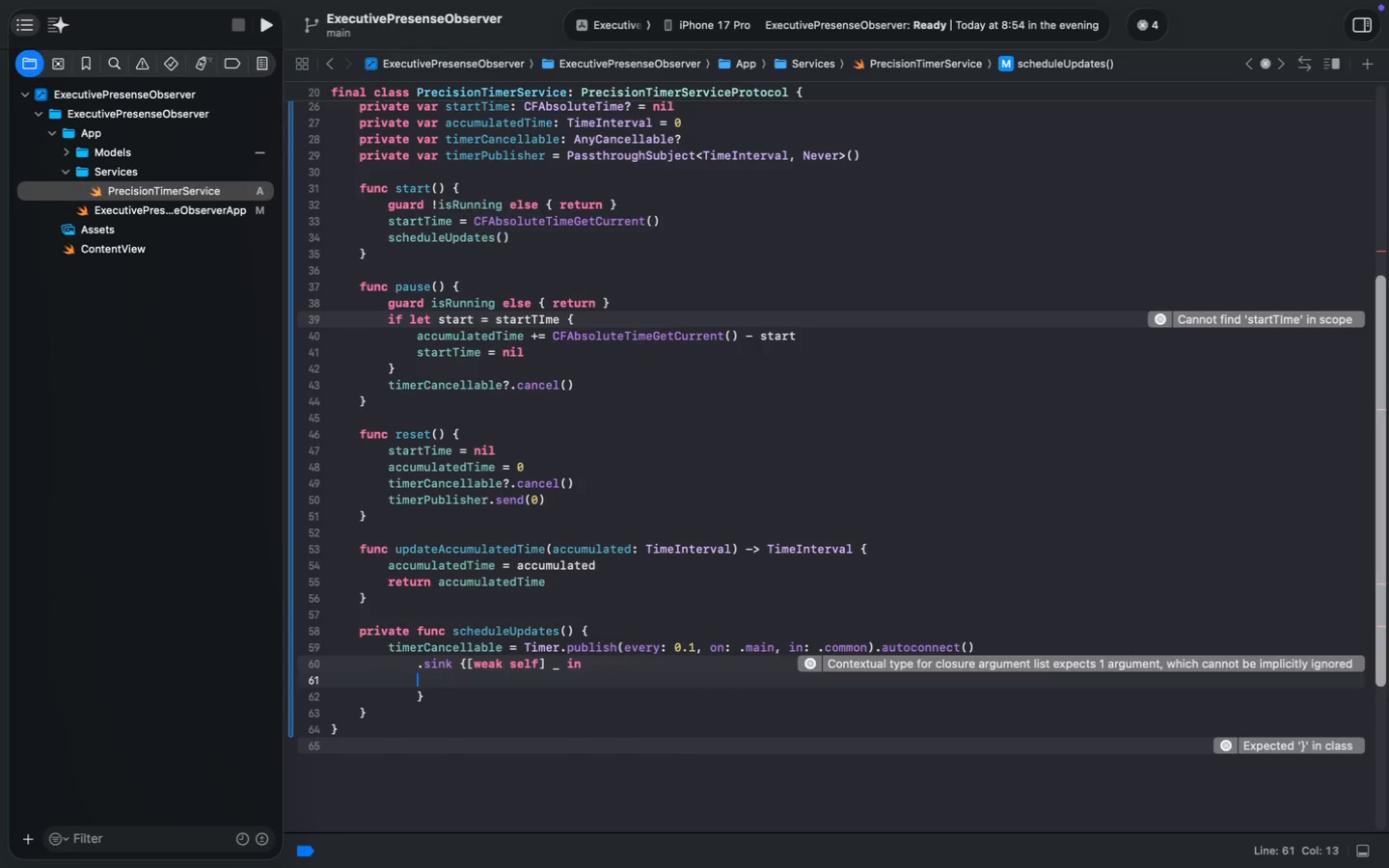 
key(Backspace)
 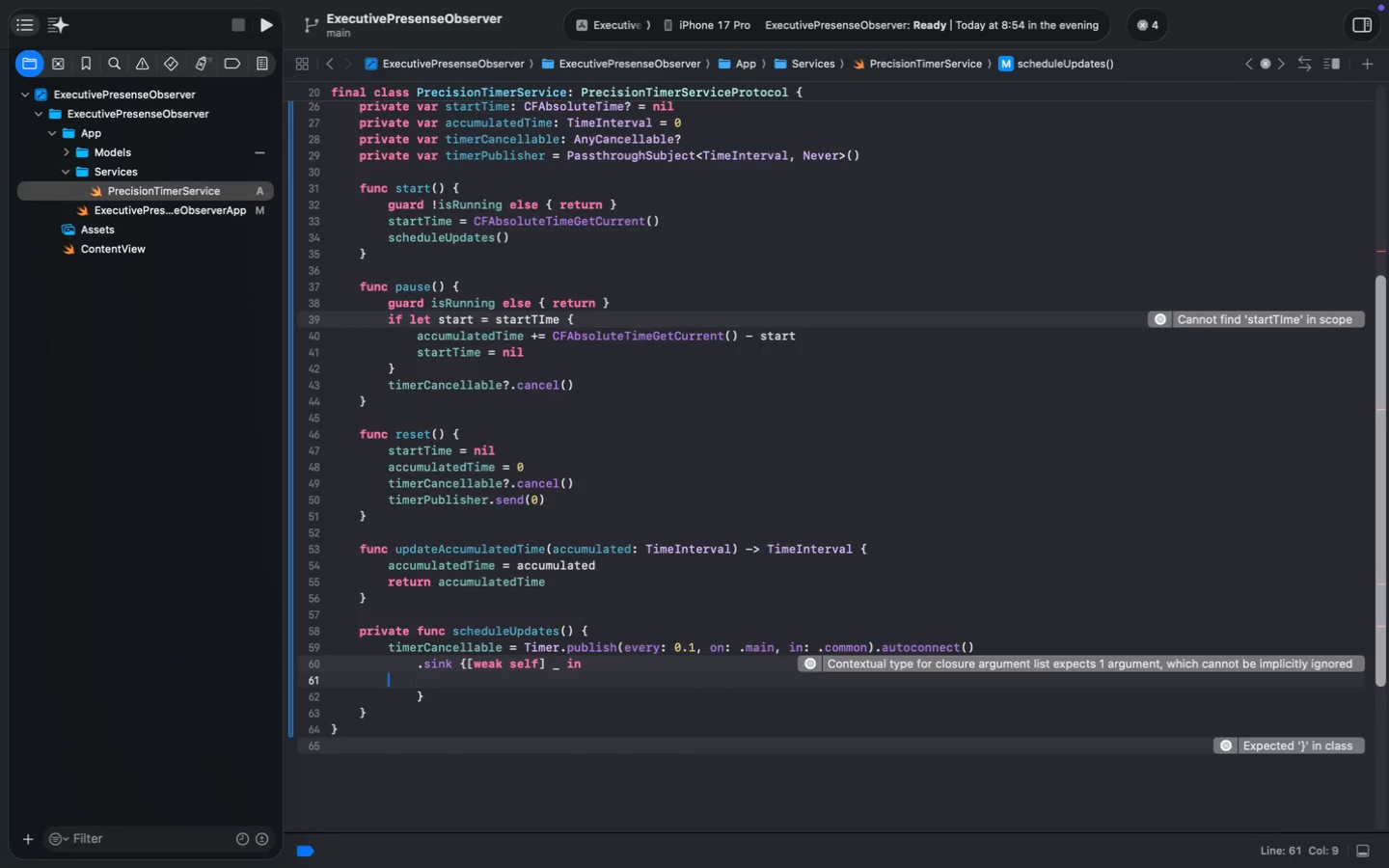 
key(Backspace)
 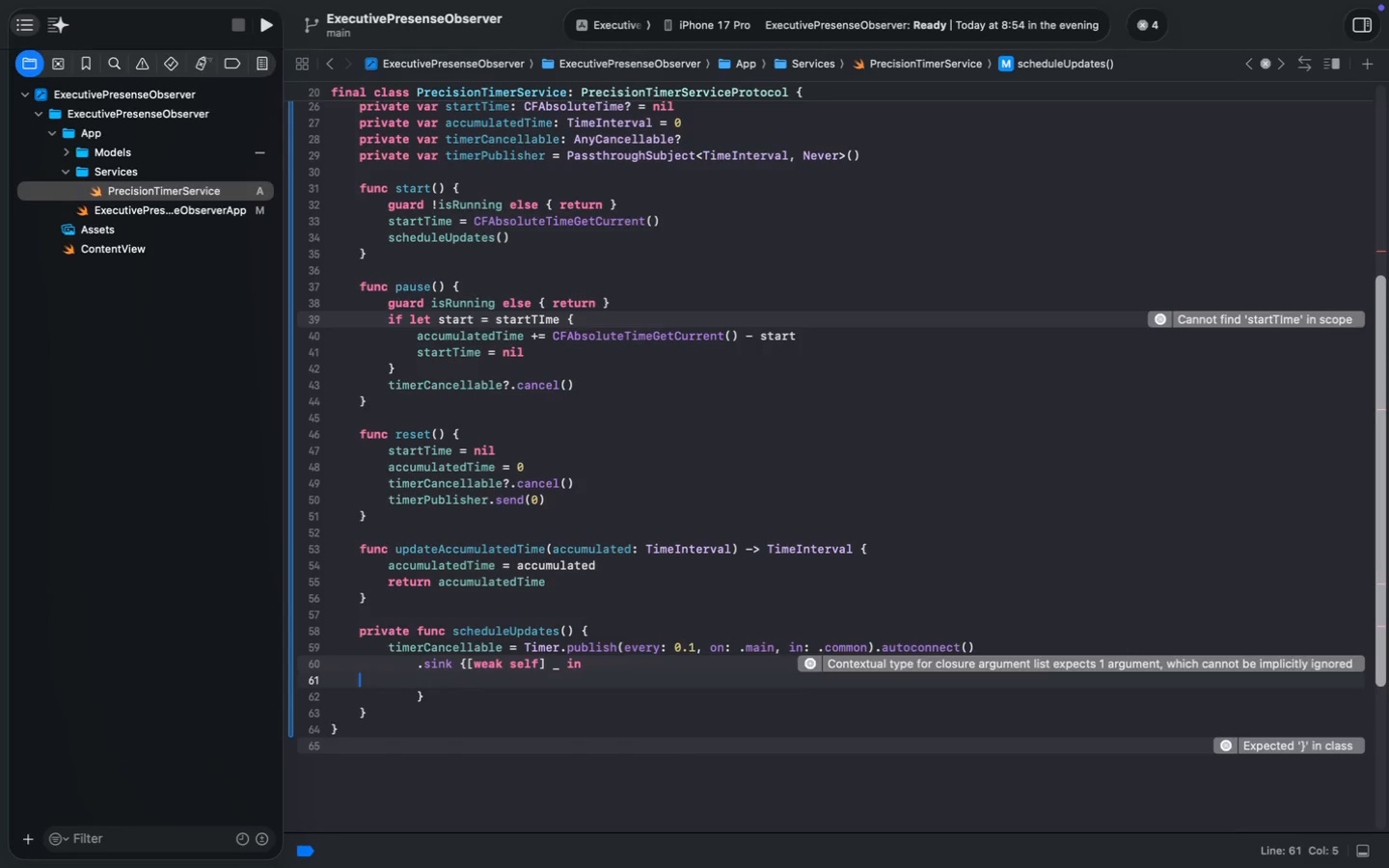 
key(Backspace)
 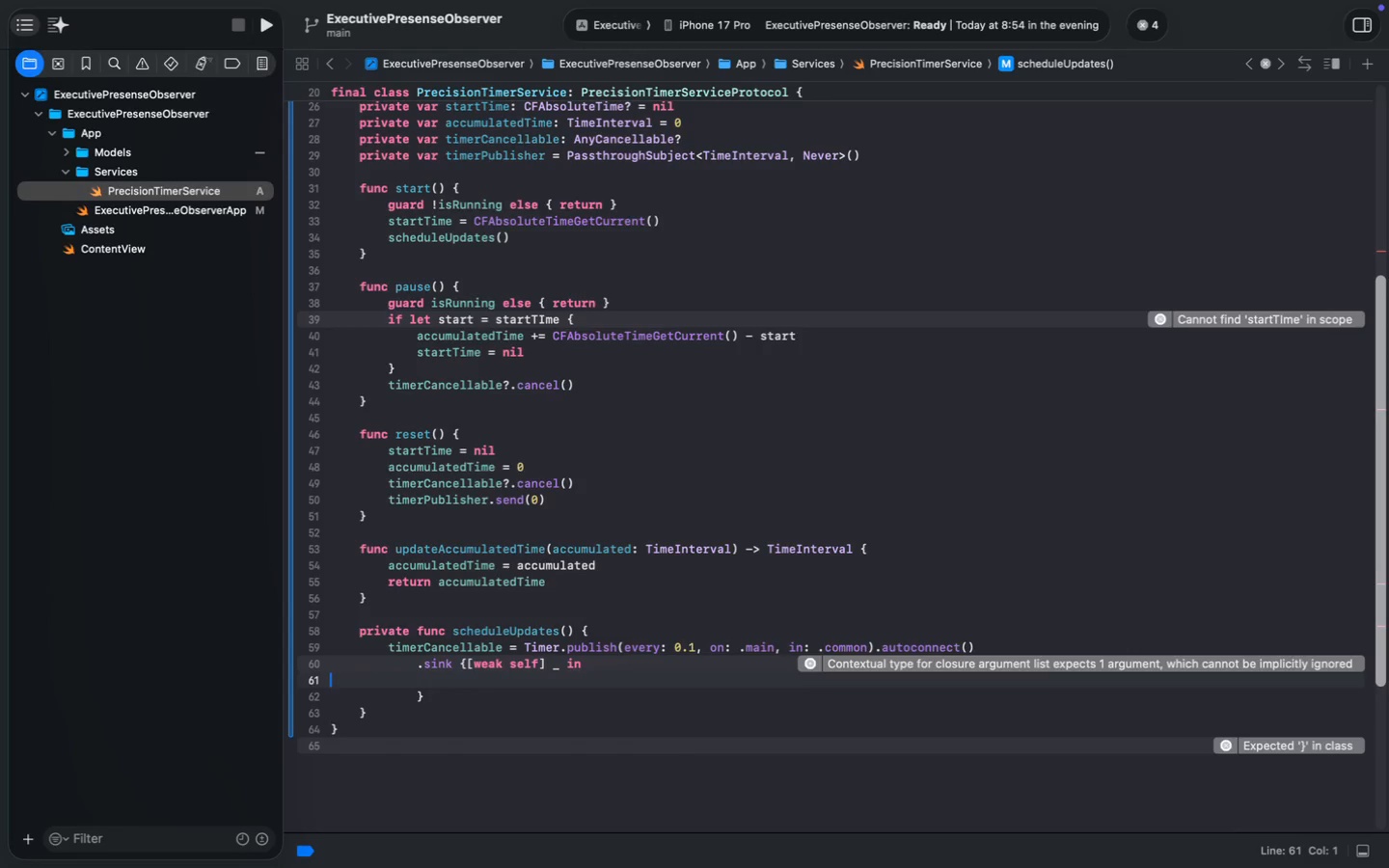 
key(Backspace)
 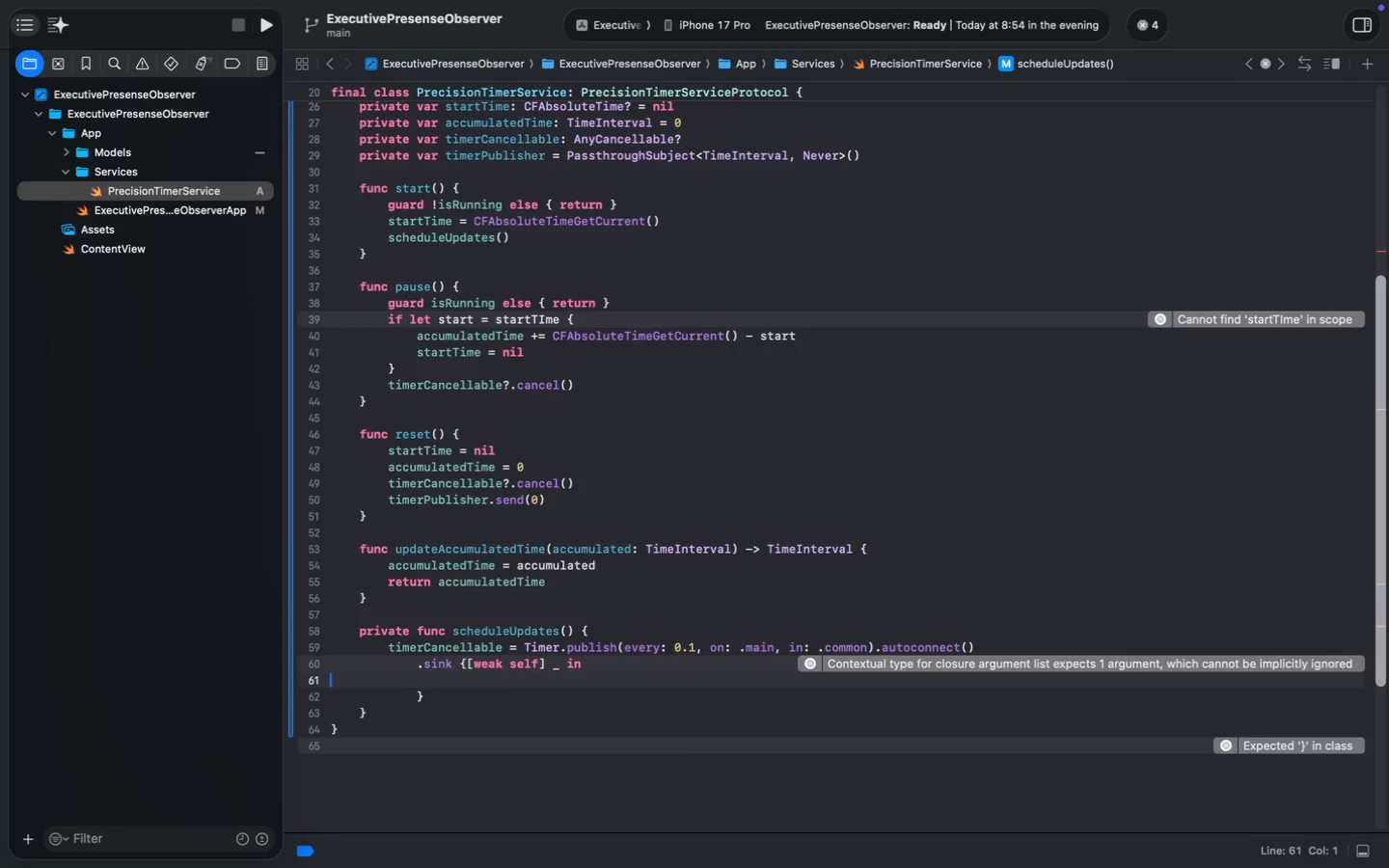 
key(Backspace)
 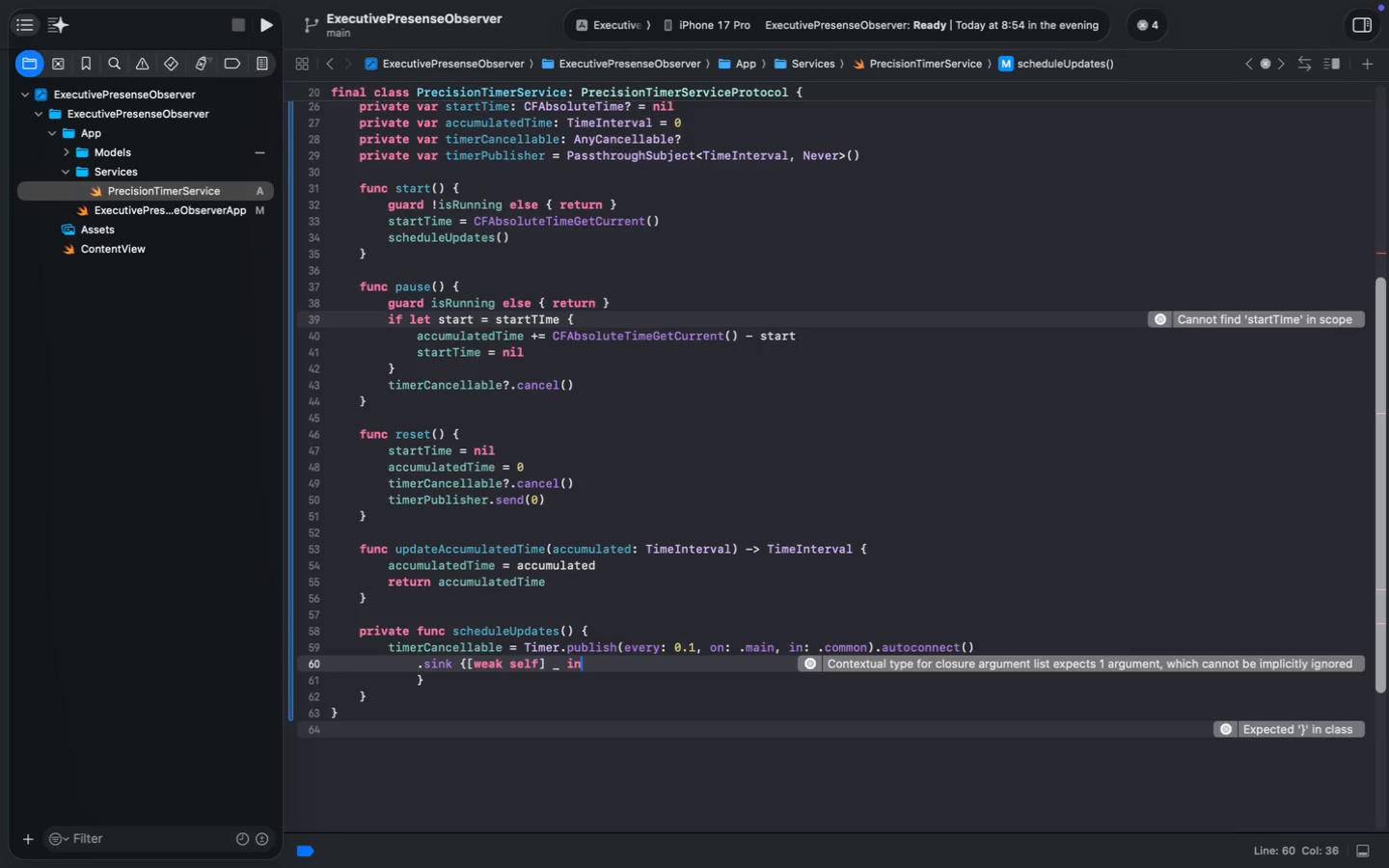 
key(Enter)
 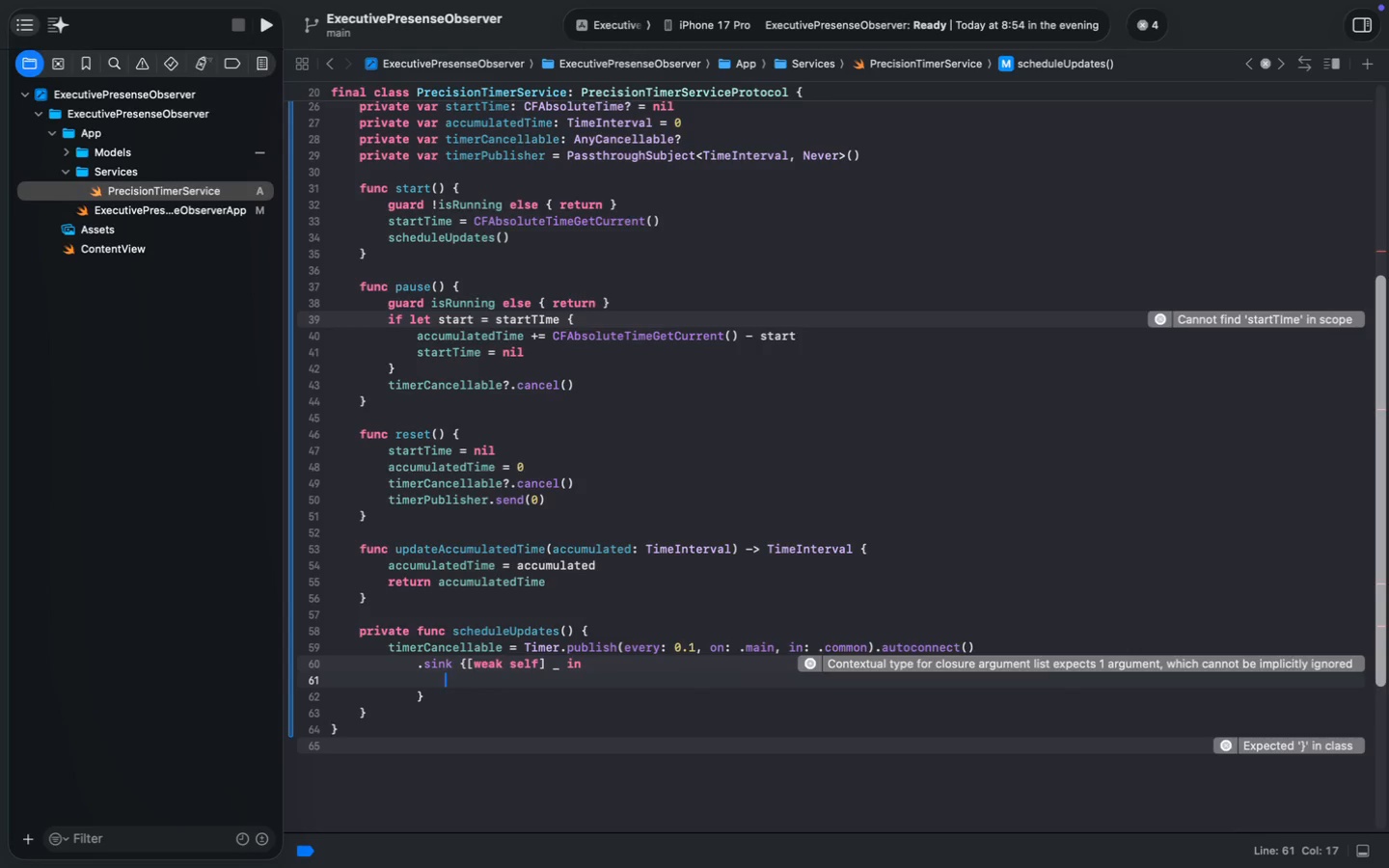 
type(guard let self = self else { )
 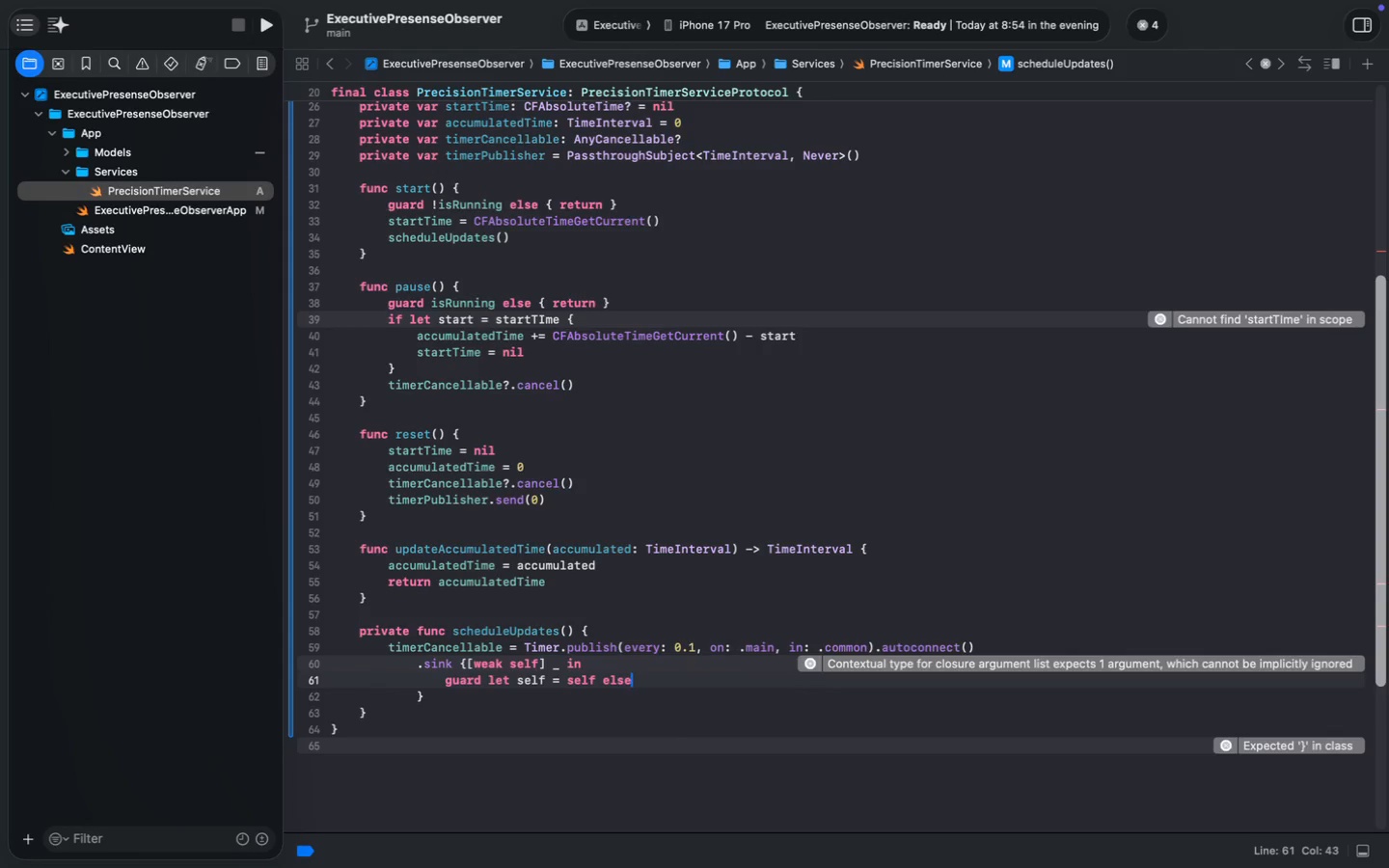 
key(ArrowLeft)
 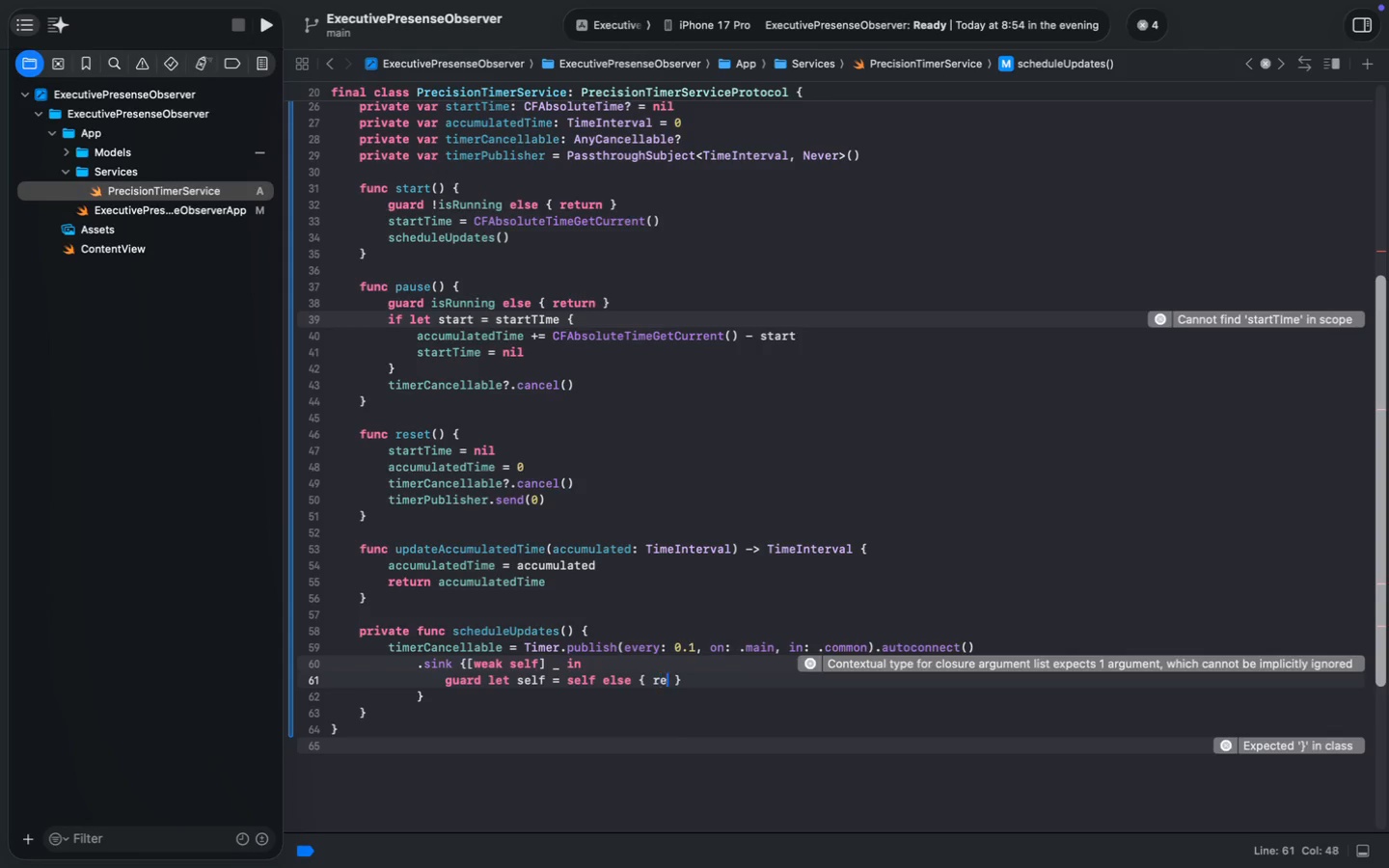 
type( return)
 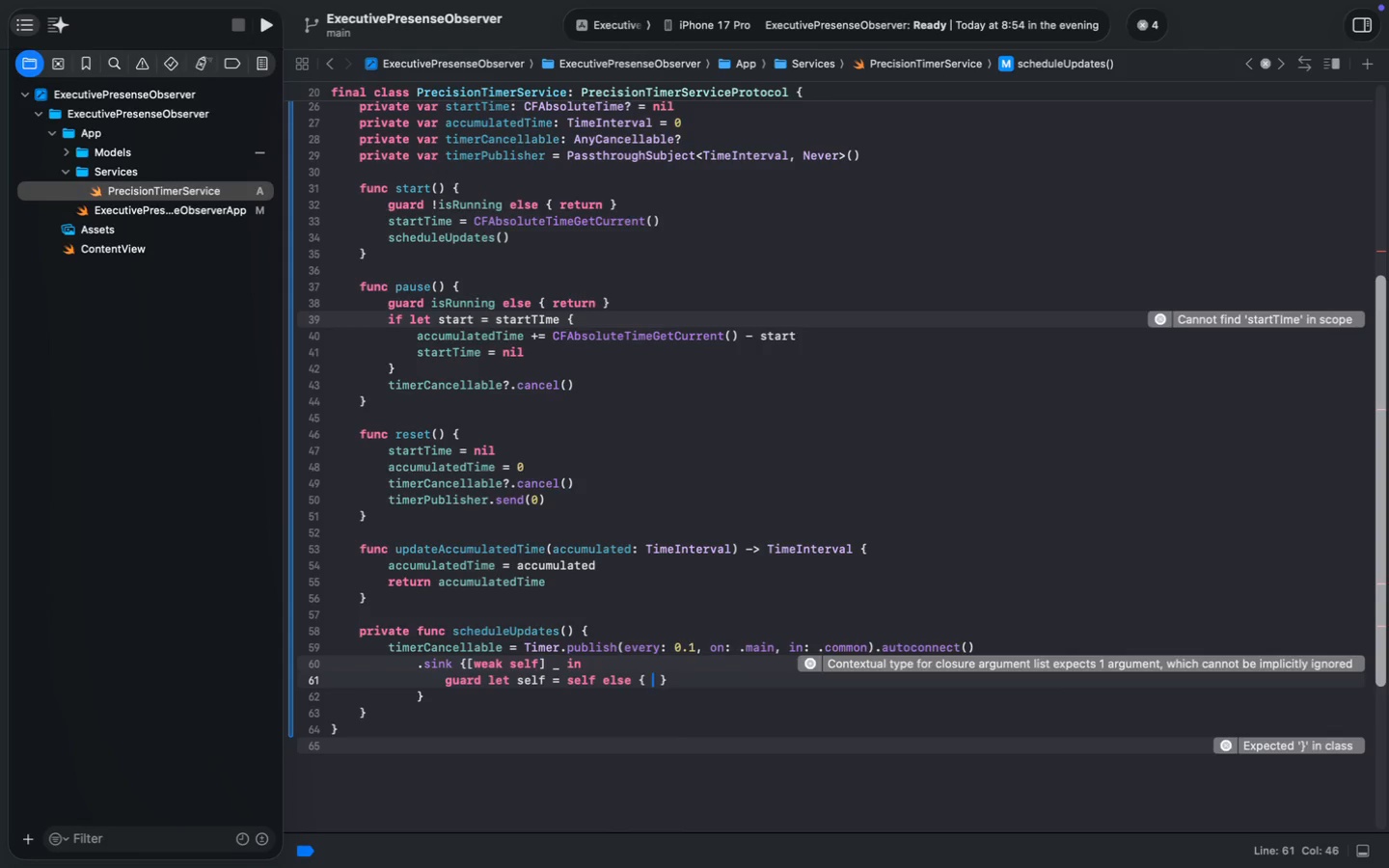 
key(Meta+ArrowRight)
 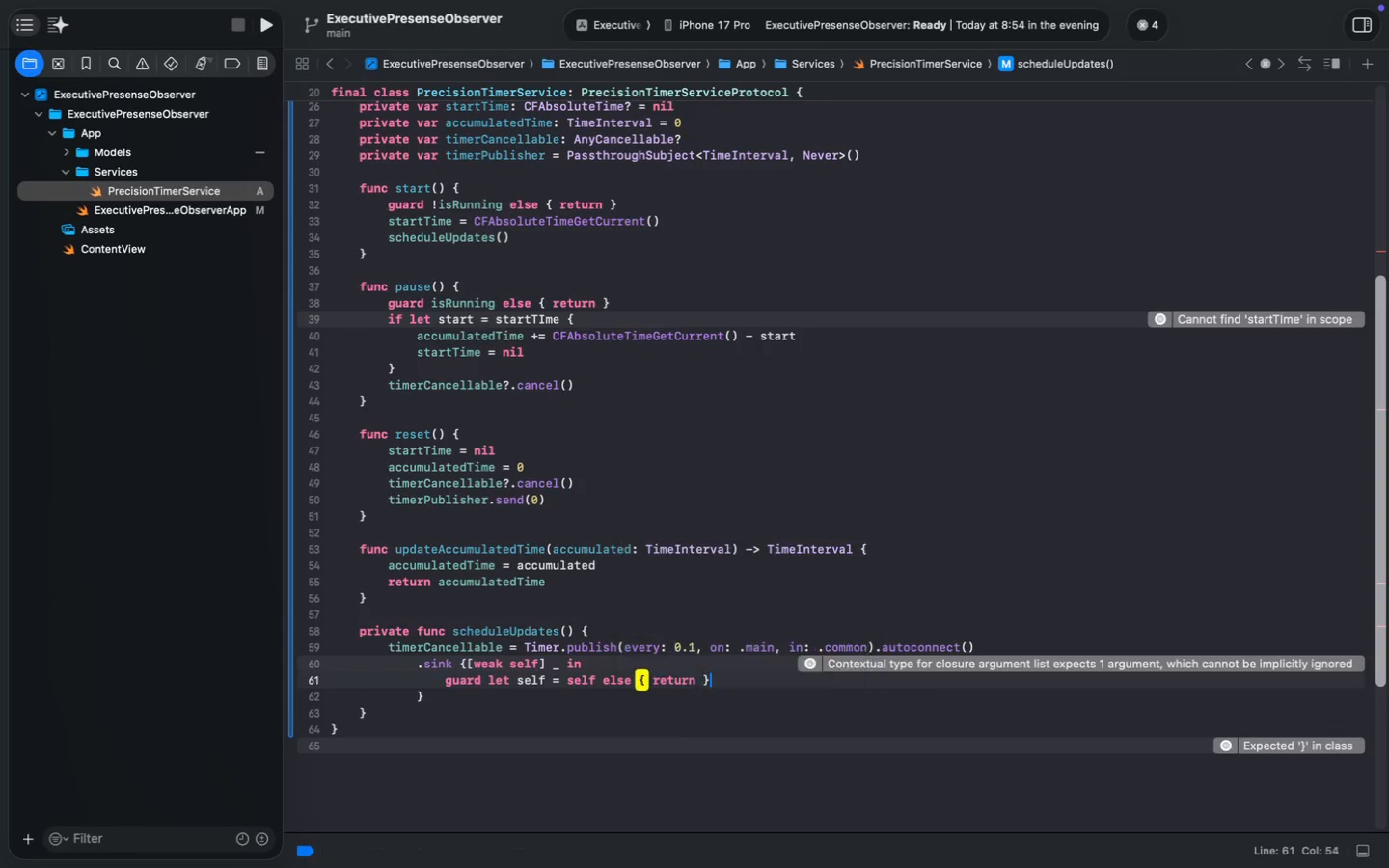 
key(Enter)
 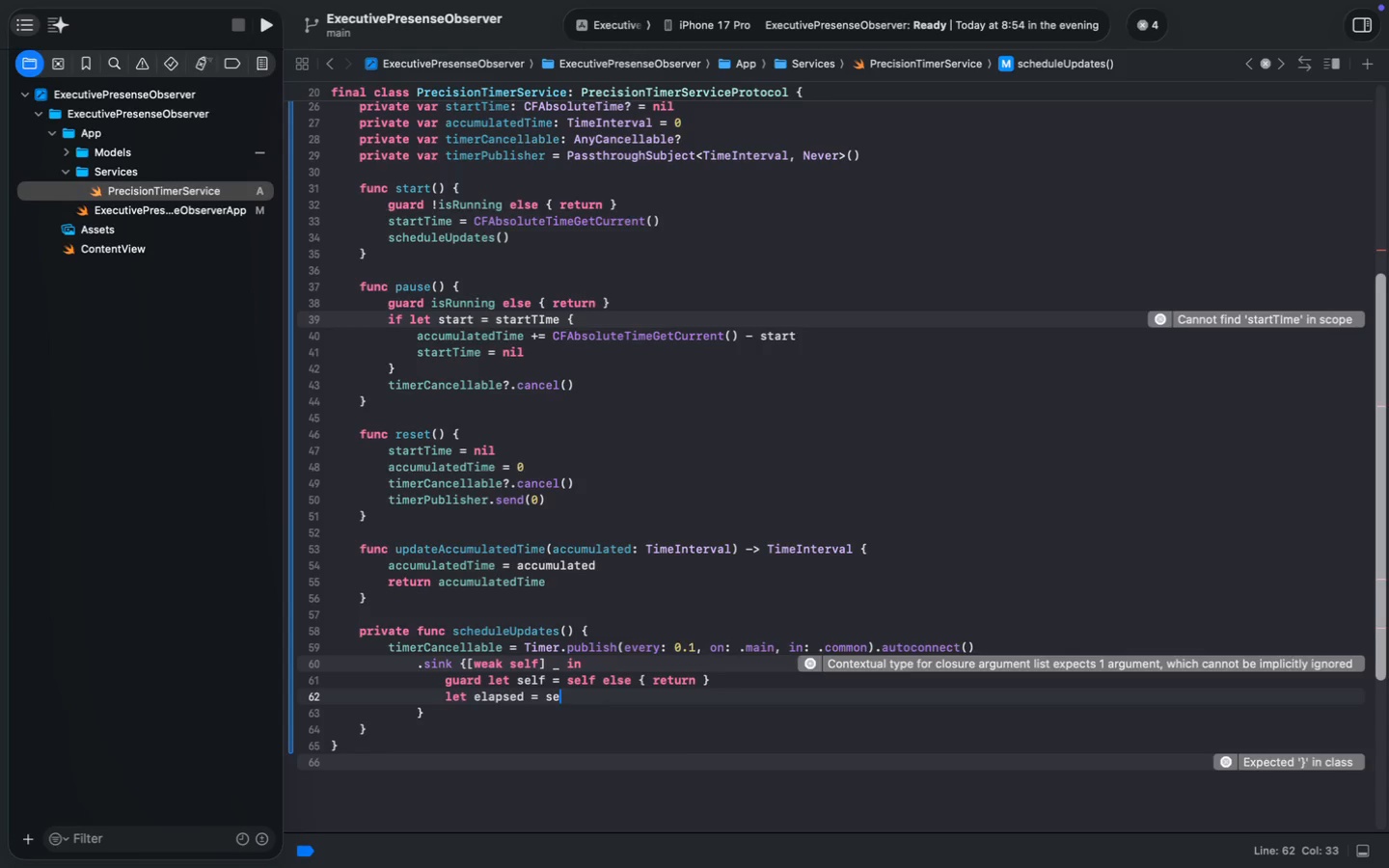 
type(let elapsed = self.acc)
key(Tab)
type( + ()
 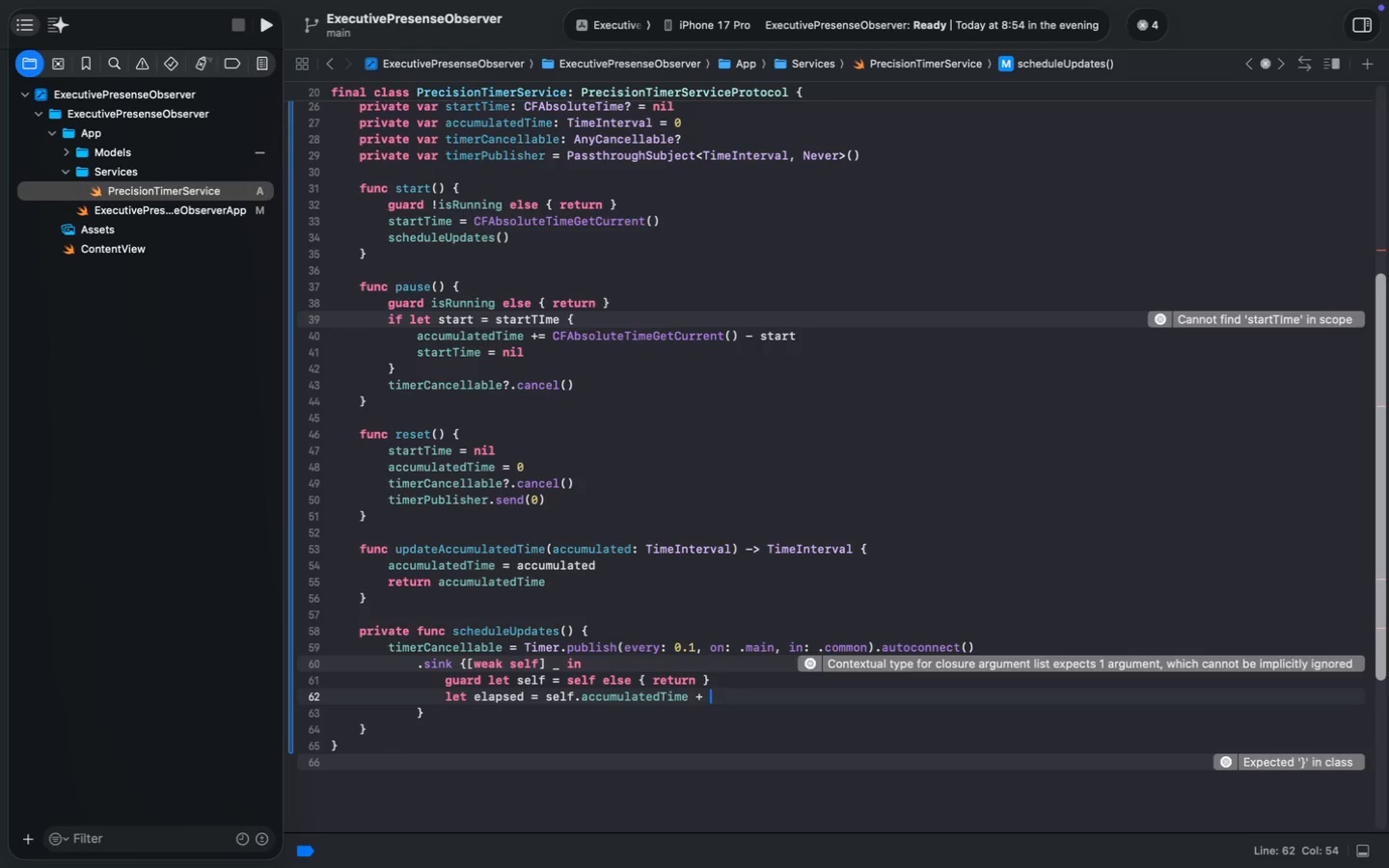 
wait(6.7)
 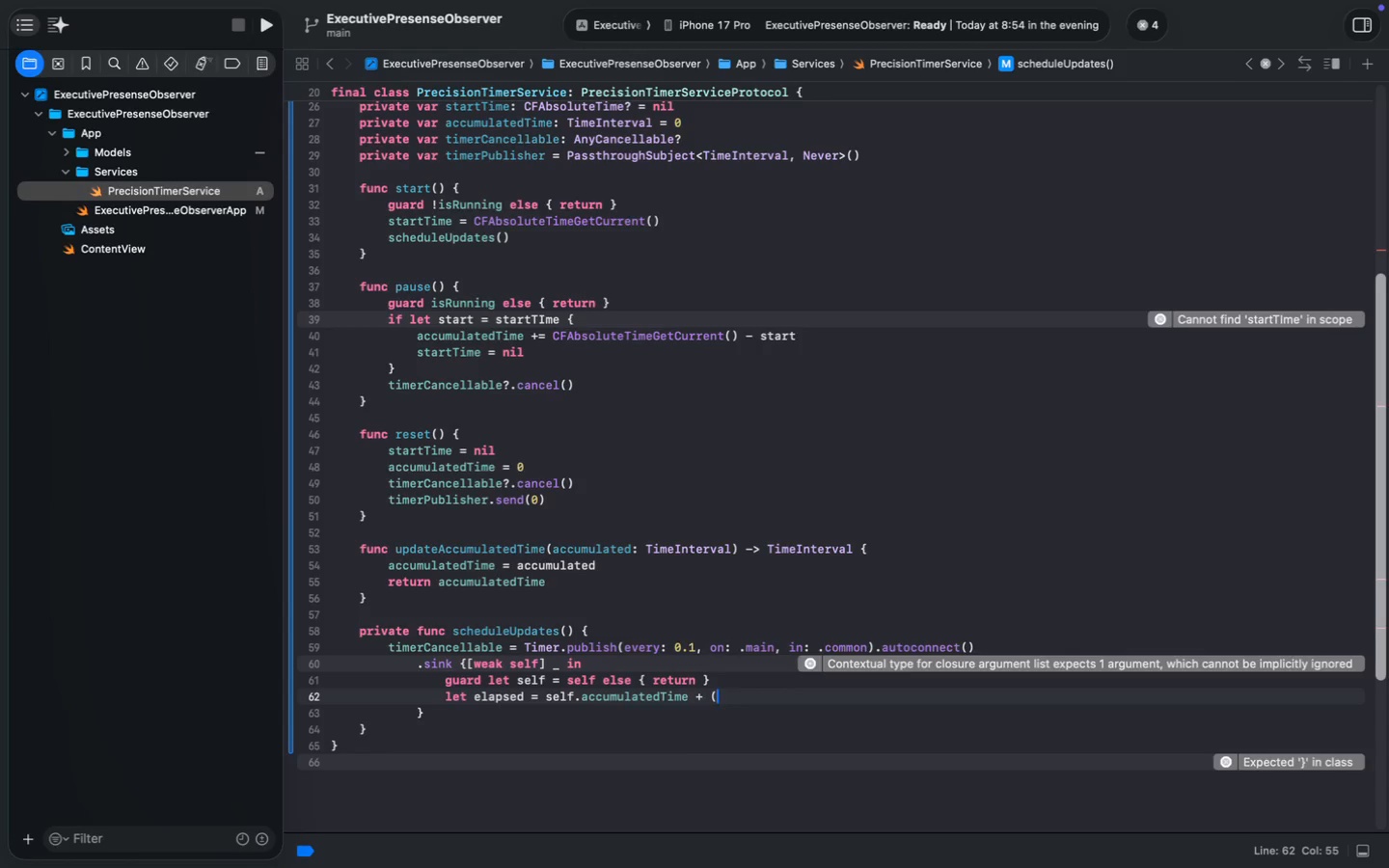 
type(self.is)
 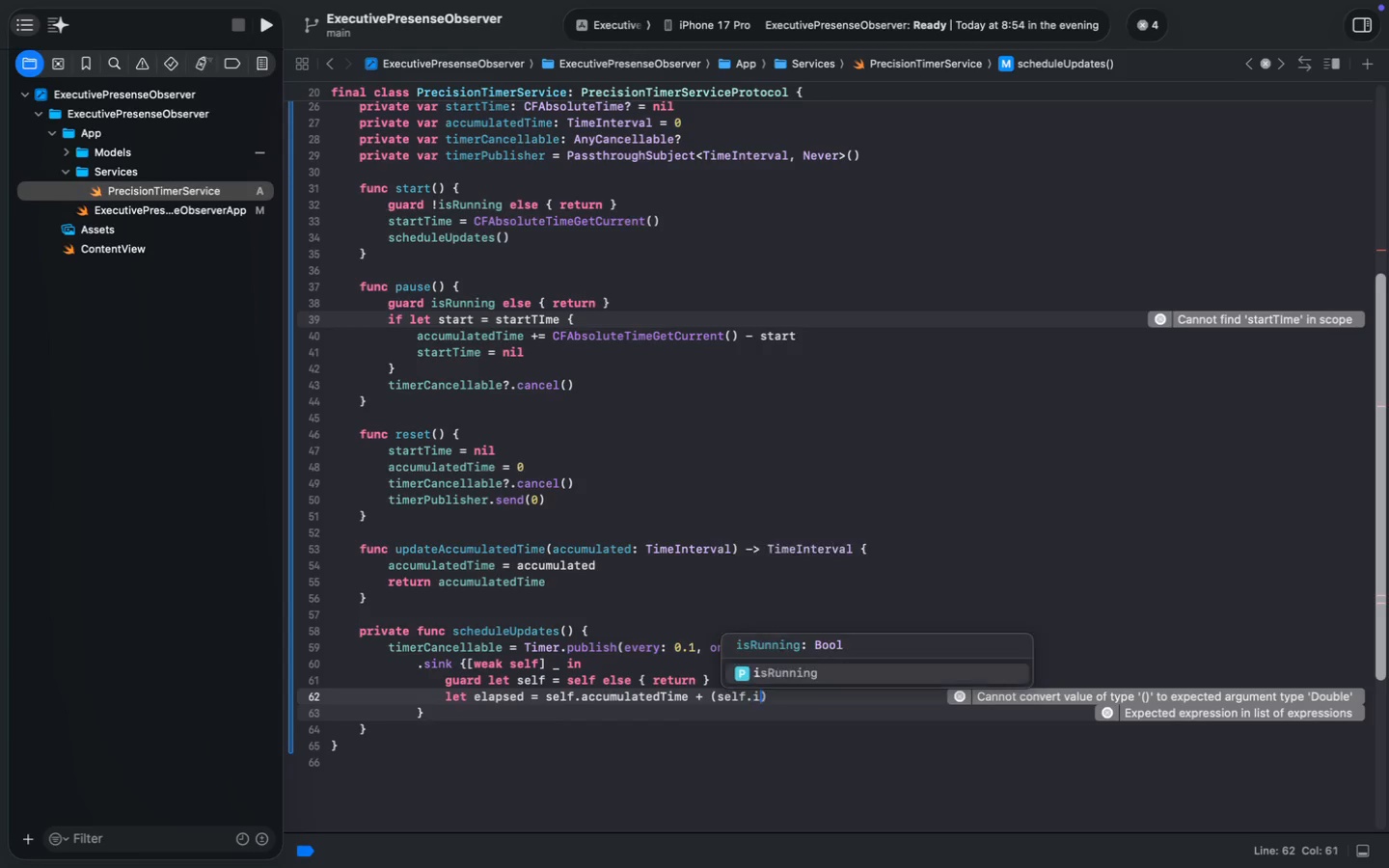 
key(Enter)
 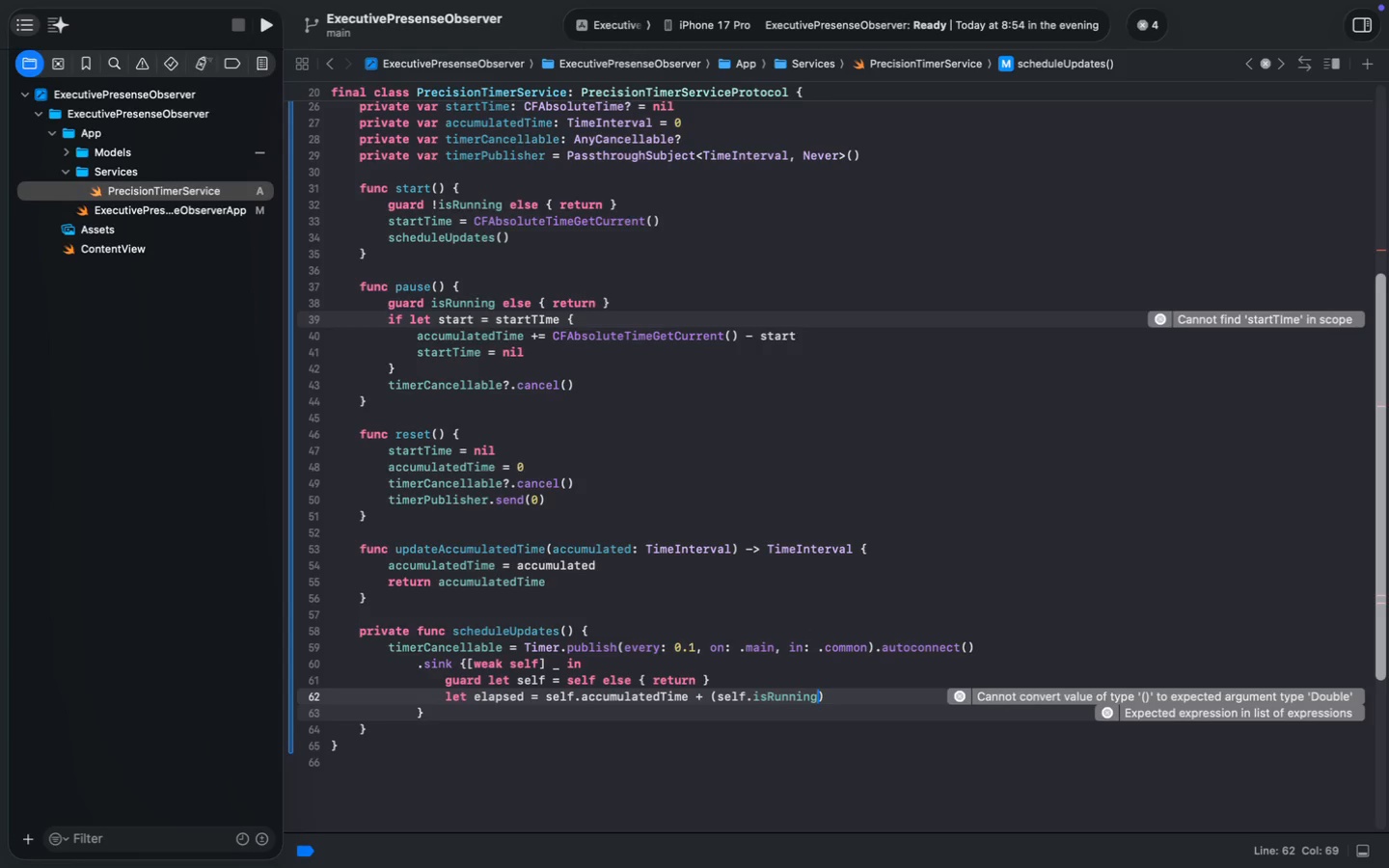 
type( ? CFAbstg)
 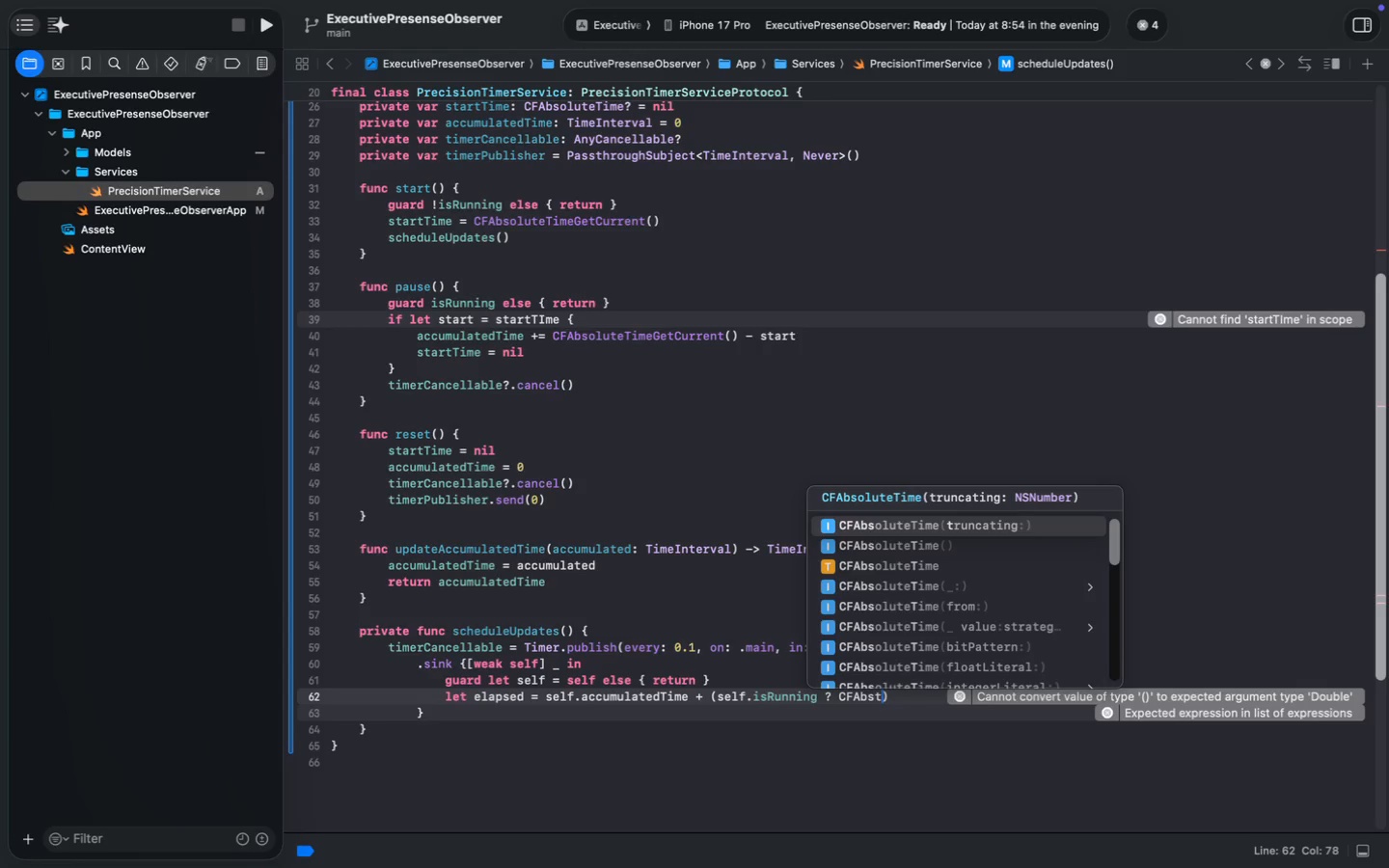 
key(Enter)
 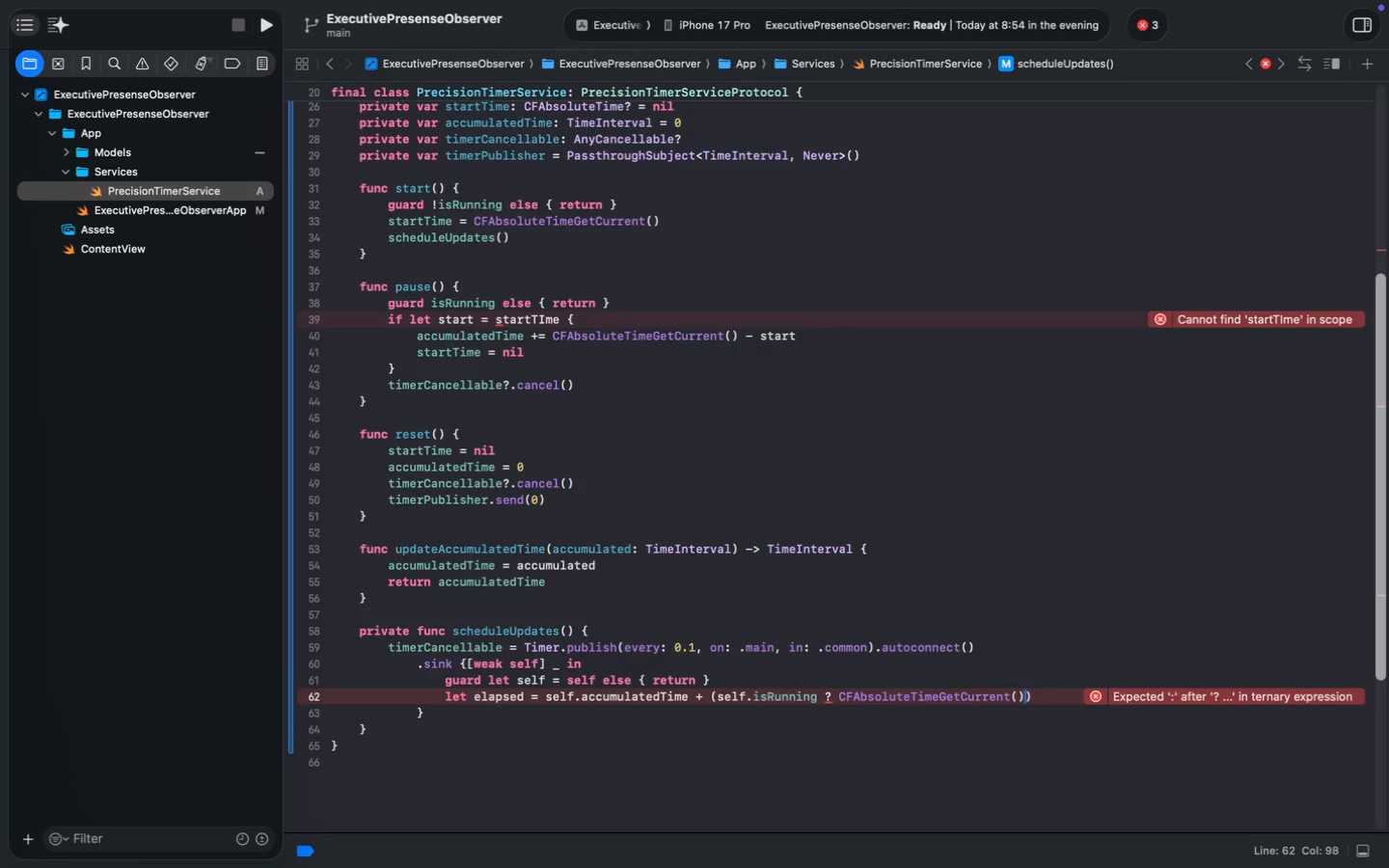 
wait(7.79)
 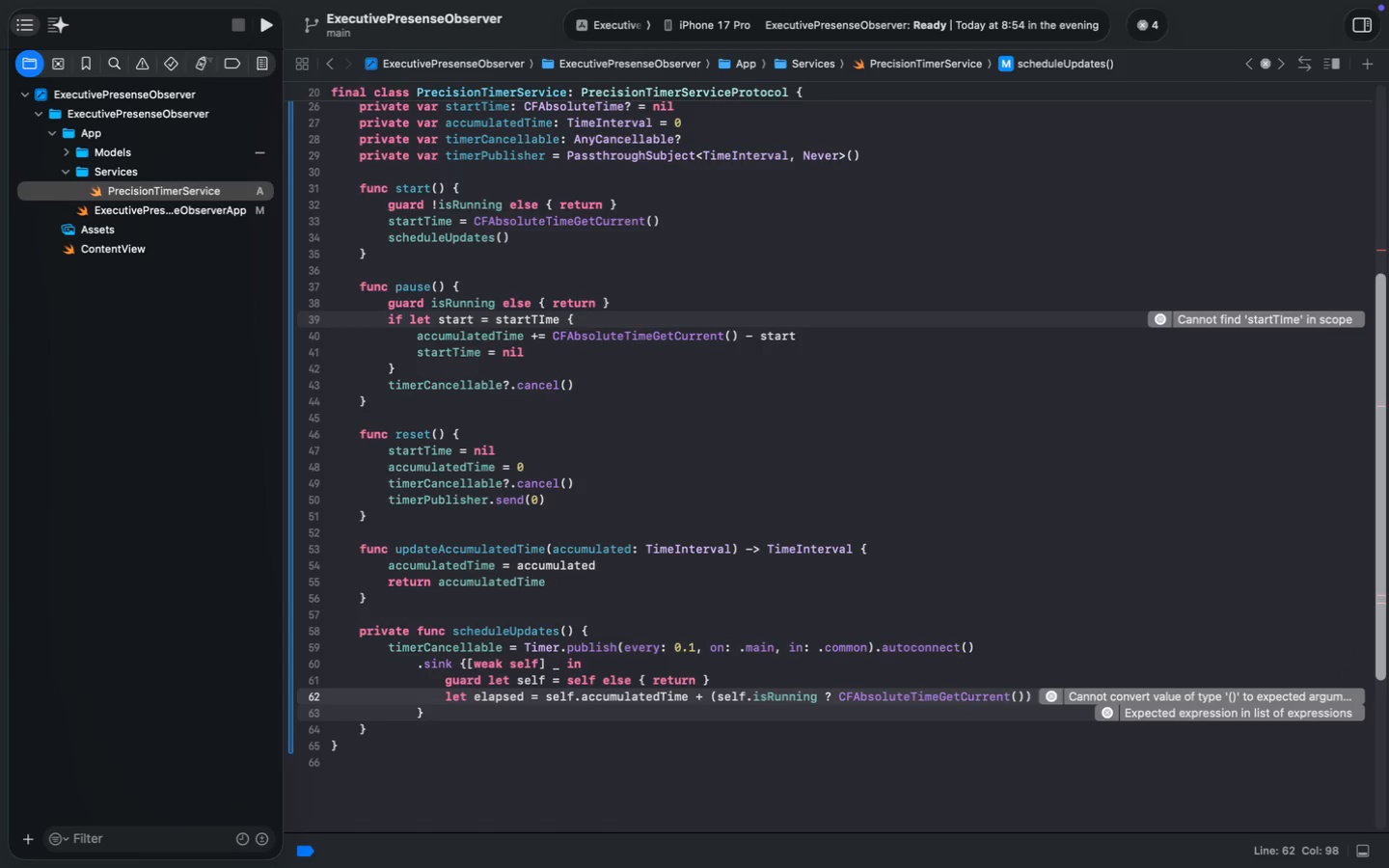 
type( - self.st)
 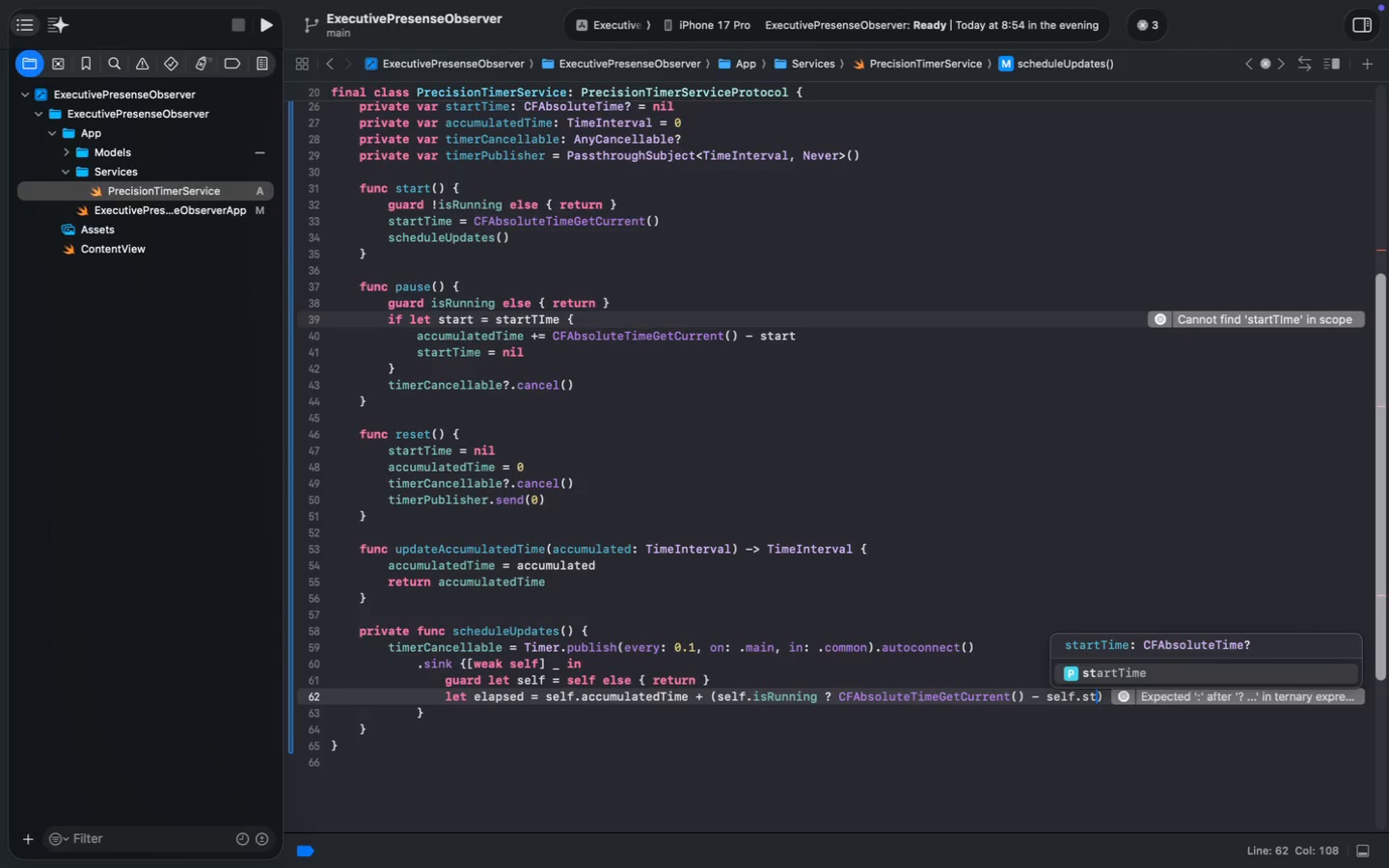 
key(Enter)
 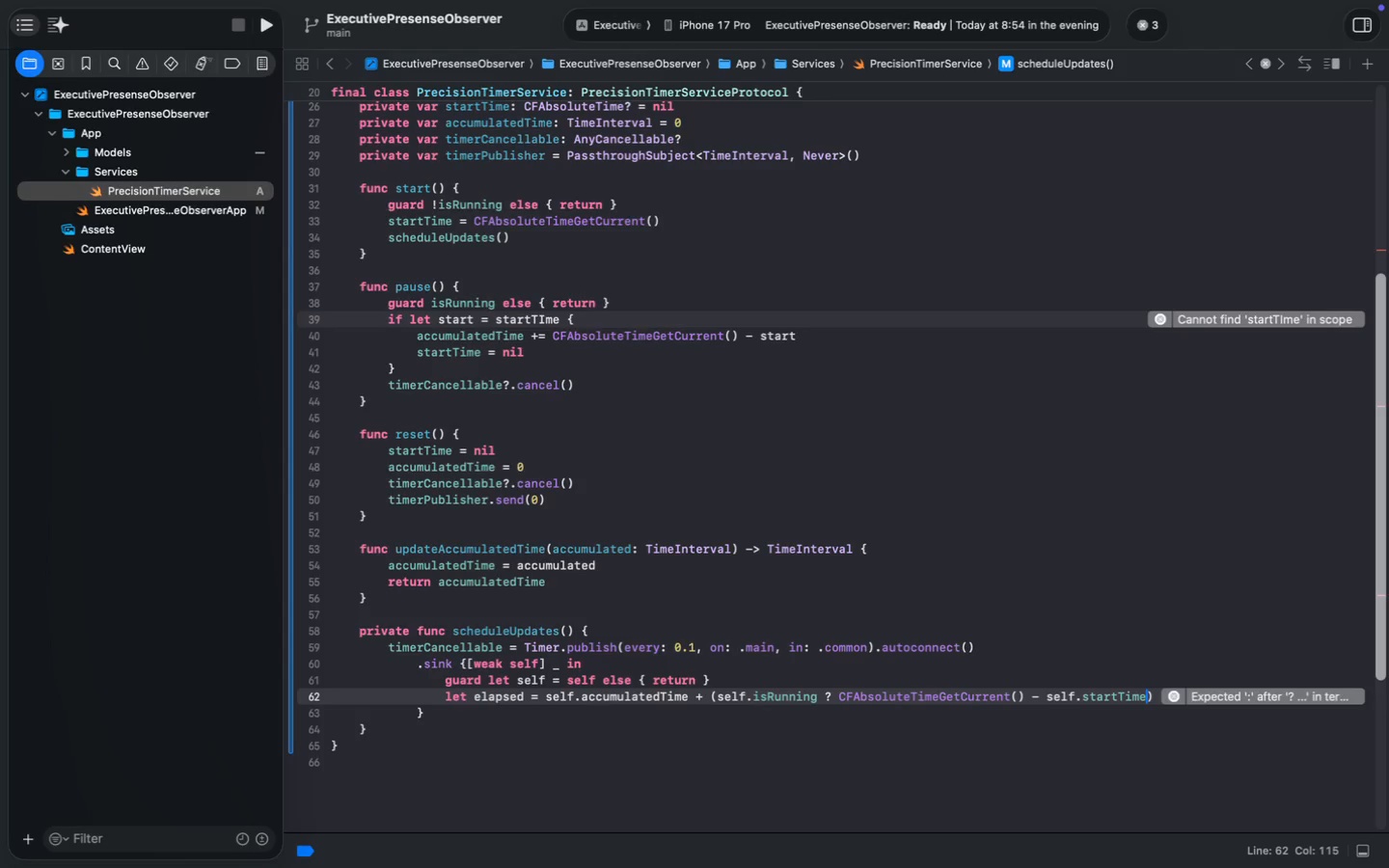 
key(Shift+1)
 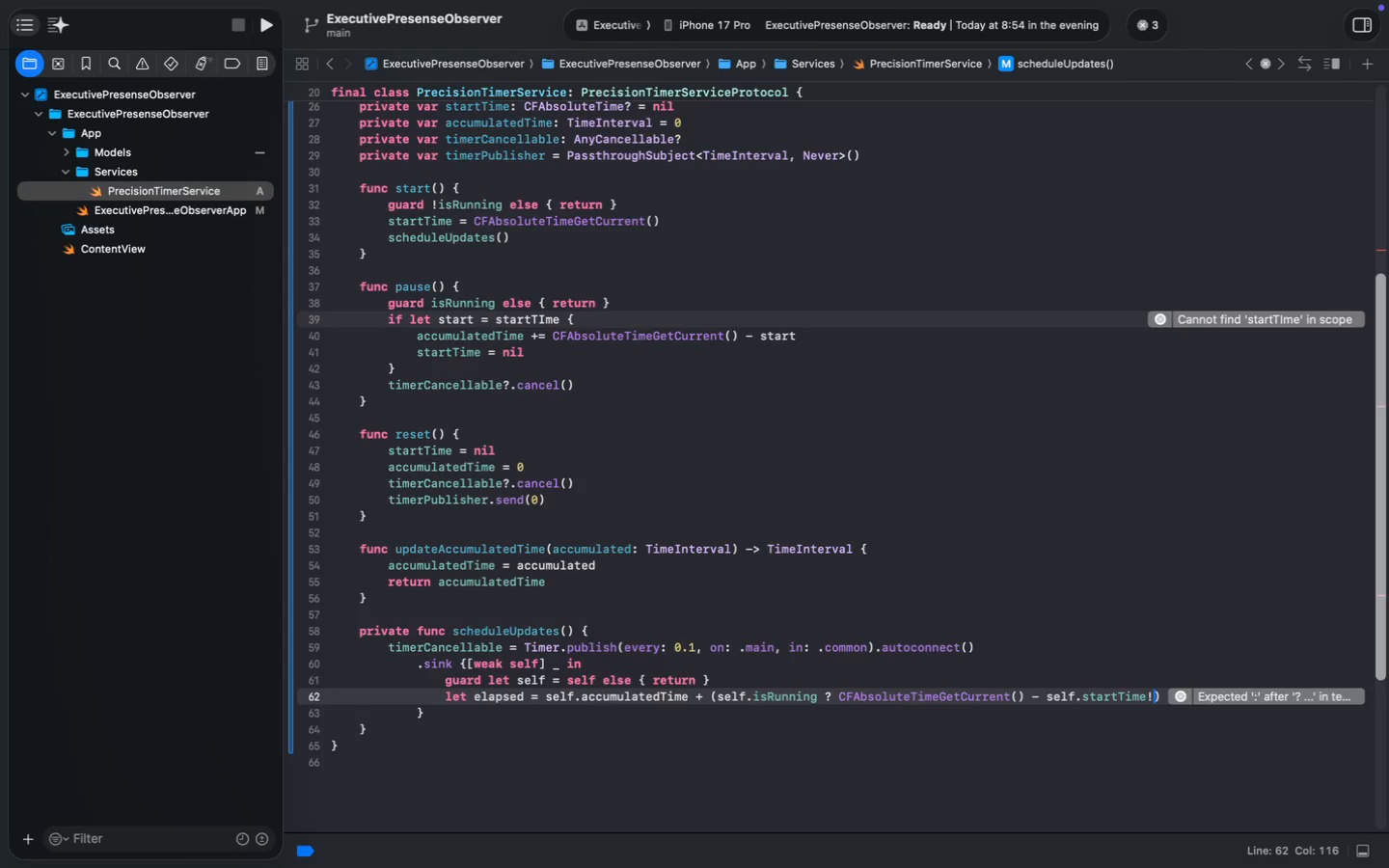 
key(Space)
 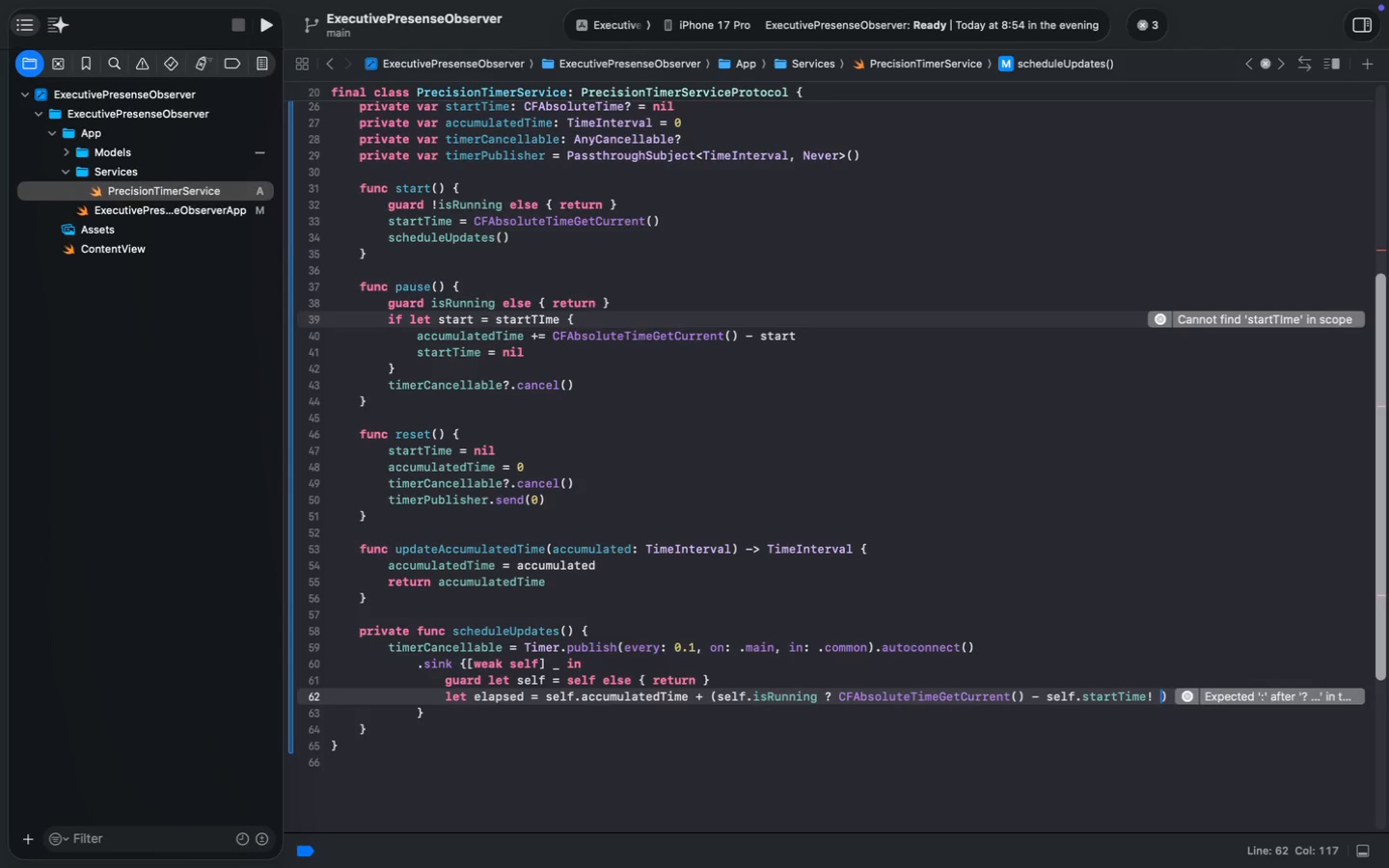 
key(Shift+ShiftLeft)
 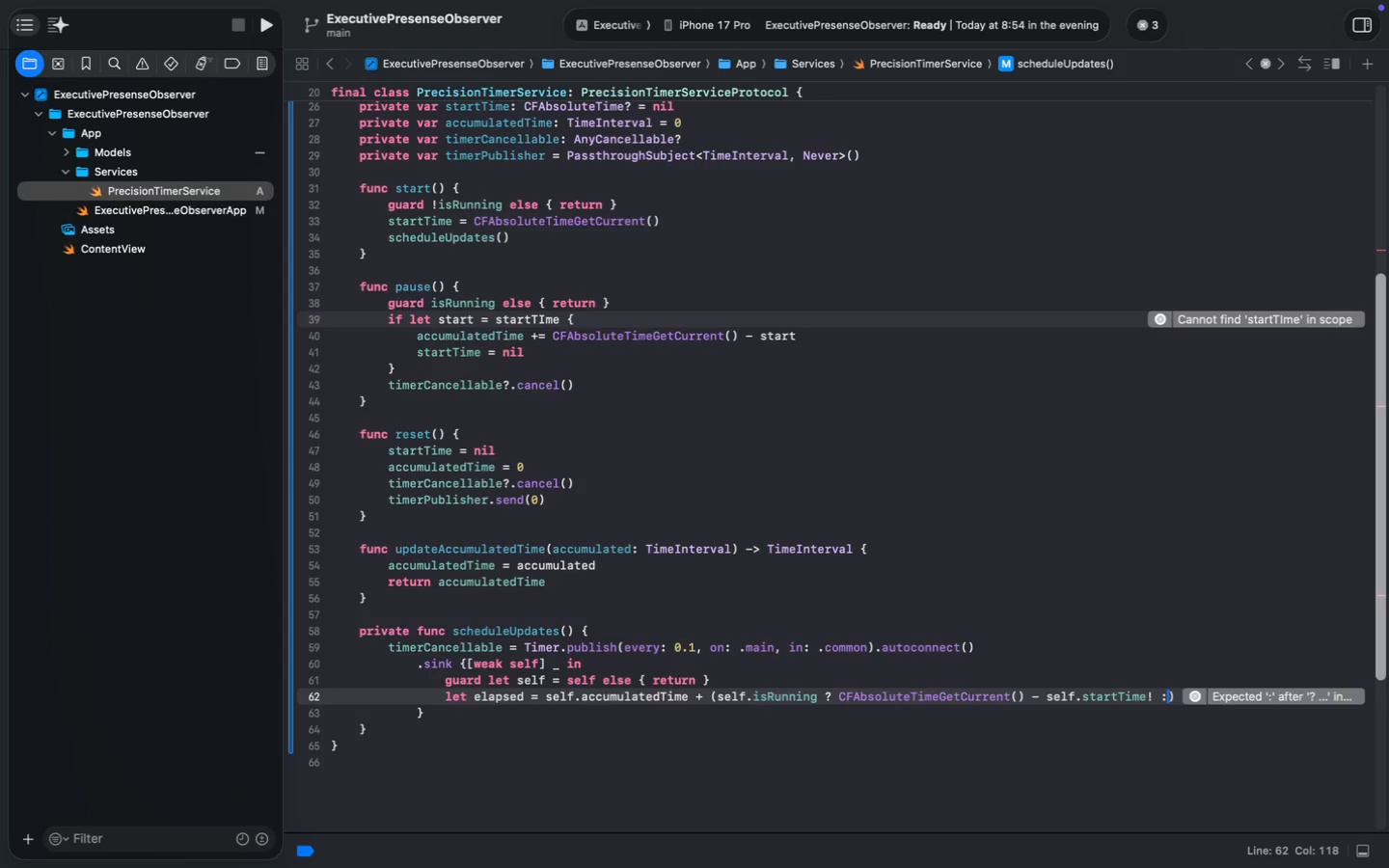 
key(Shift+Semicolon)
 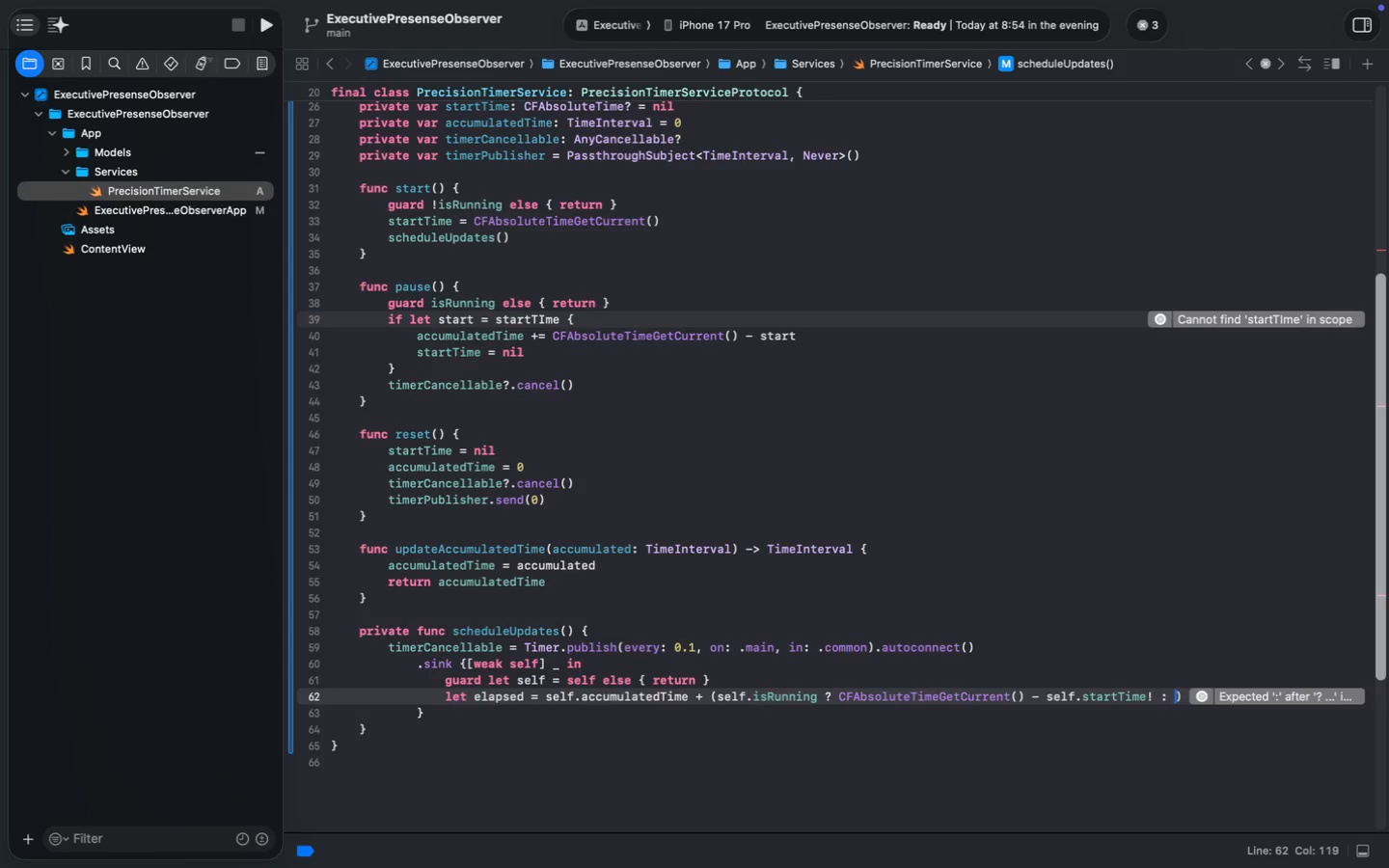 
key(Space)
 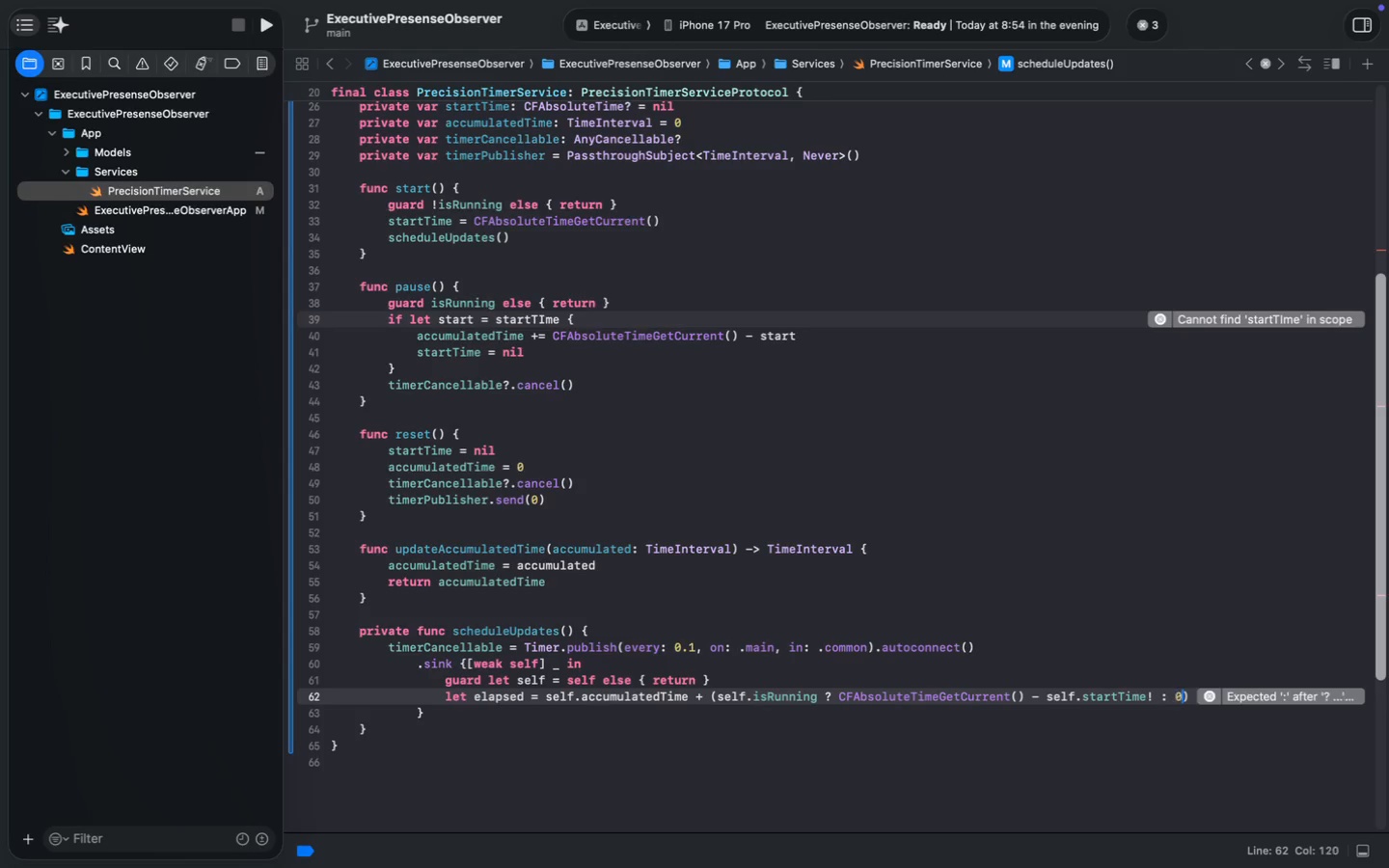 
key(0)
 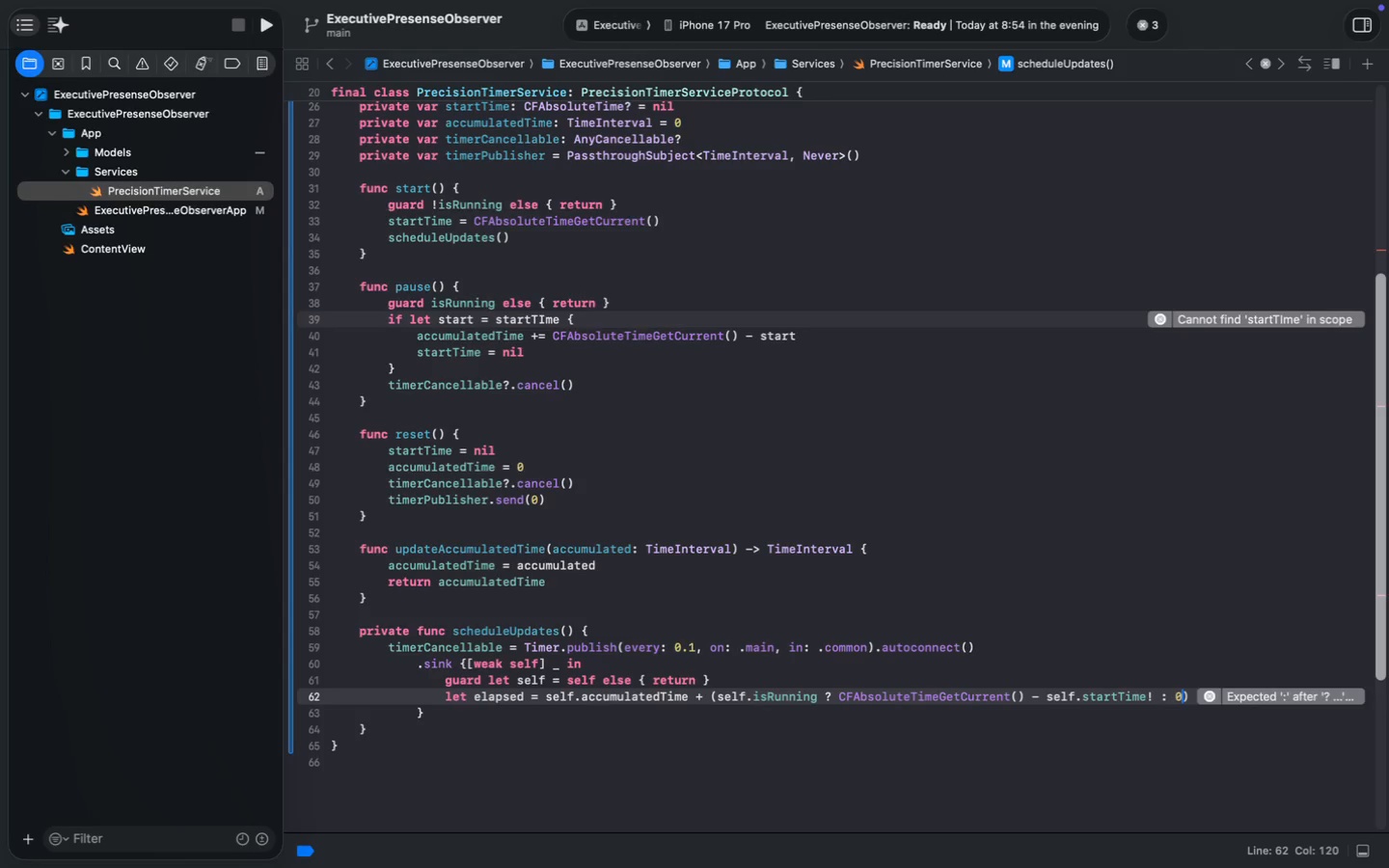 
key(Meta+ArrowRight)
 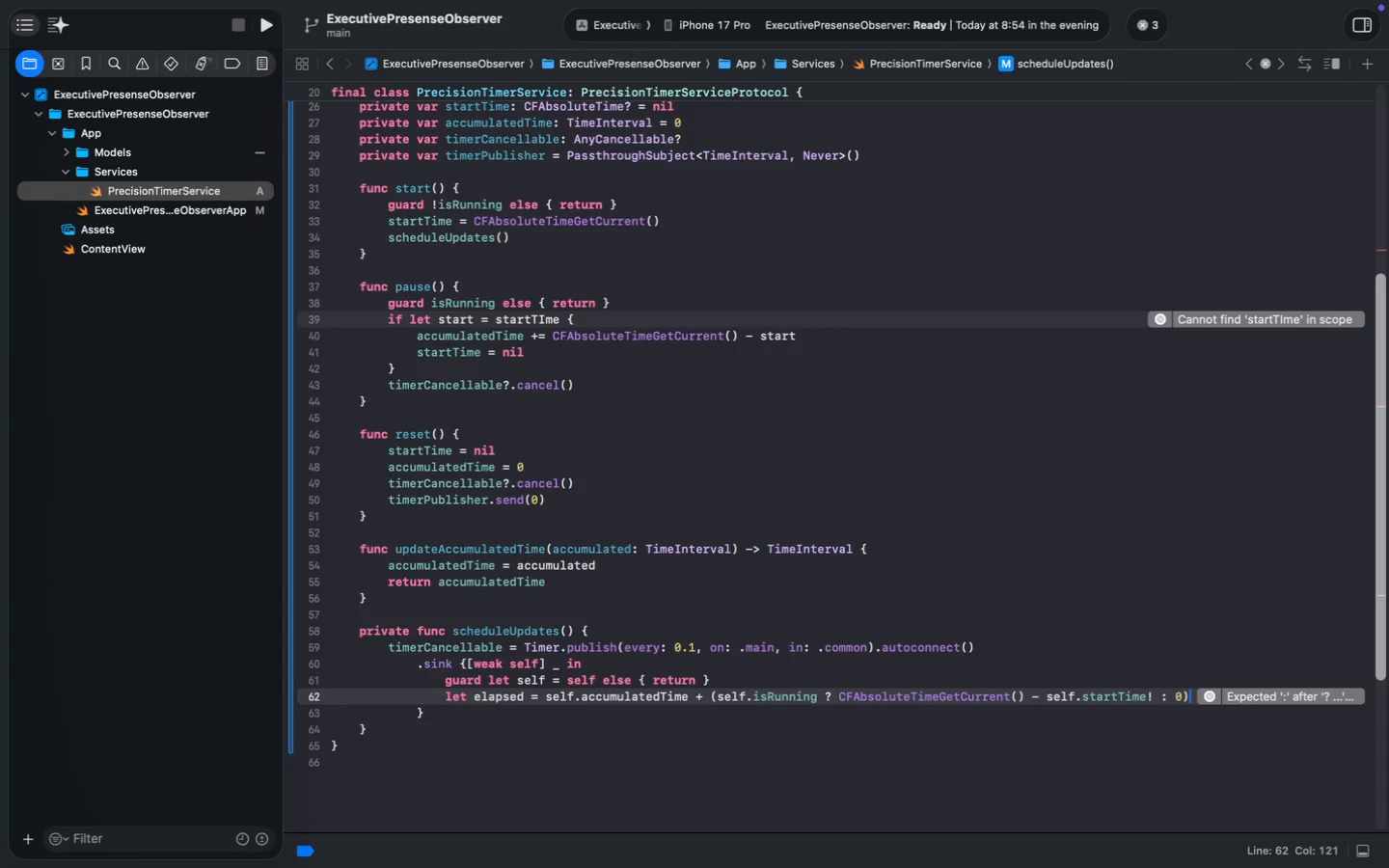 
key(Enter)
 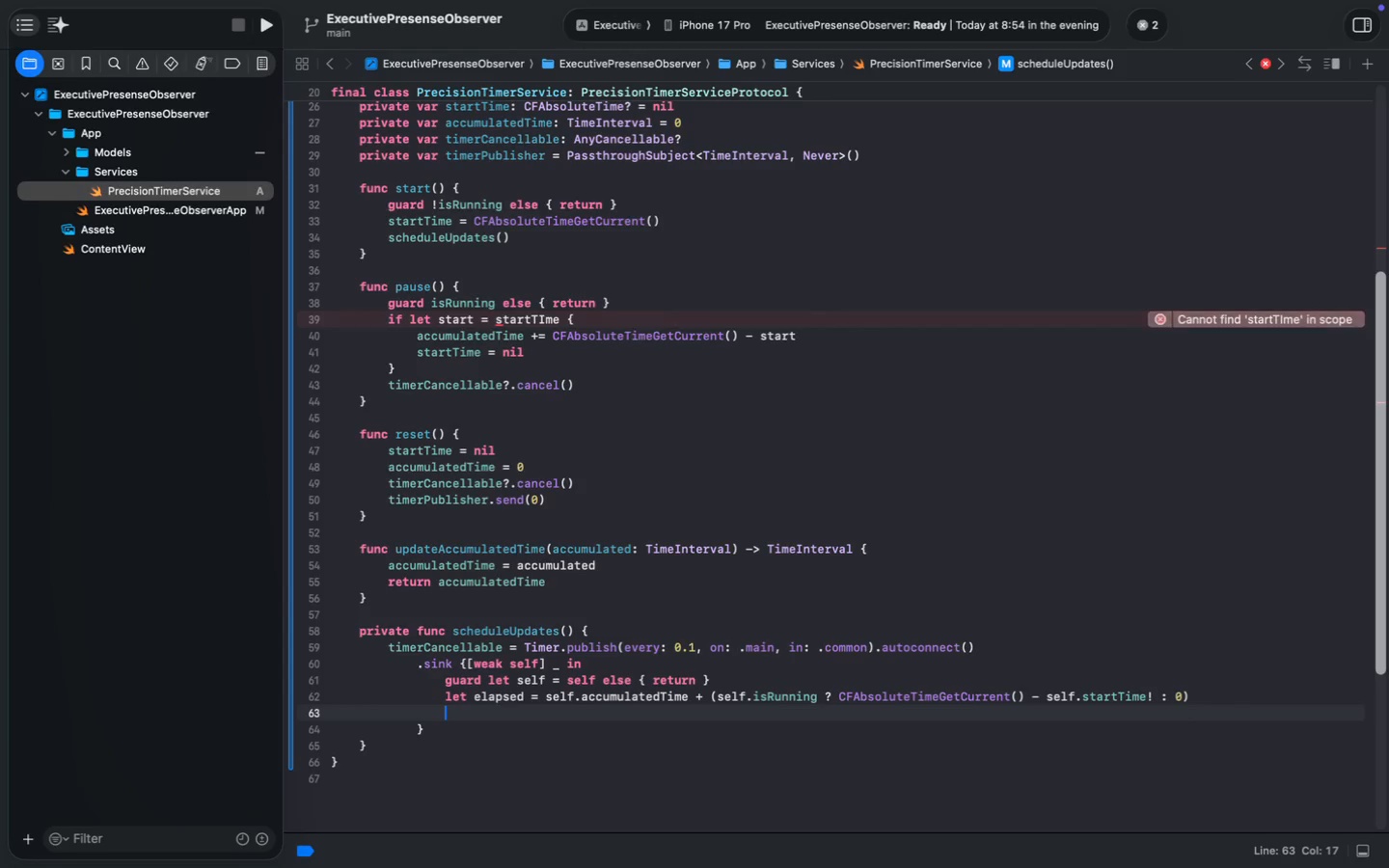 
type(self.timer)
 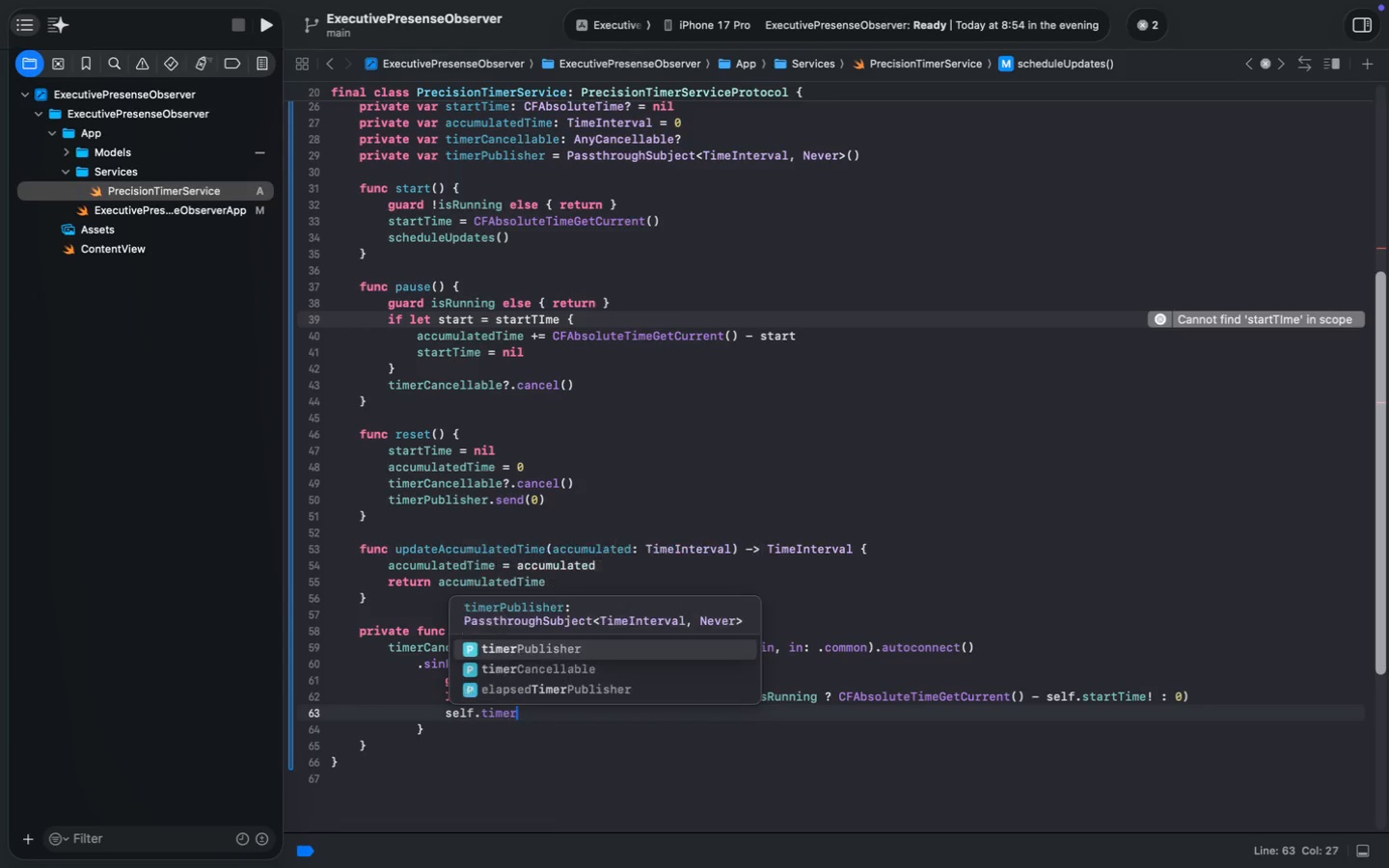 
key(Enter)
 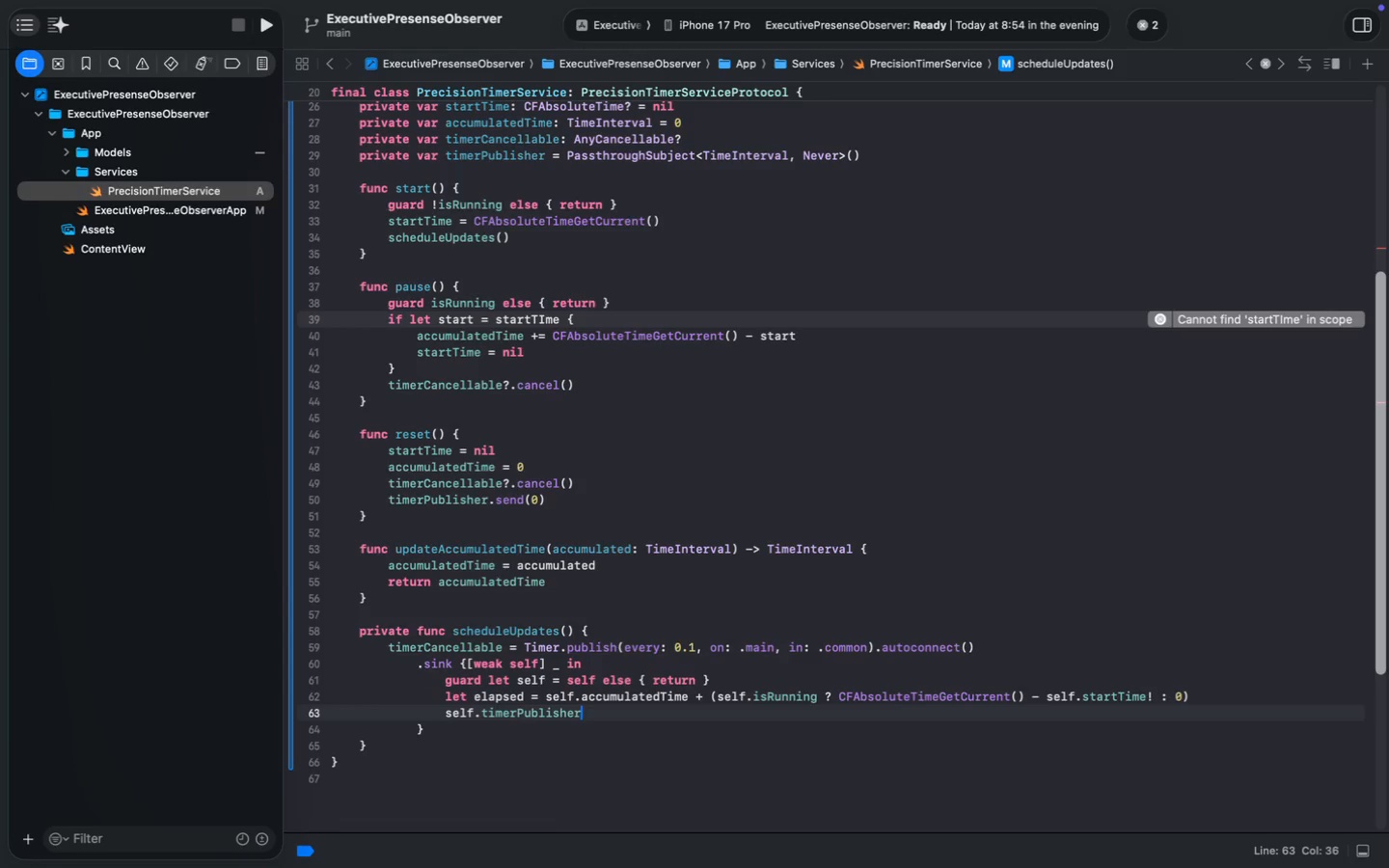 
type(.send(elapsed)
 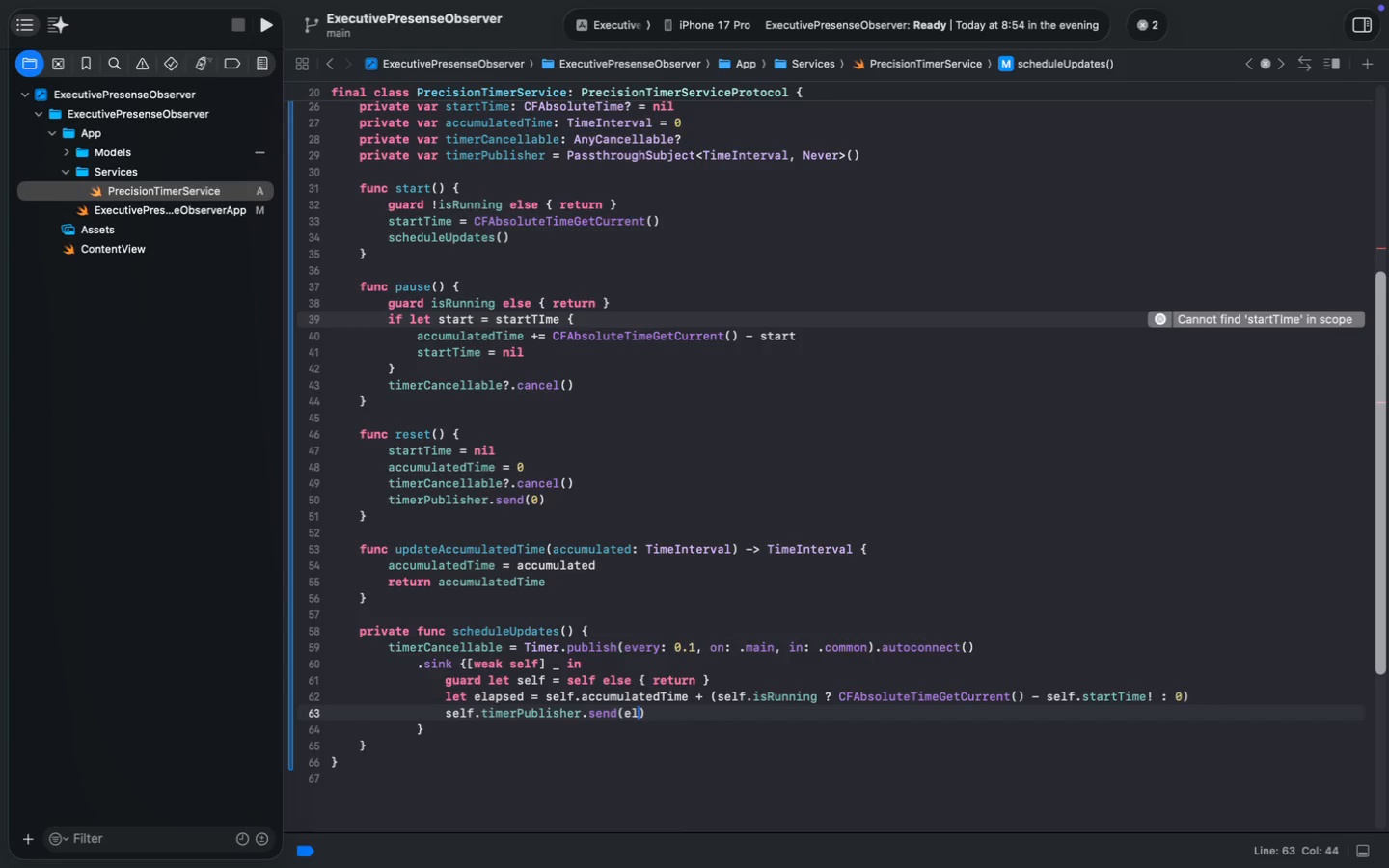 
key(Enter)
 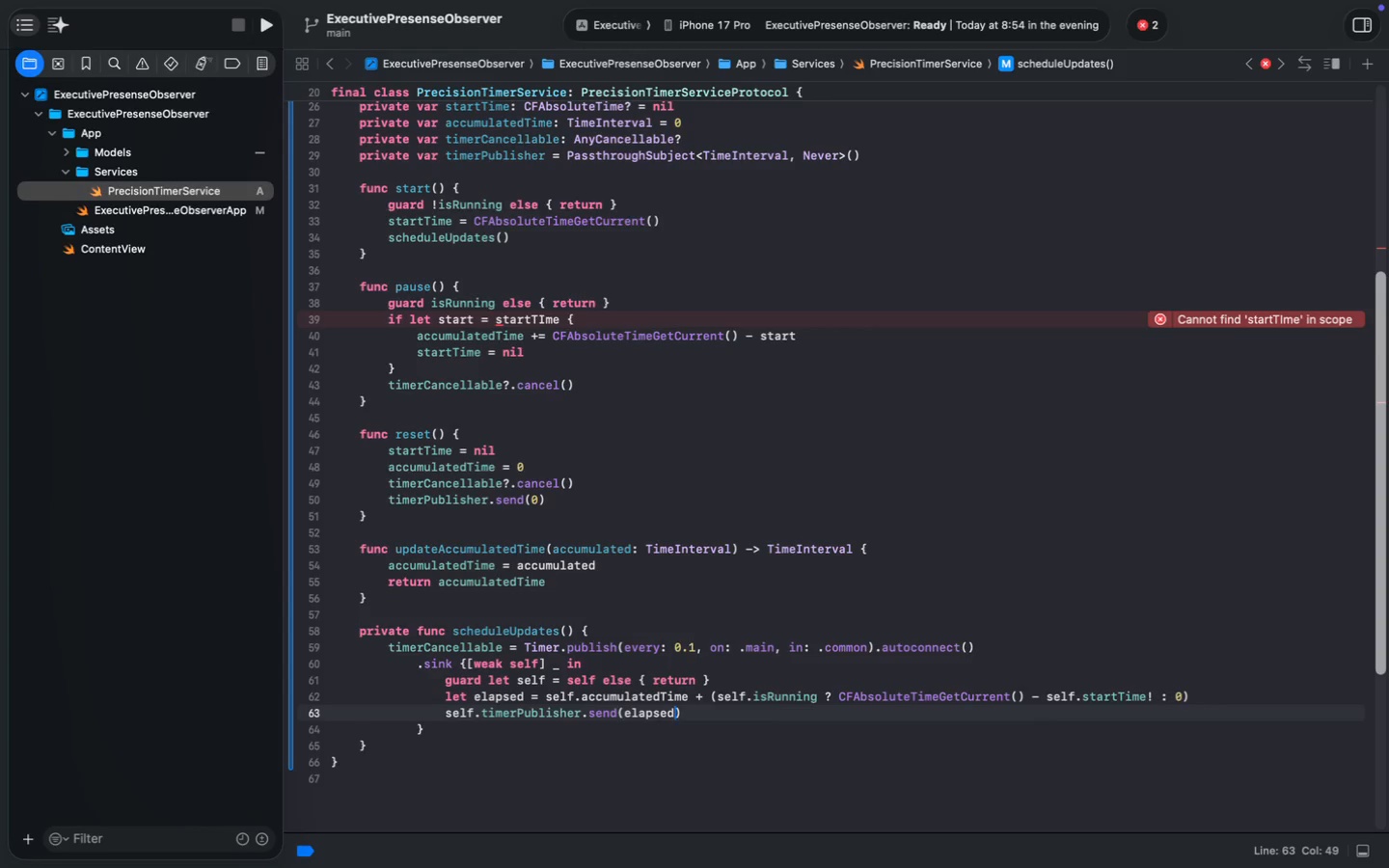 
wait(6.36)
 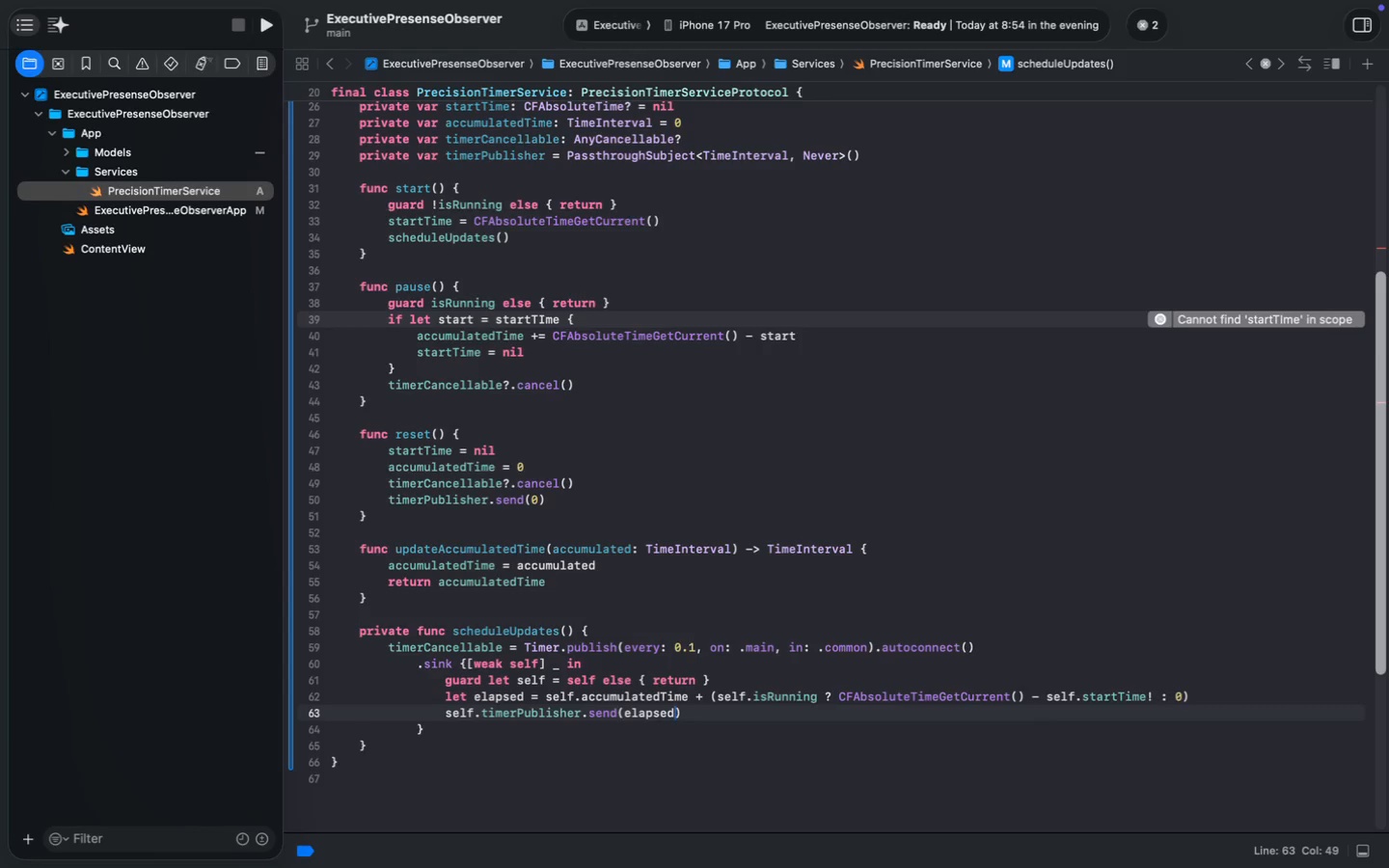 
left_click([547, 319])
 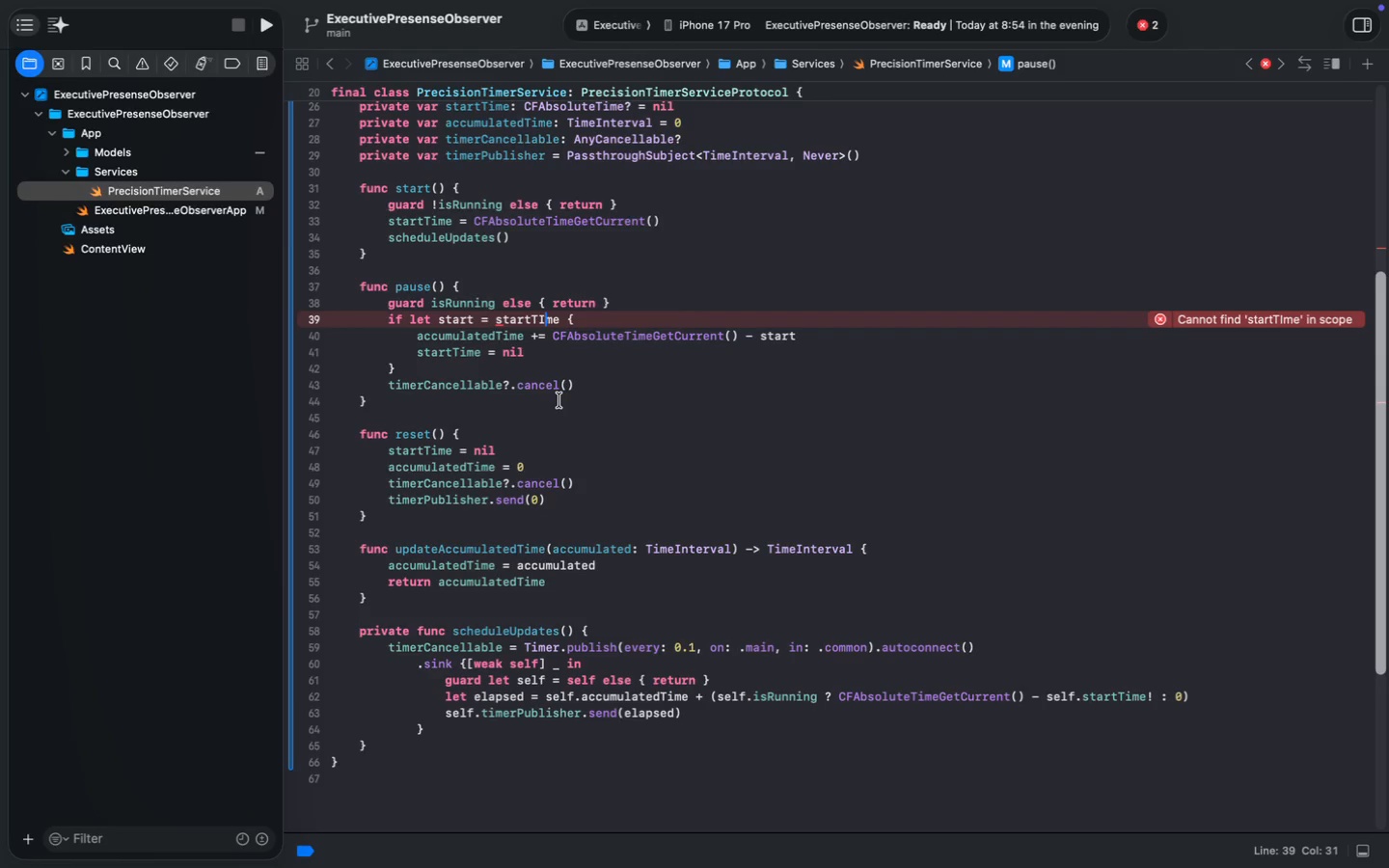 
key(Backspace)
 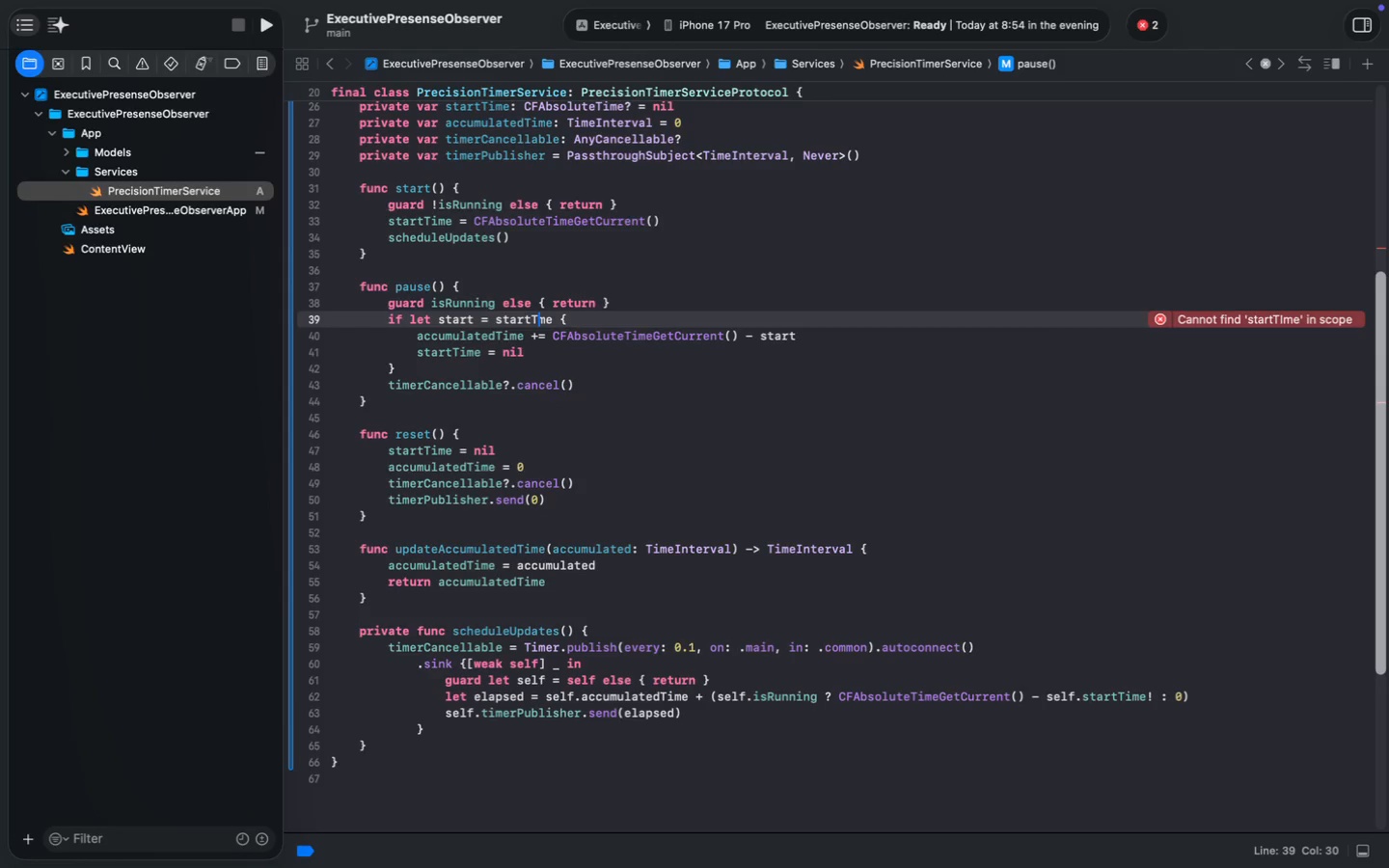 
key(I)
 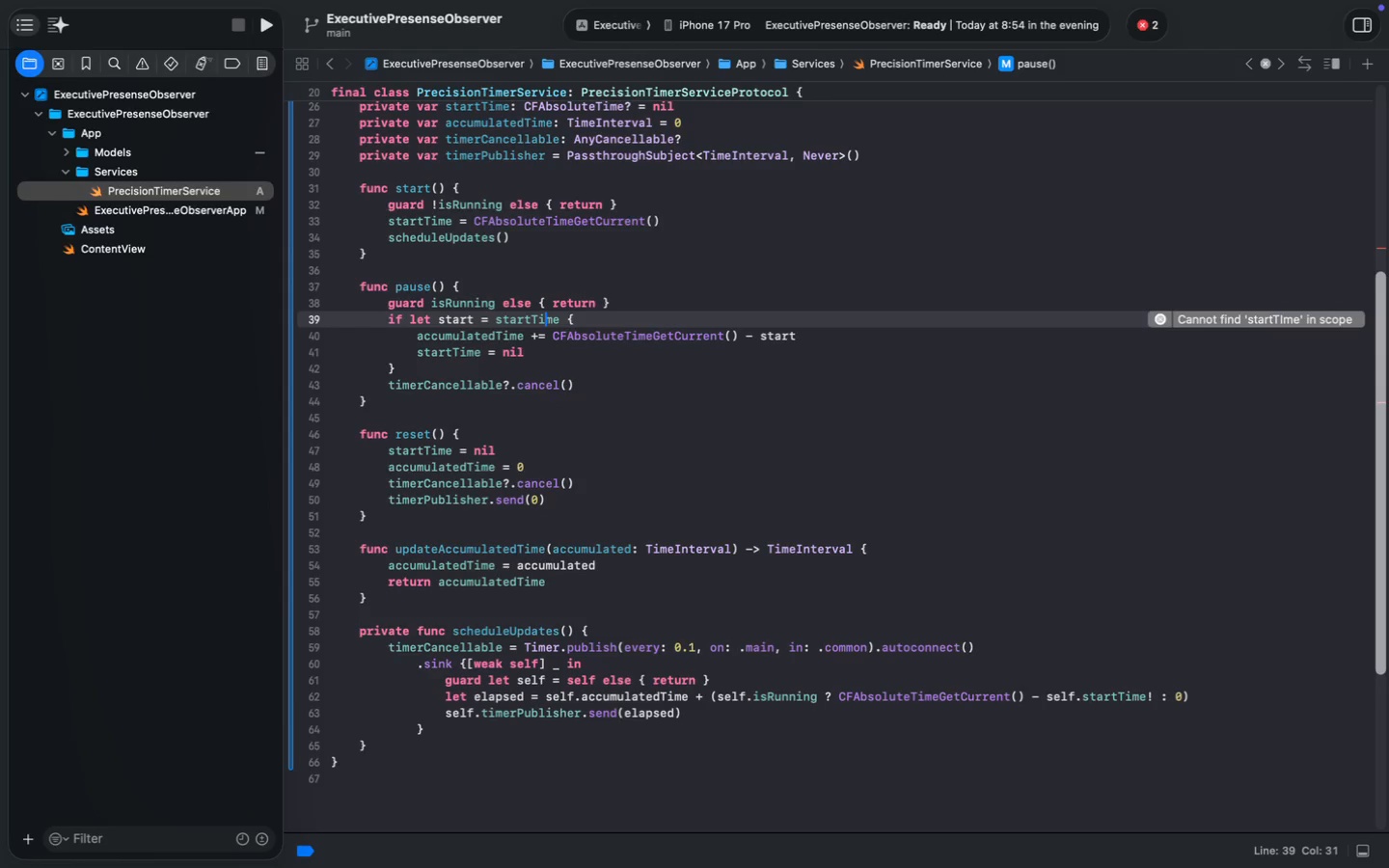 
key(Meta+S)
 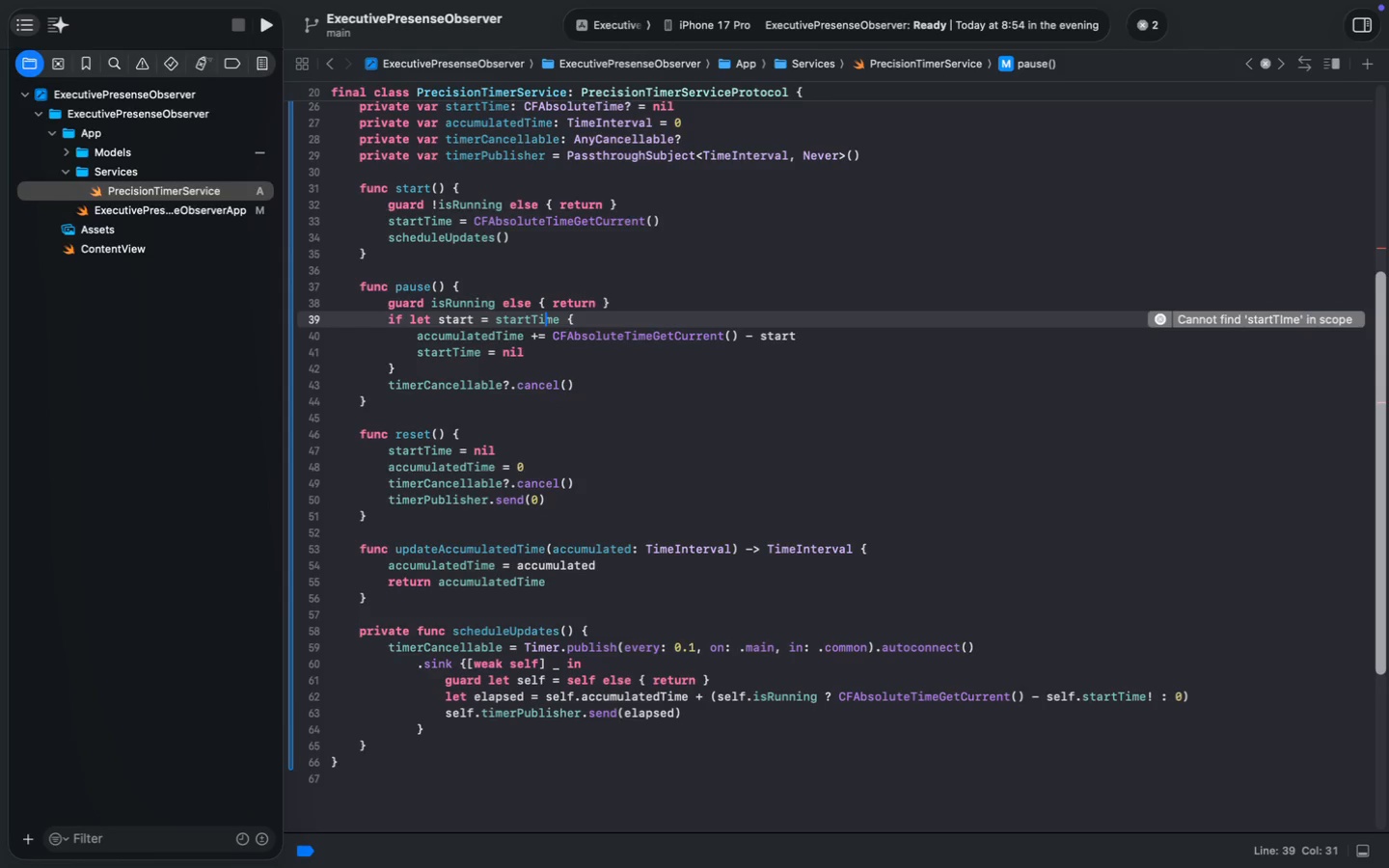 
key(Meta+S)
 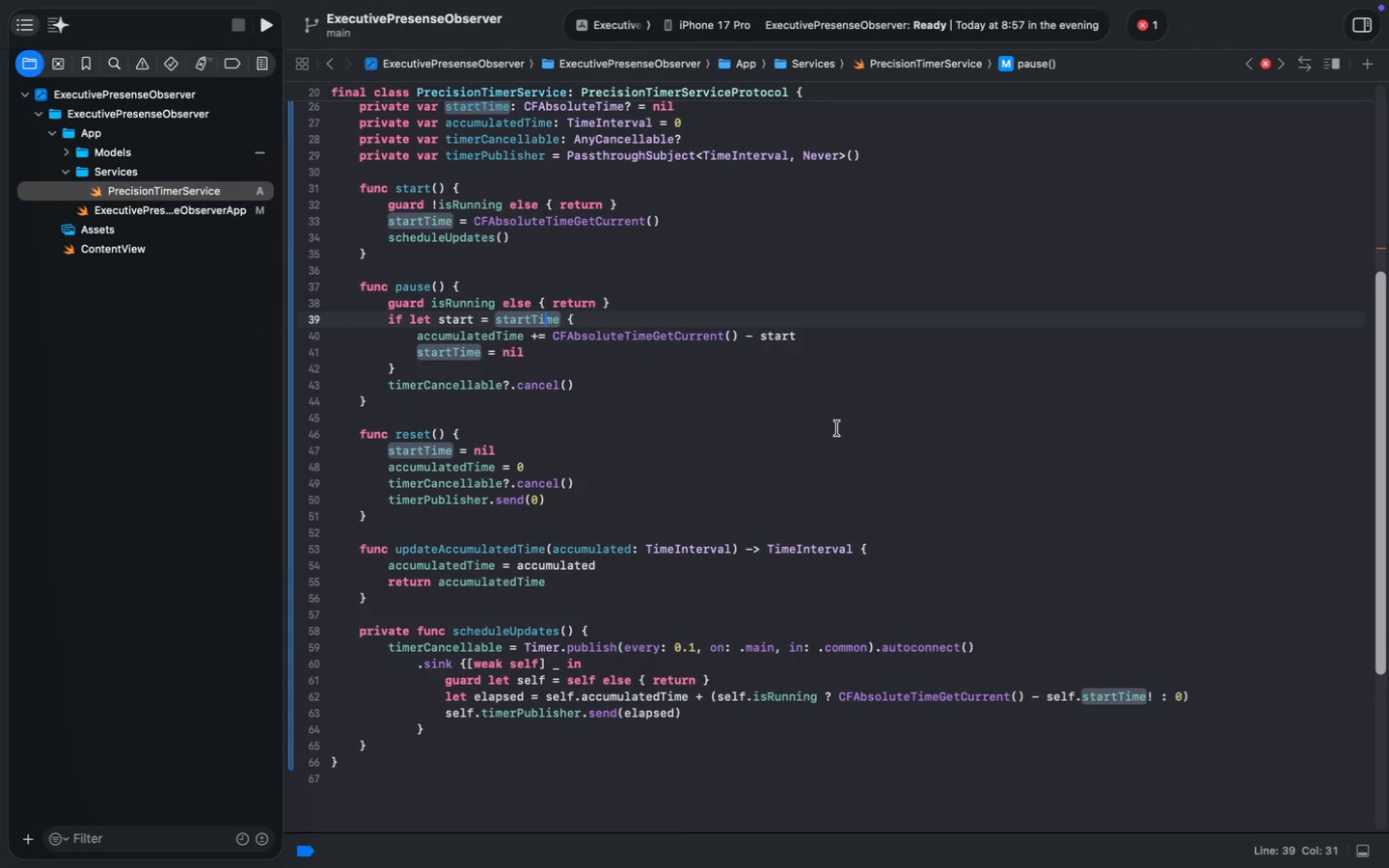 
wait(37.47)
 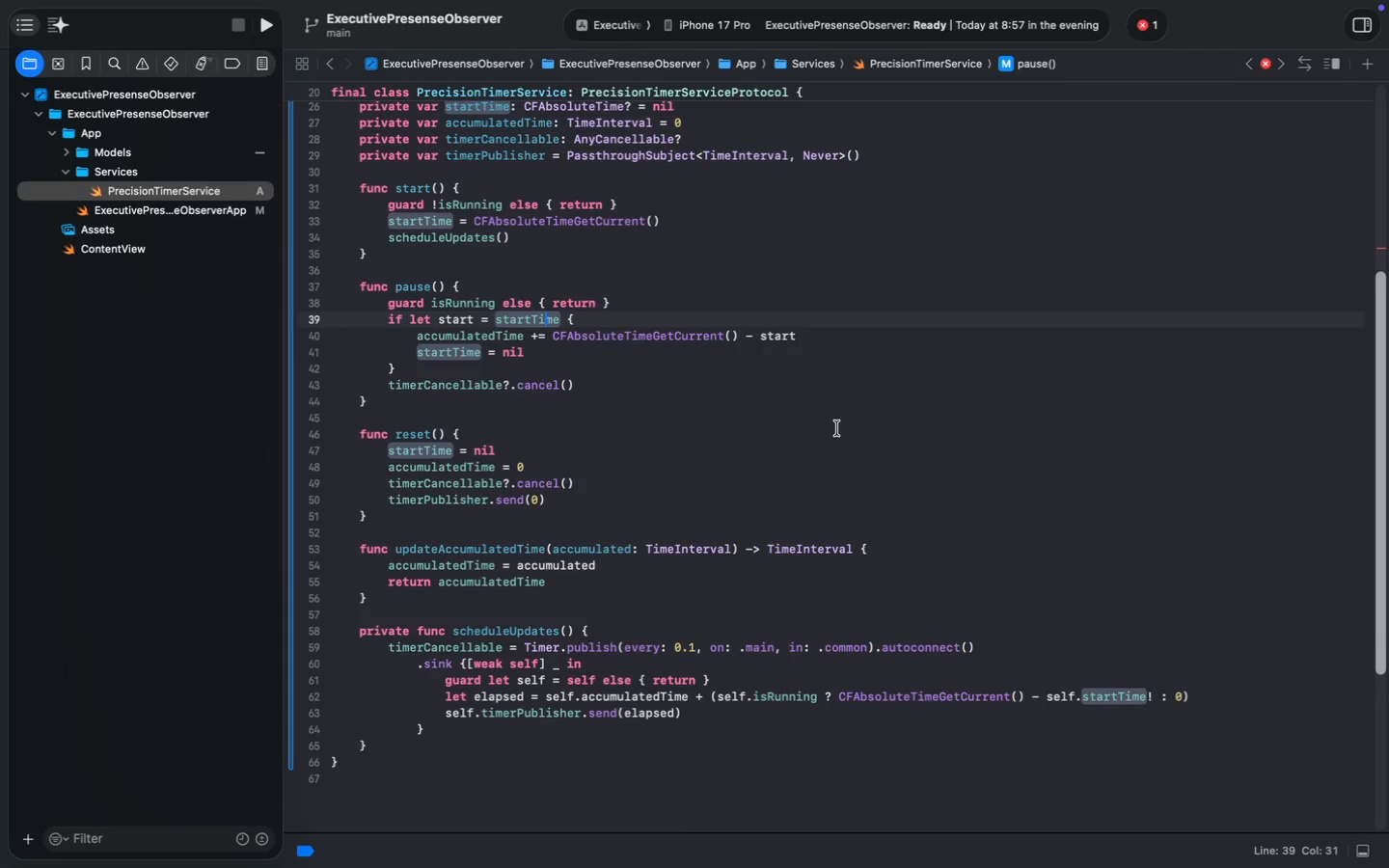 
left_click([837, 428])
 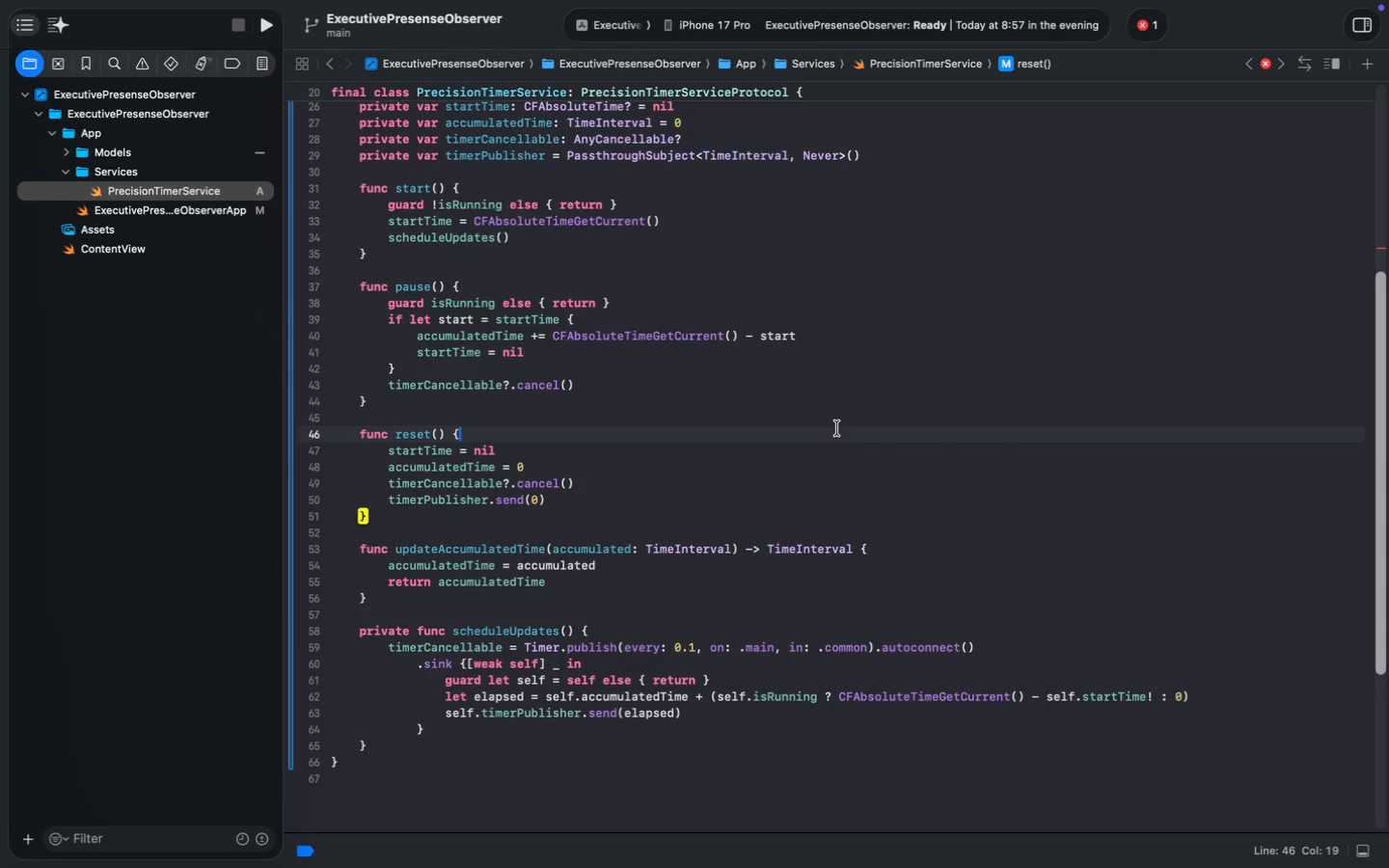 
key(Meta+S)
 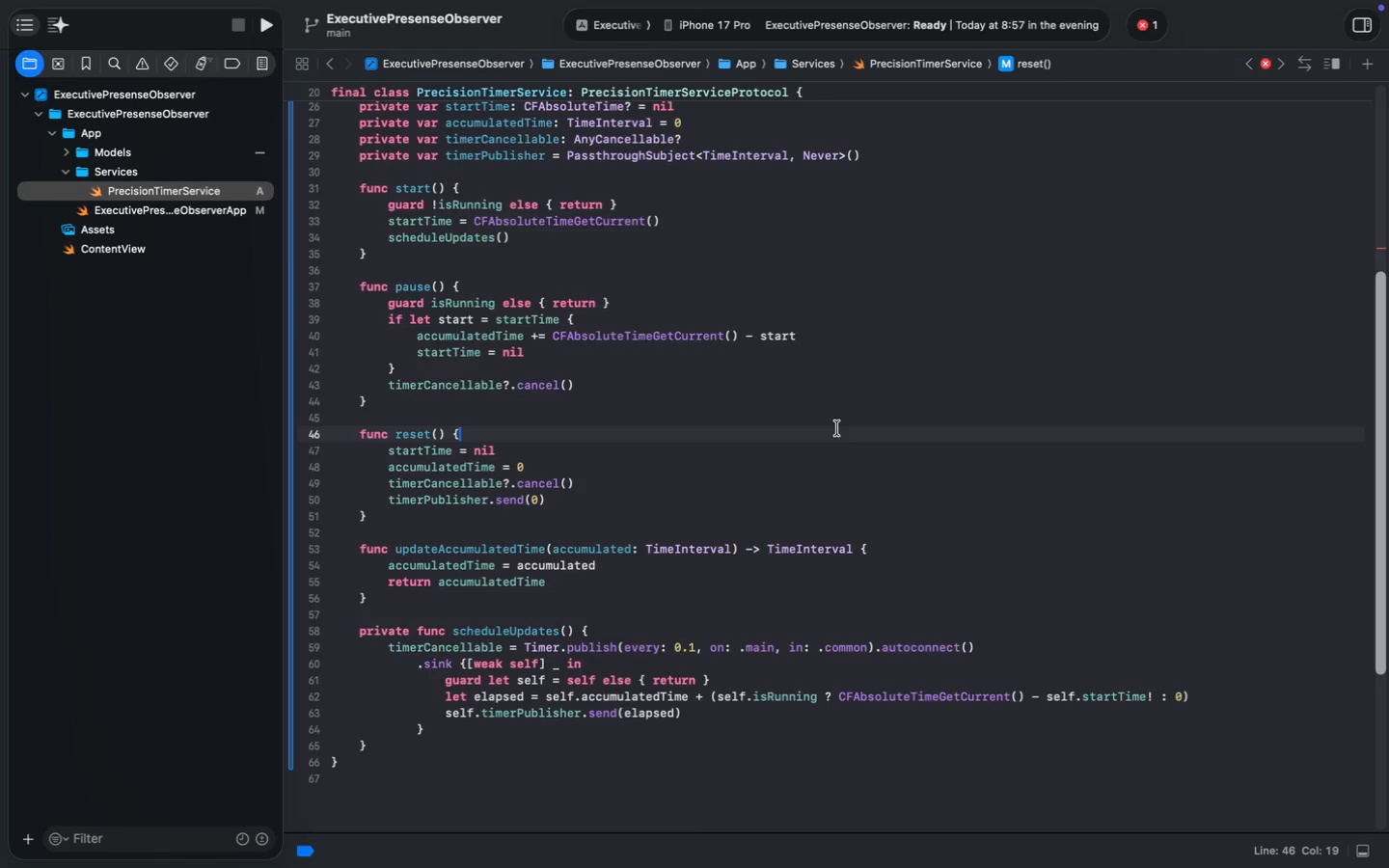 
key(Meta+S)
 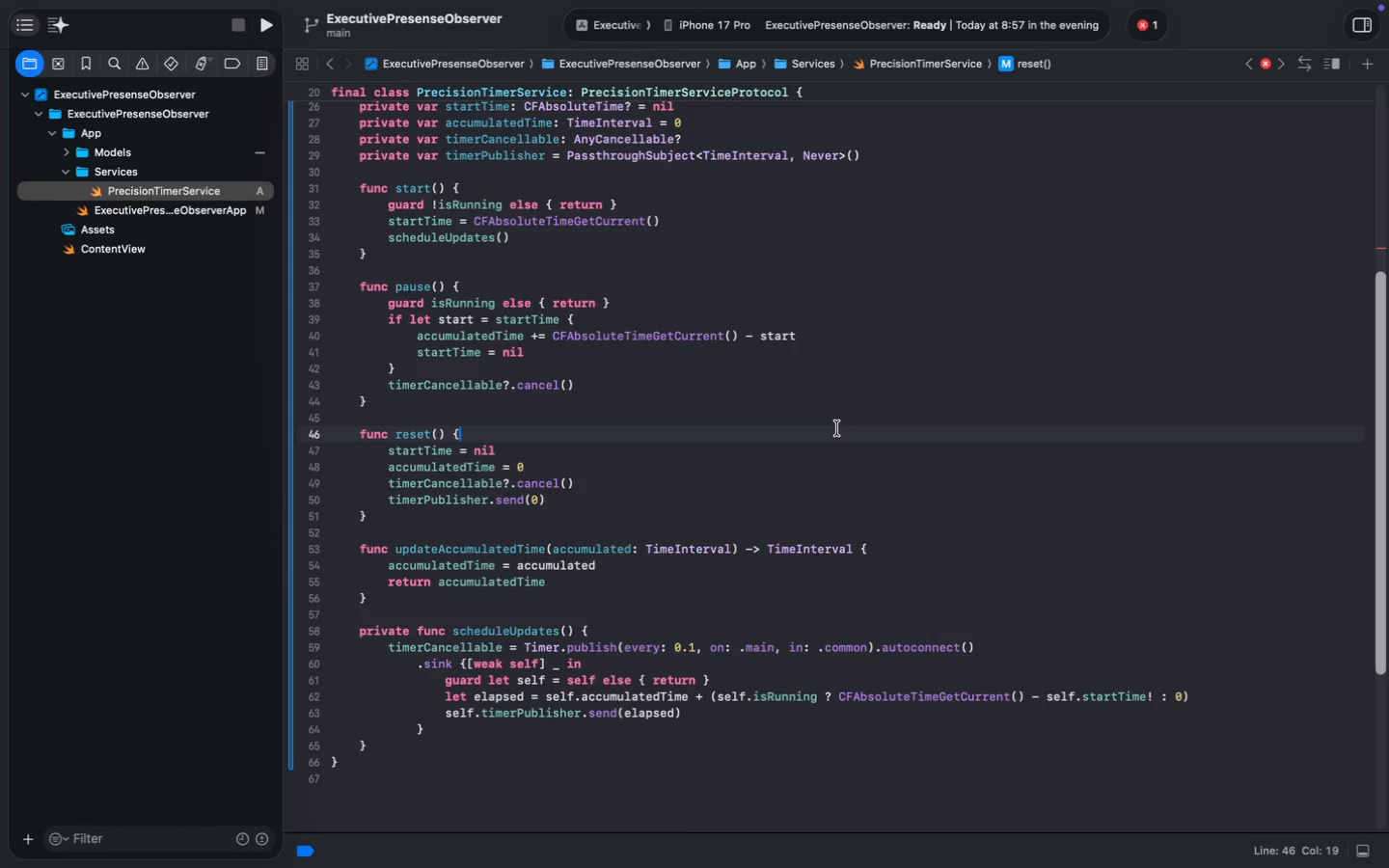 
key(Meta+S)
 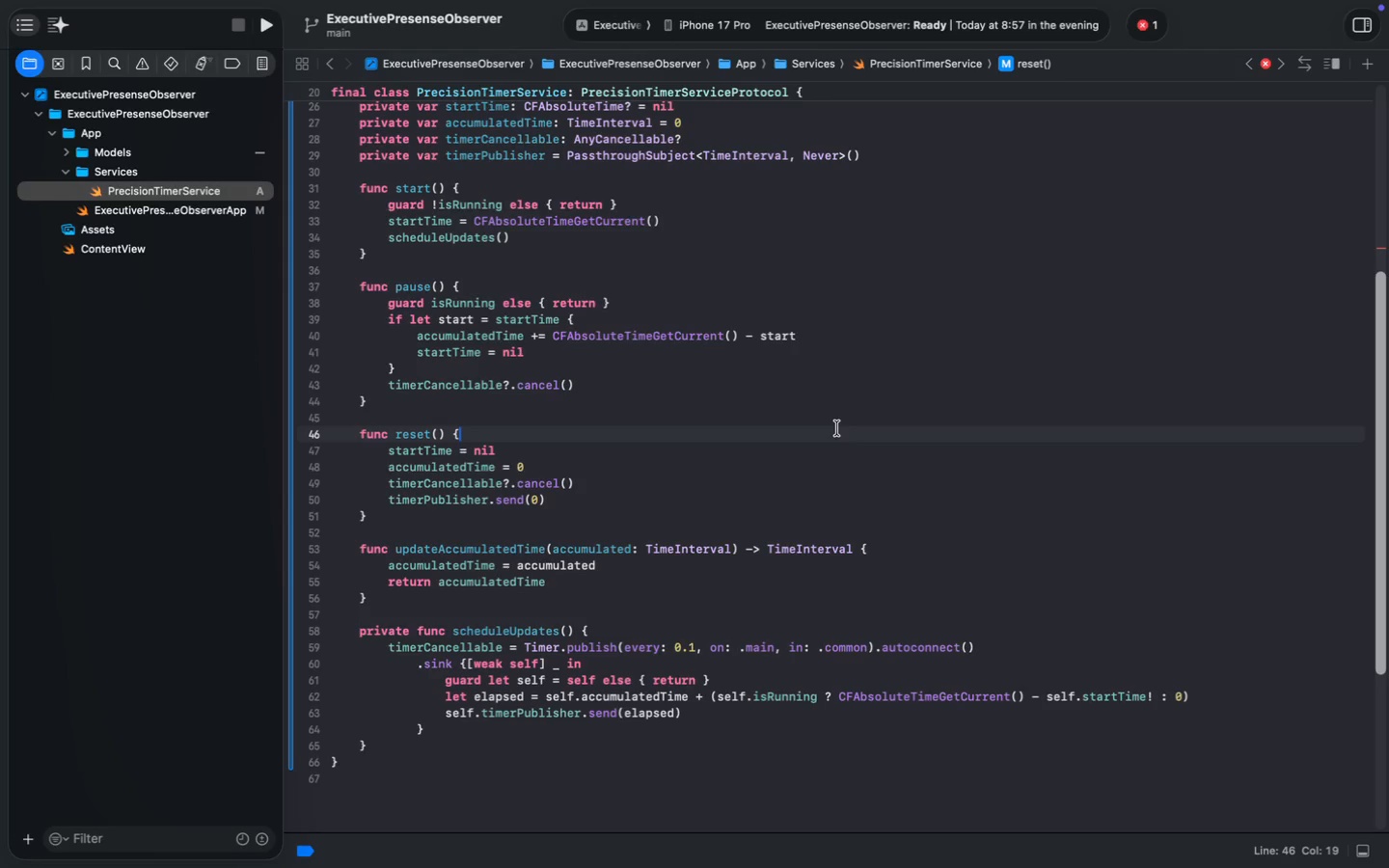 
scroll: coordinate [837, 428], scroll_direction: down, amount: 22.0
 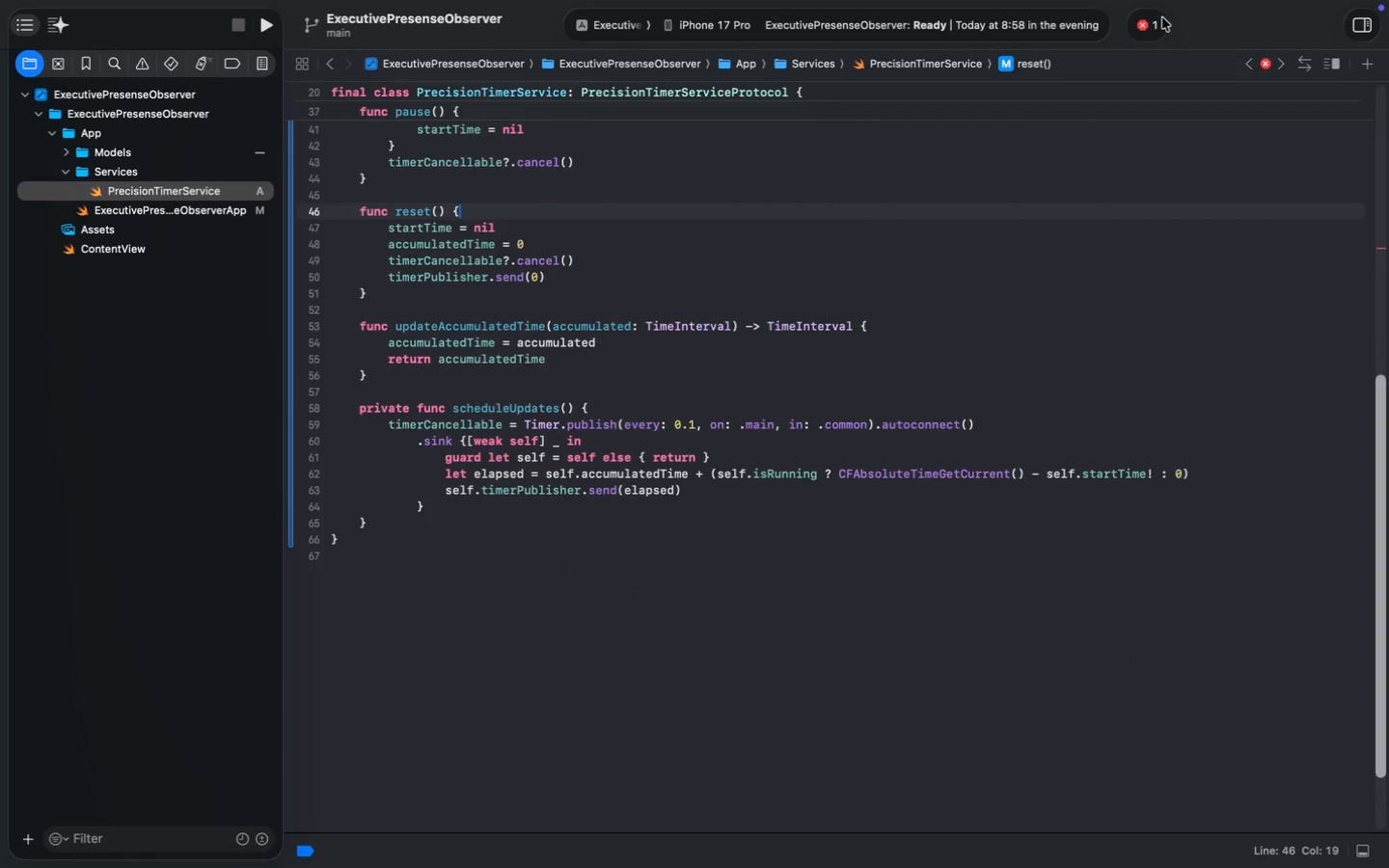 
left_click([1141, 18])
 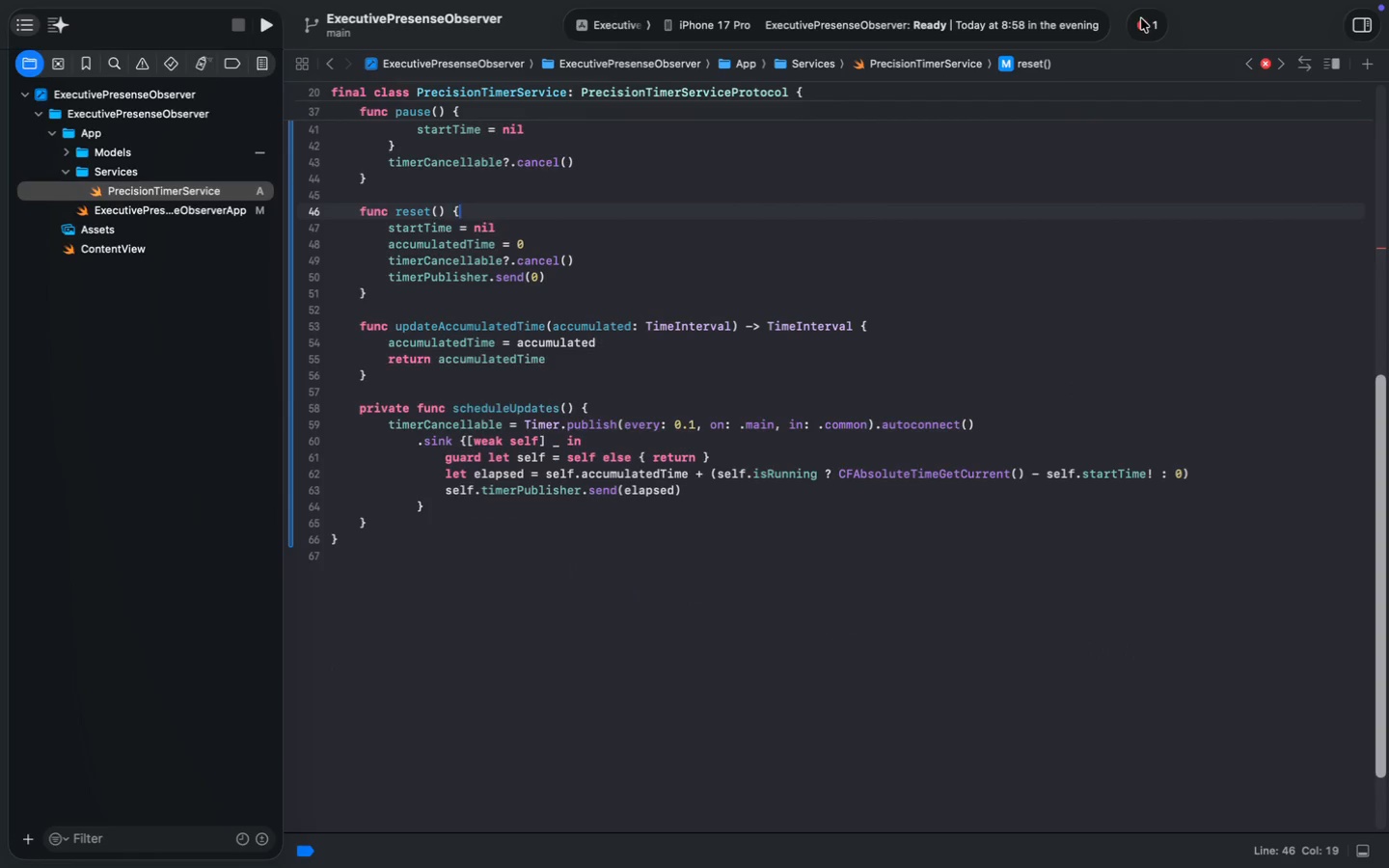 
left_click([1145, 26])
 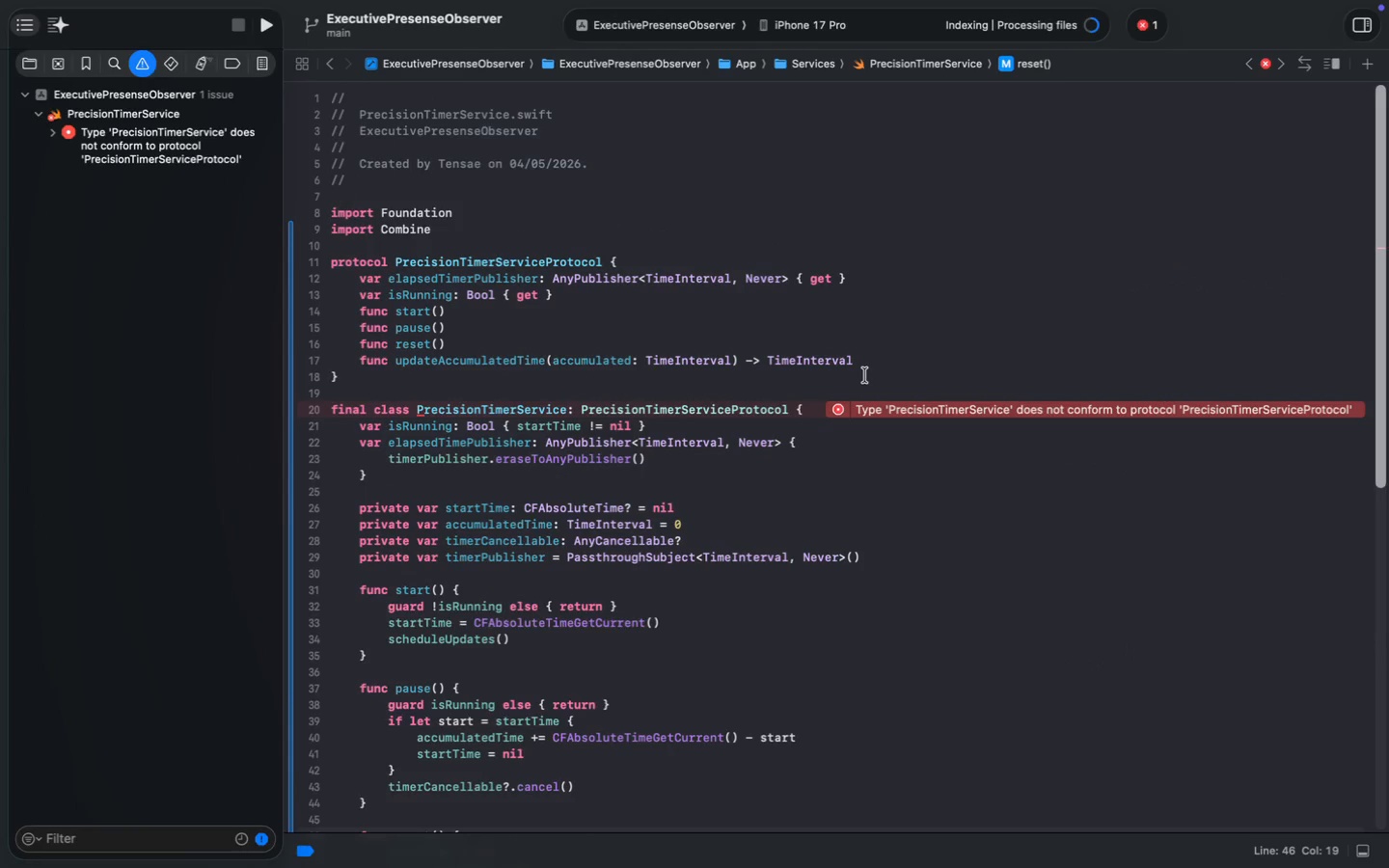 
scroll: coordinate [865, 375], scroll_direction: up, amount: 62.0
 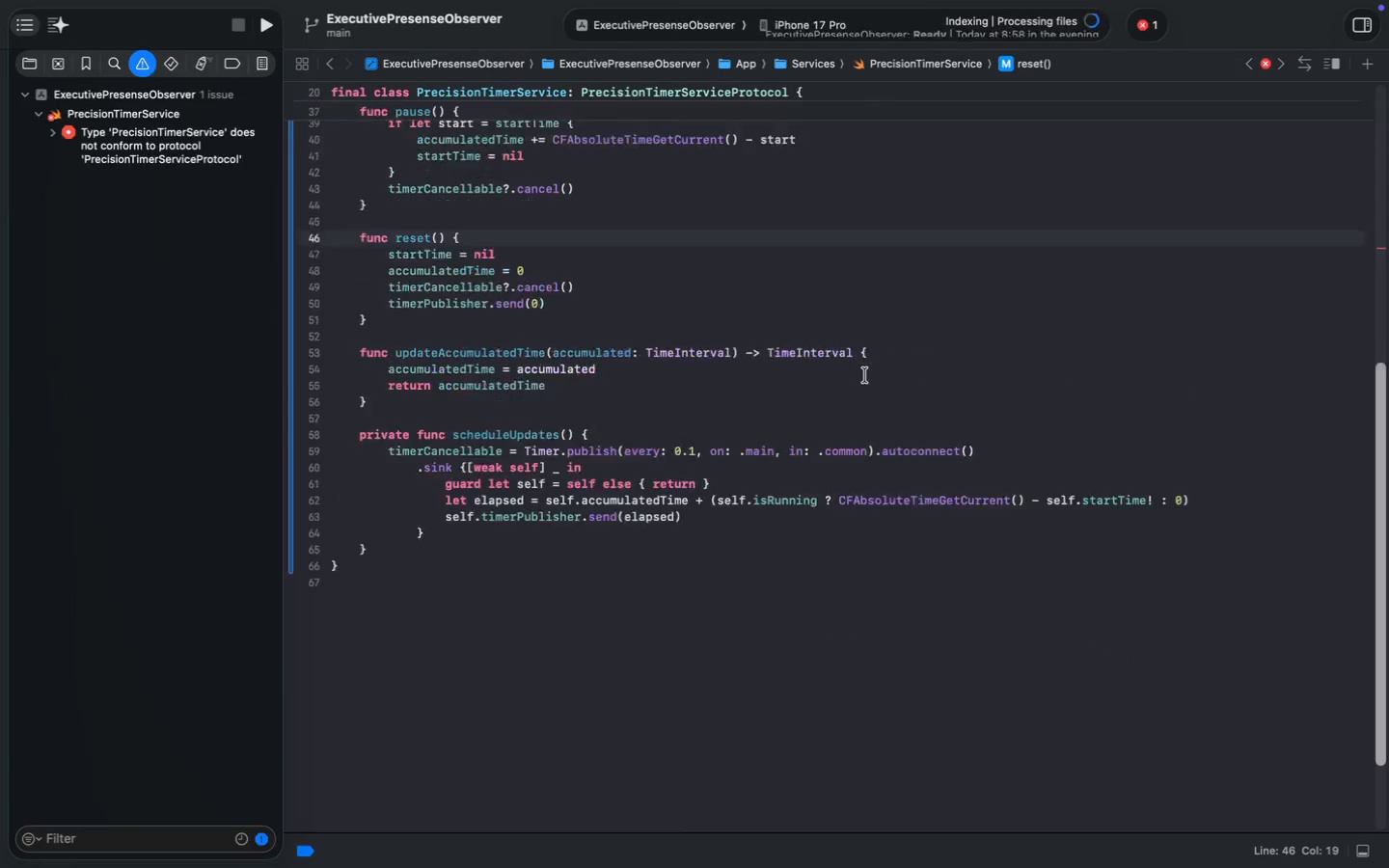 
wait(8.2)
 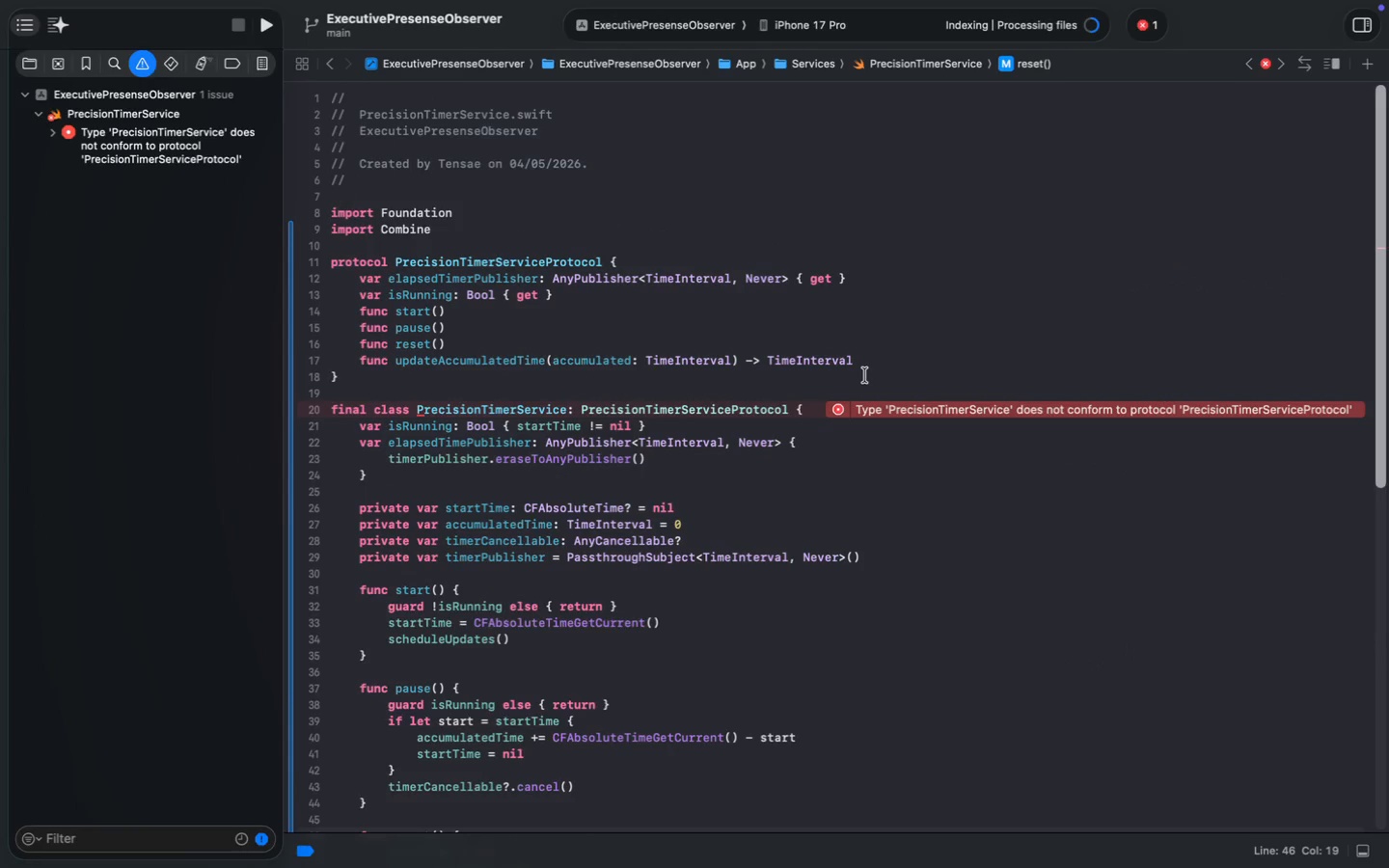 
scroll: coordinate [865, 375], scroll_direction: down, amount: 53.0
 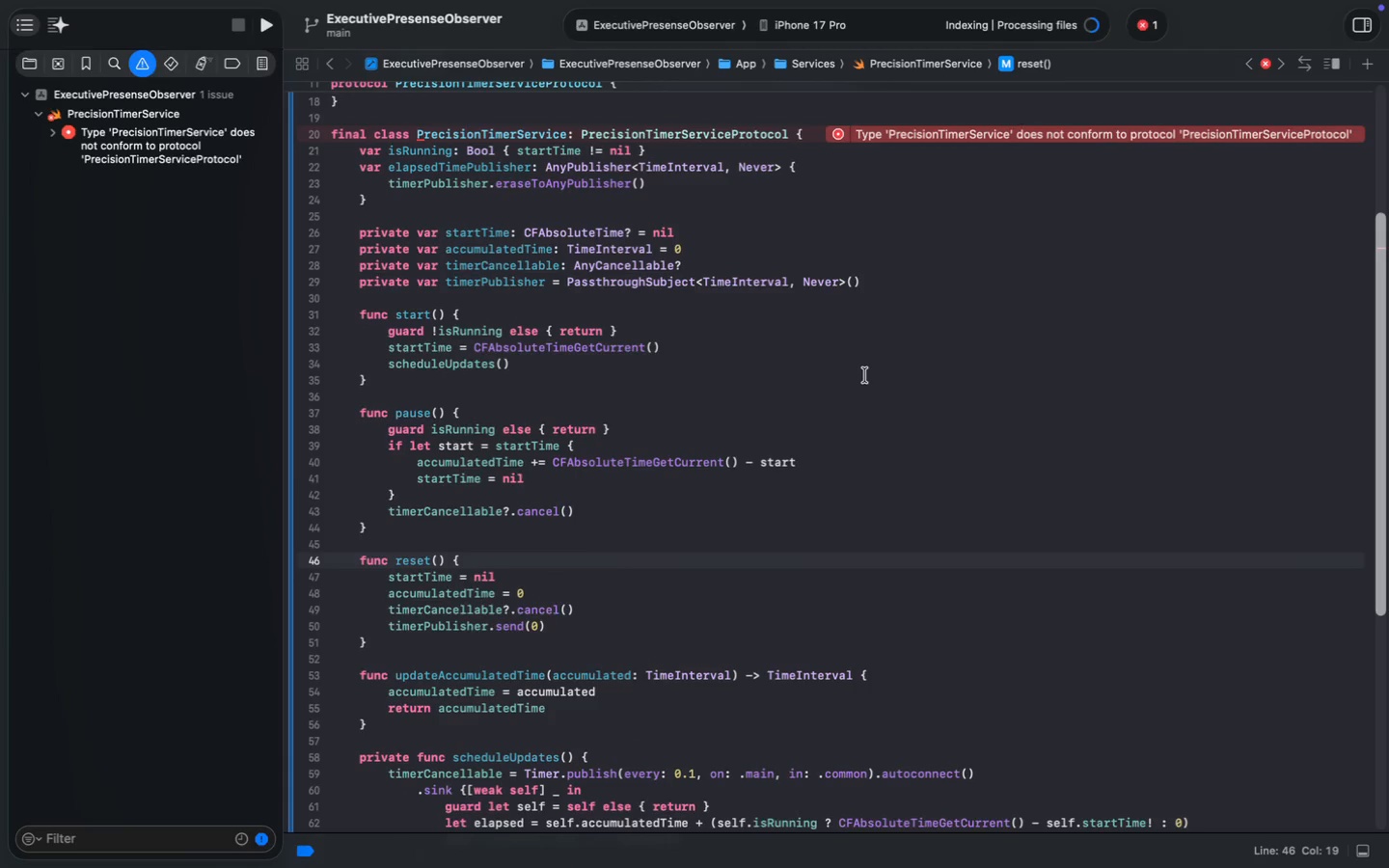 
scroll: coordinate [865, 375], scroll_direction: up, amount: 1.0
 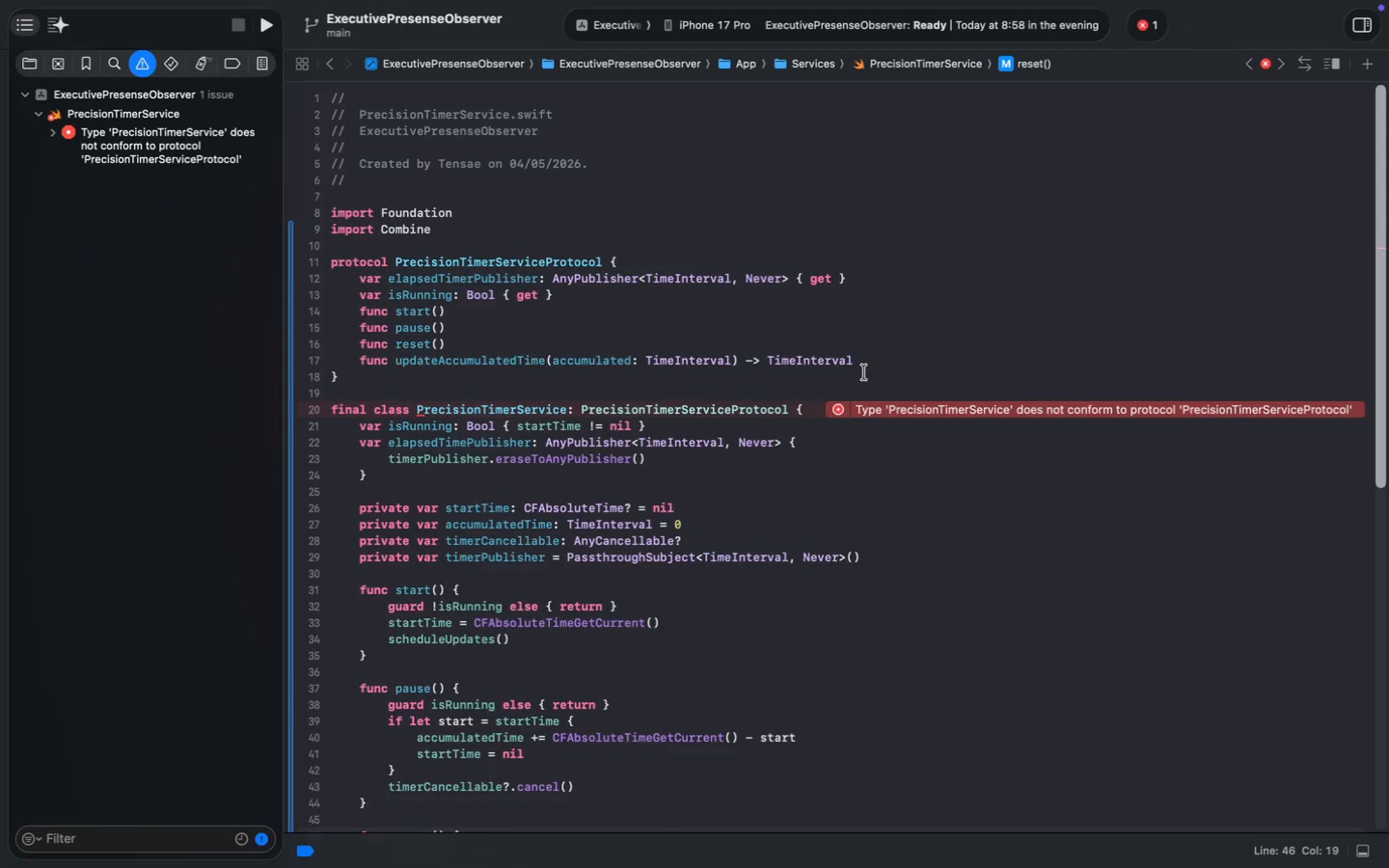 
wait(77.07)
 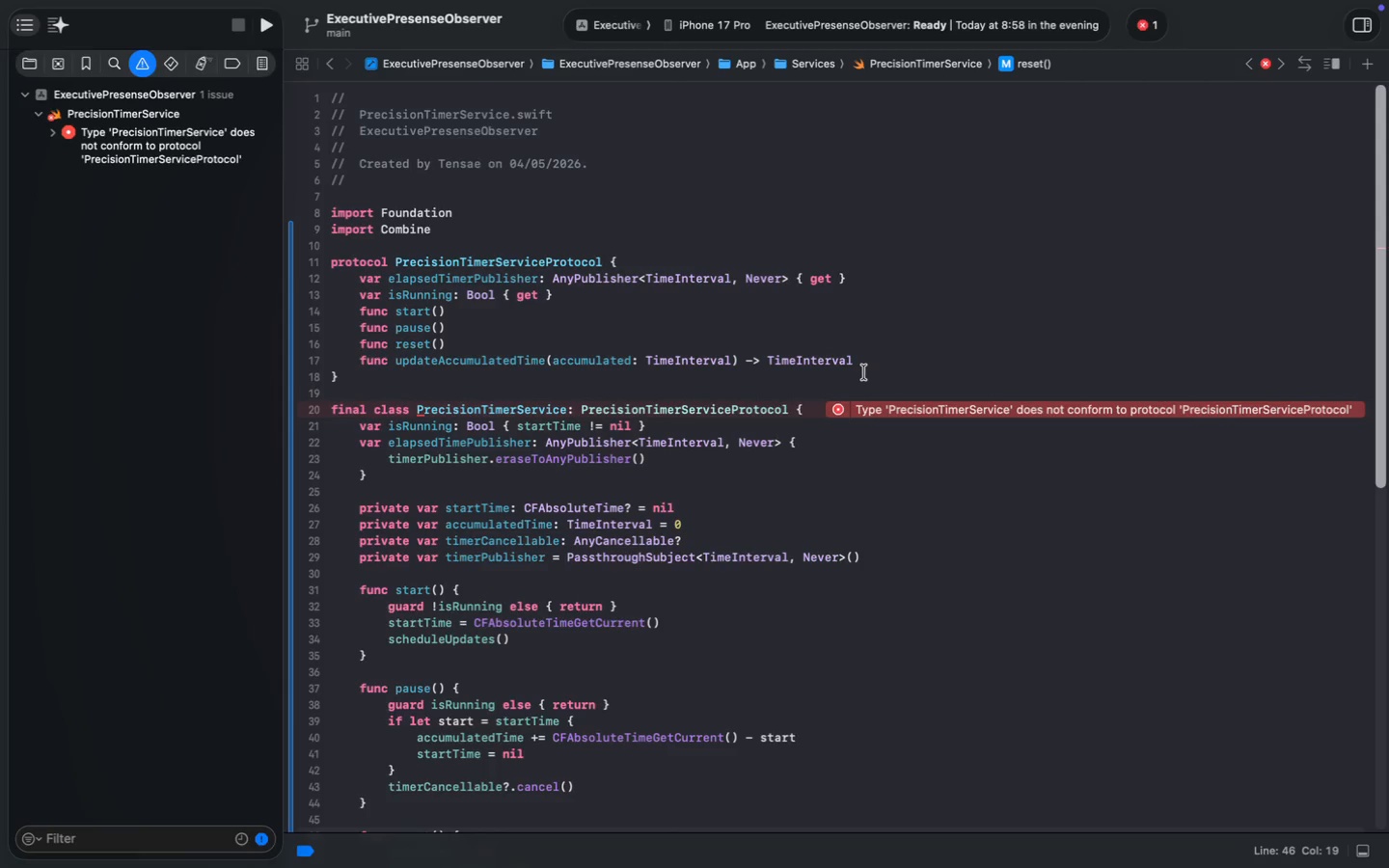 
left_click([31, 71])
 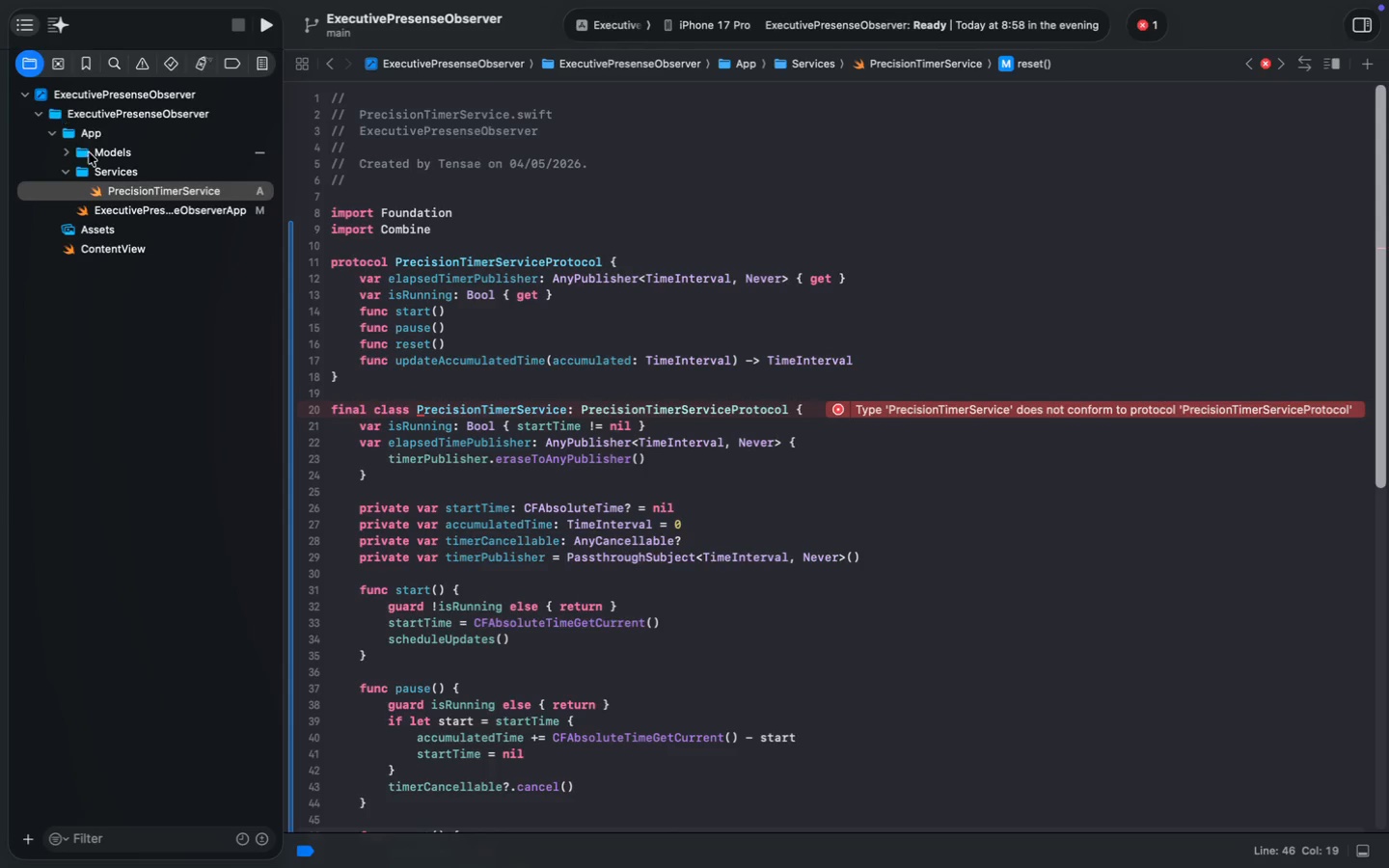 
left_click([100, 172])
 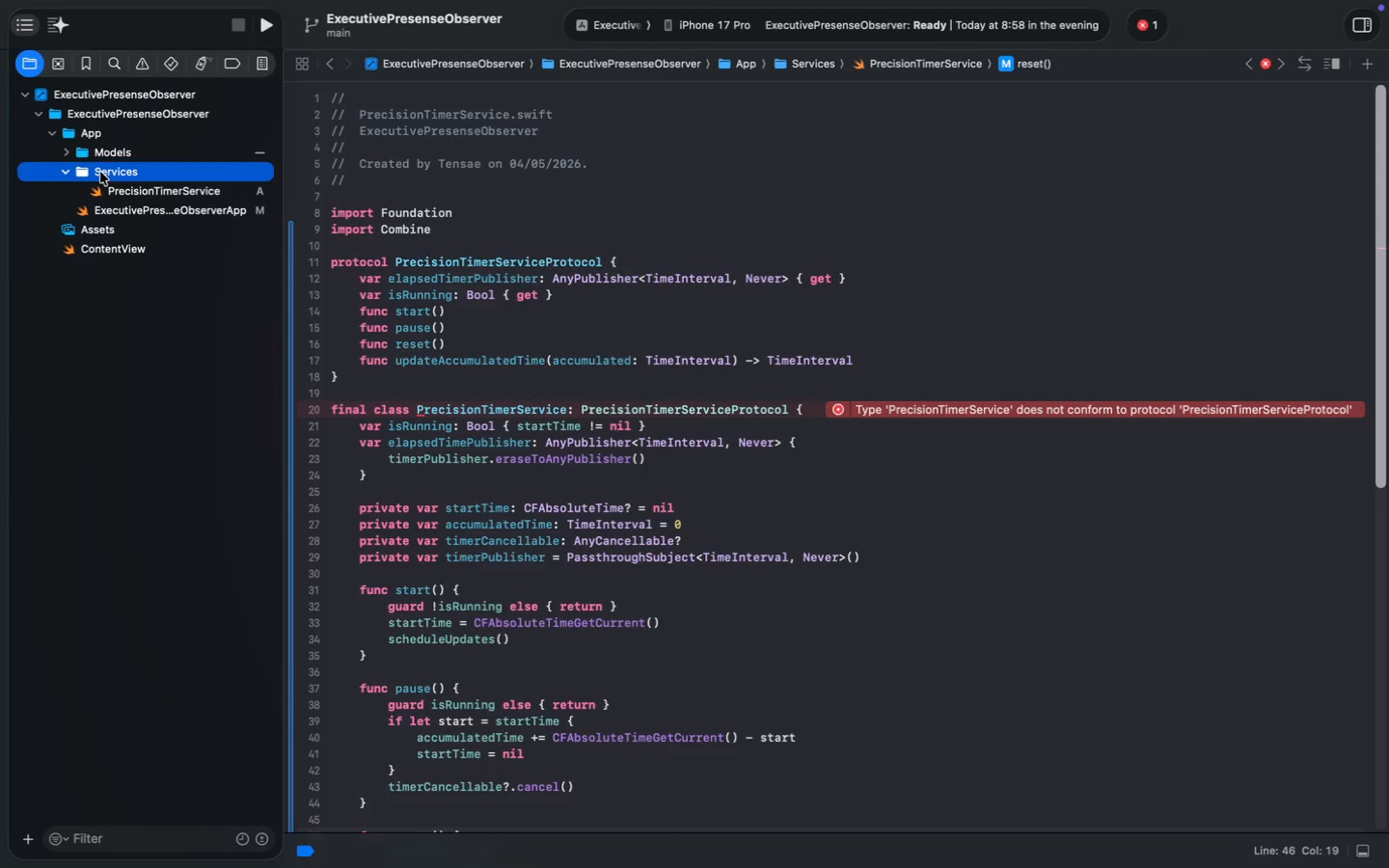 
key(Meta+CommandLeft)
 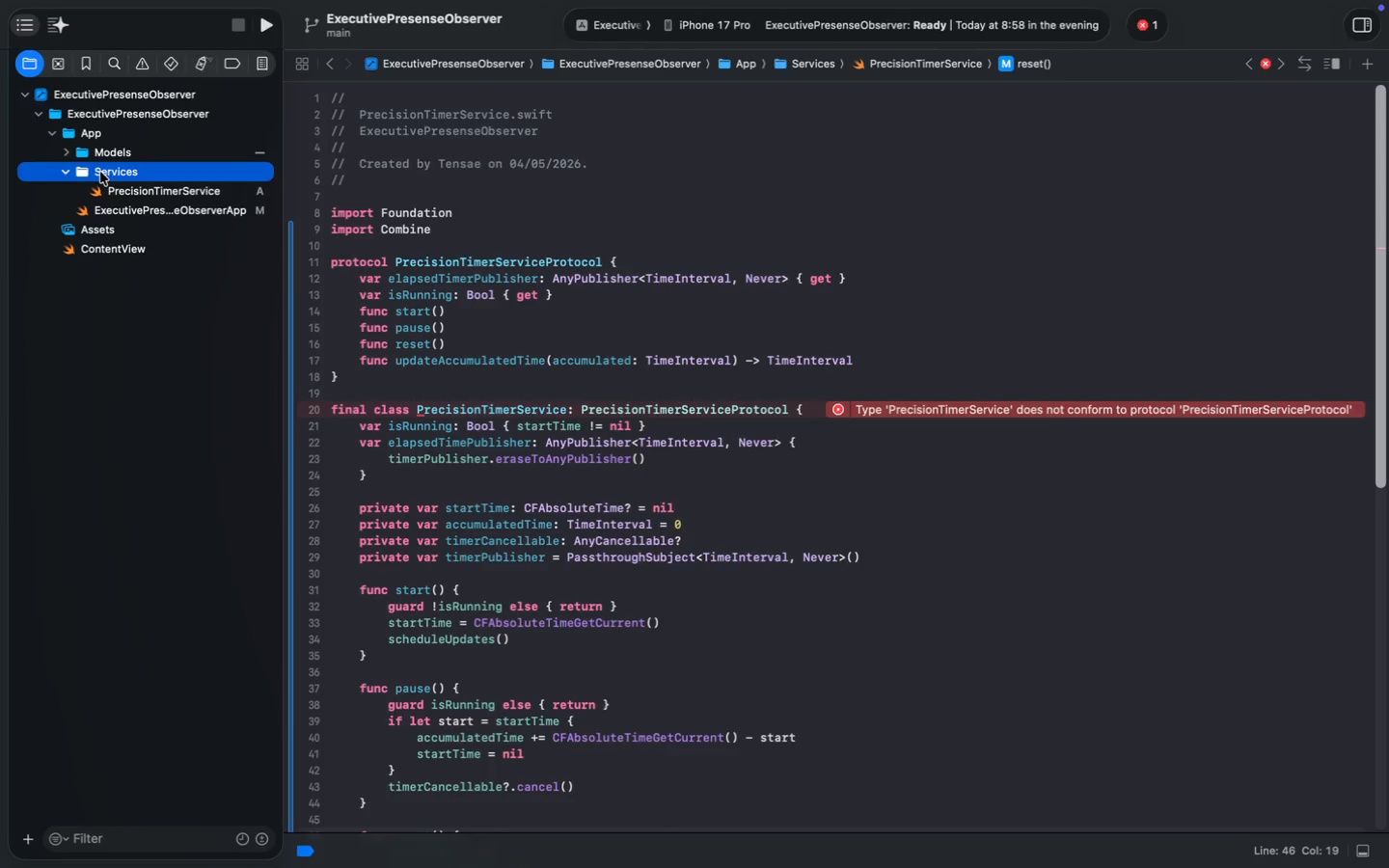 
key(Meta+N)
 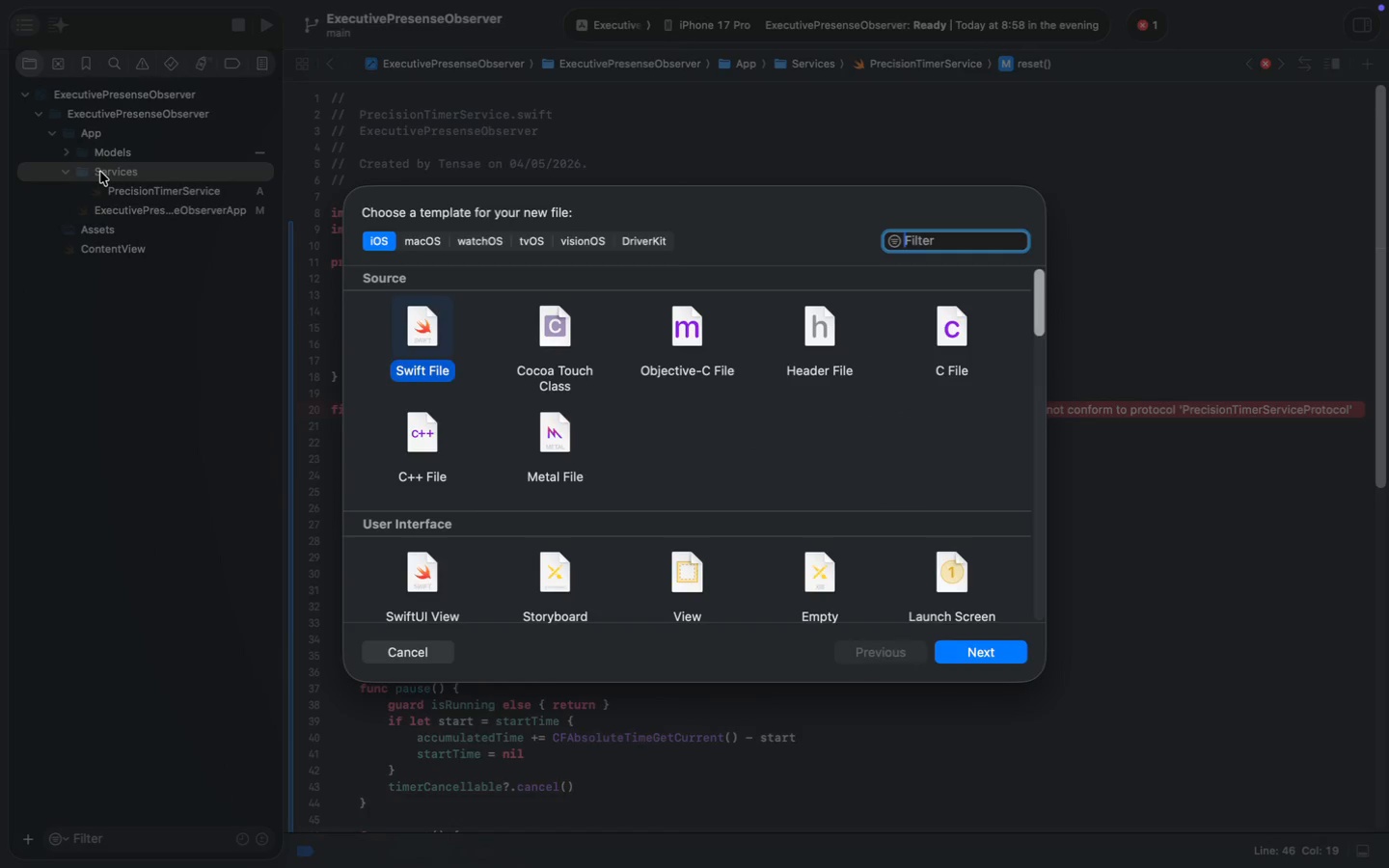 
hold_key(key=ShiftLeft, duration=1.19)
 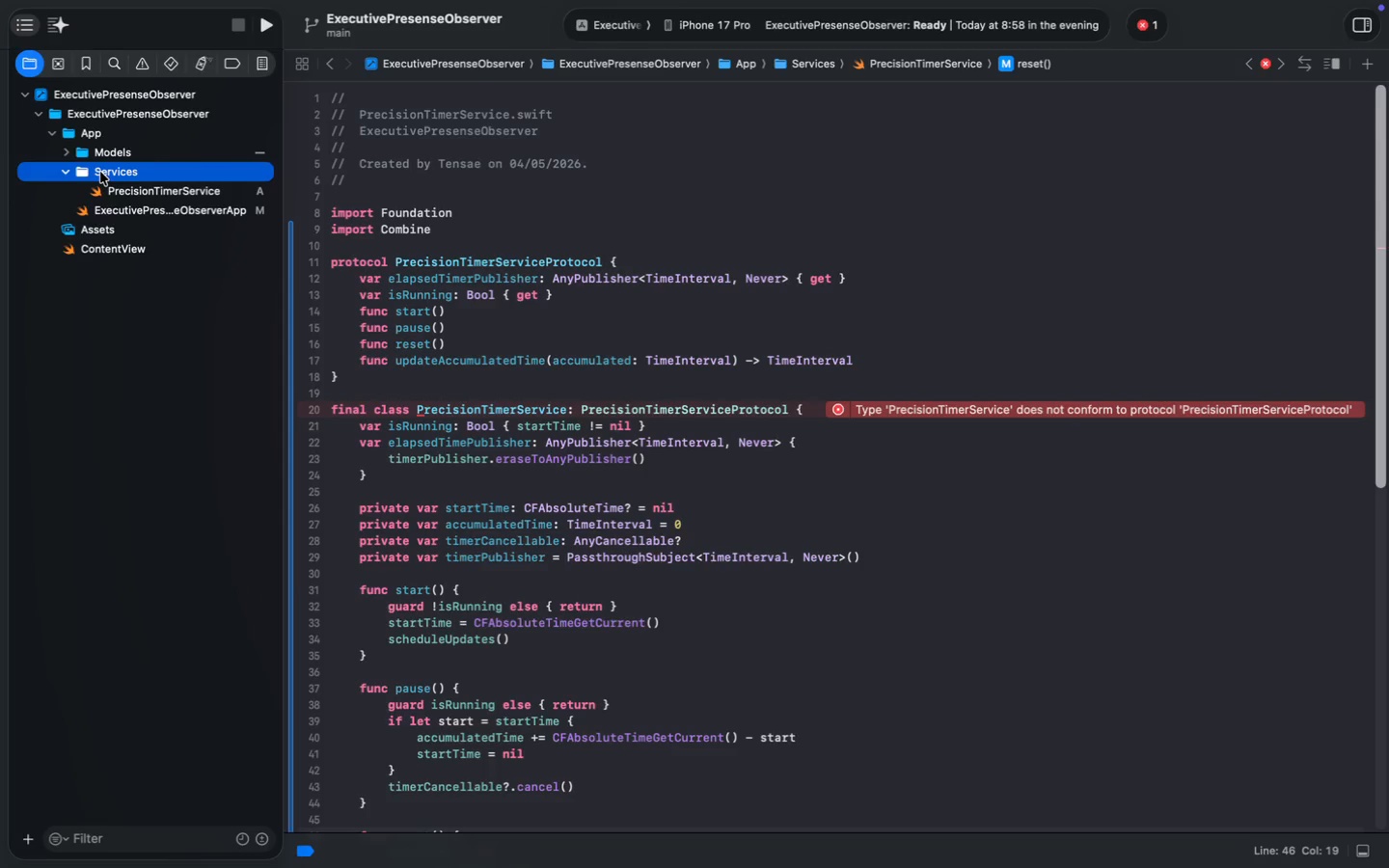 
key(Enter)
 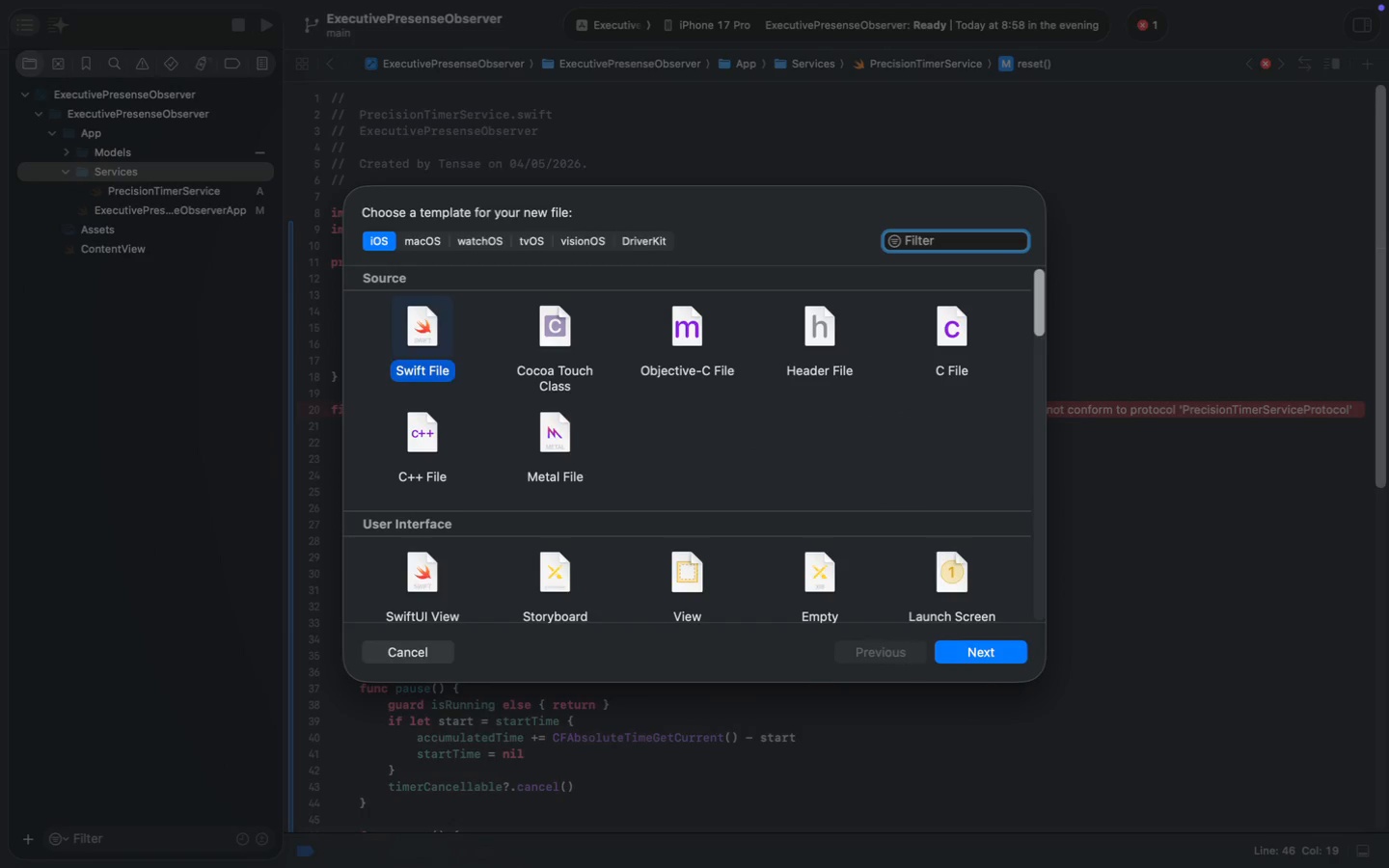 
type(HapticFeedbackService)
 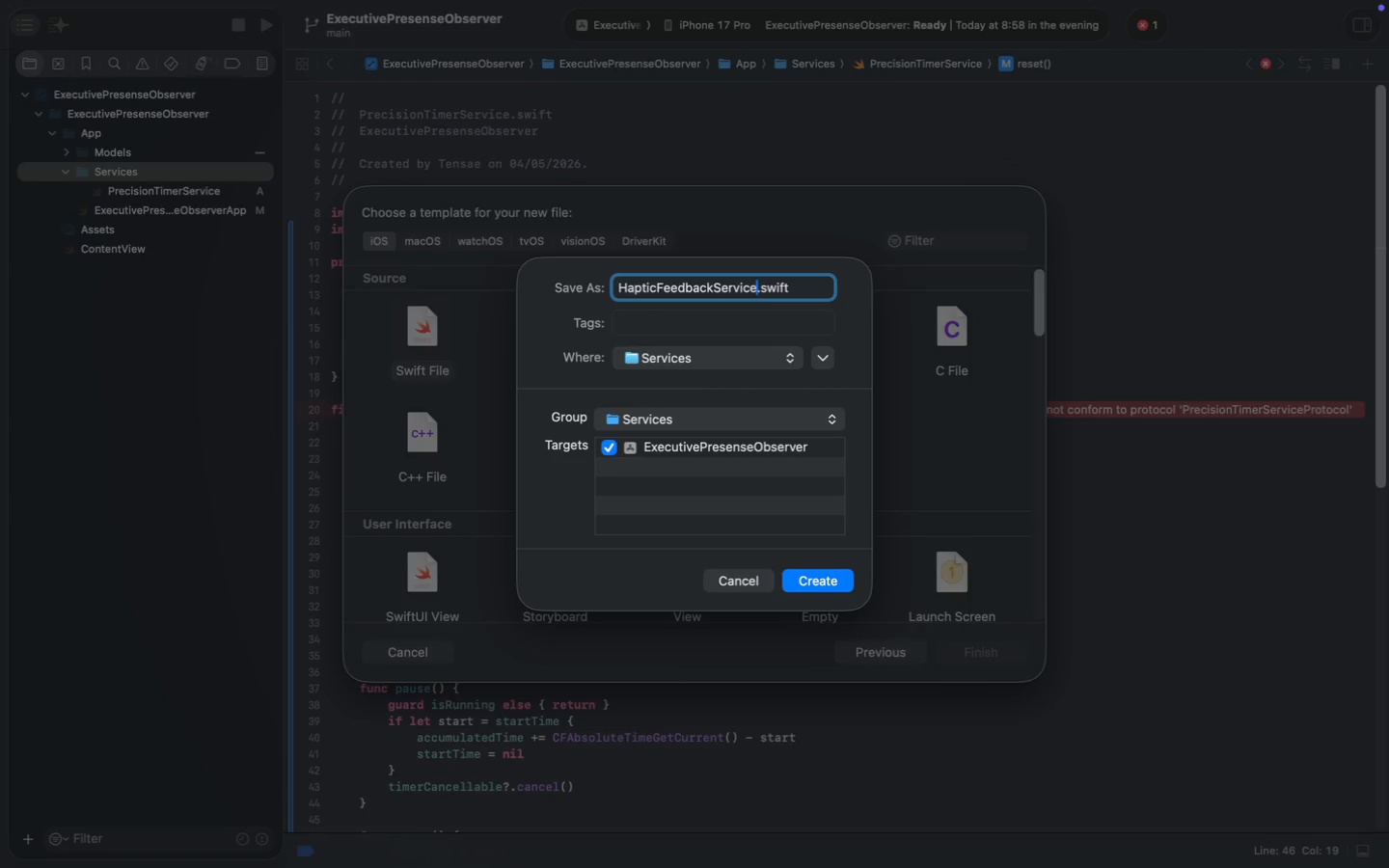 
key(Enter)
 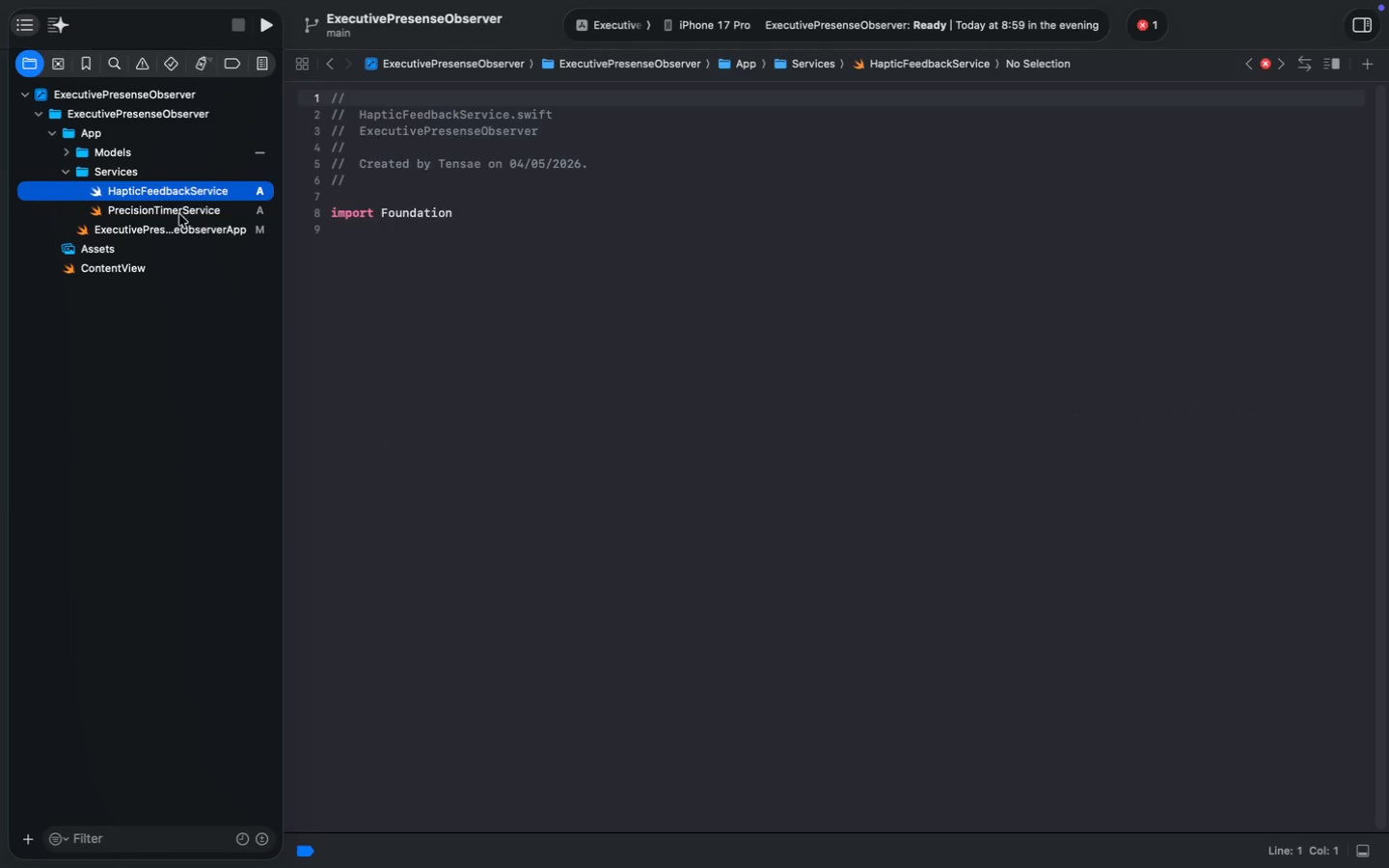 
wait(6.22)
 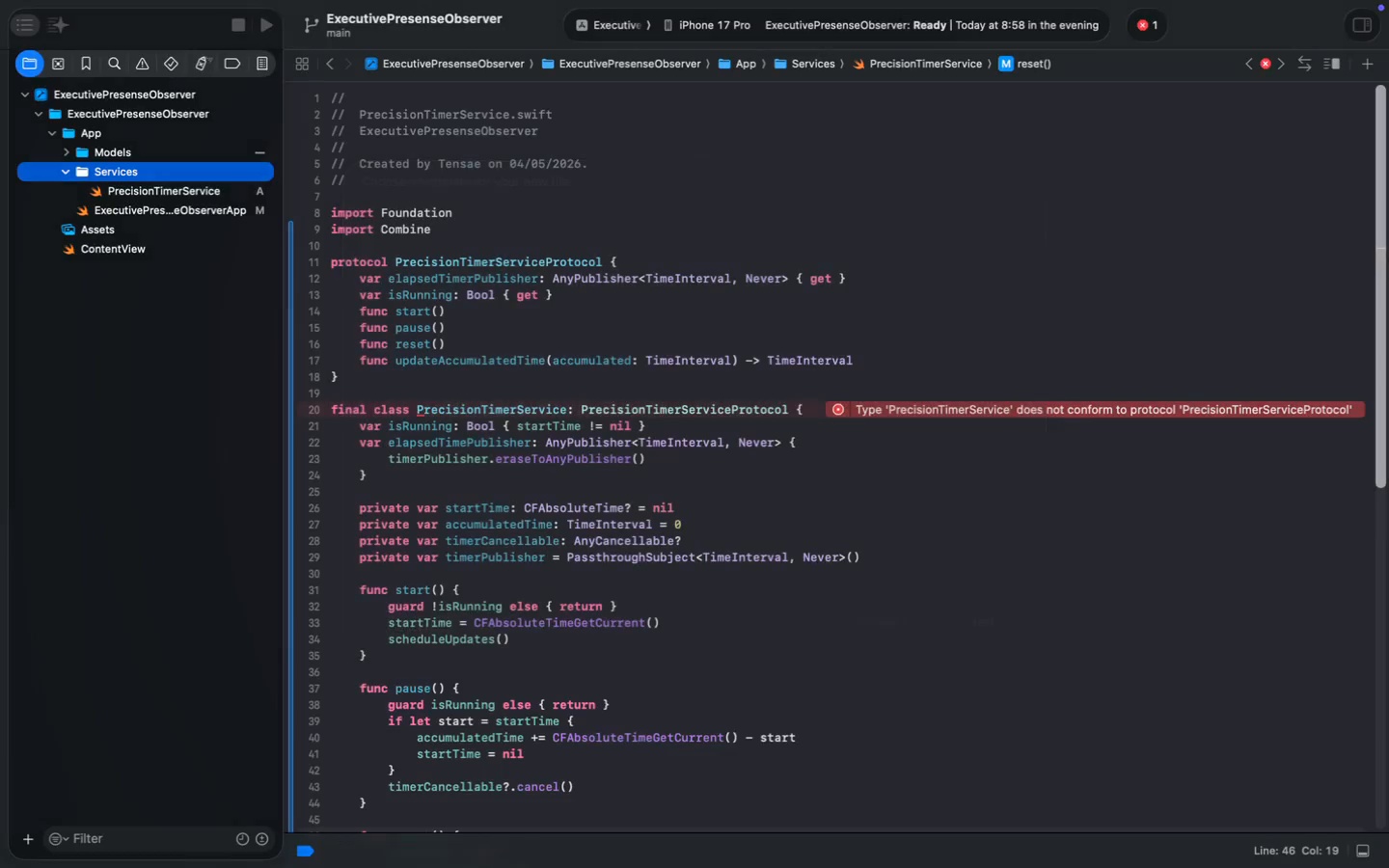 
double_click([439, 218])
 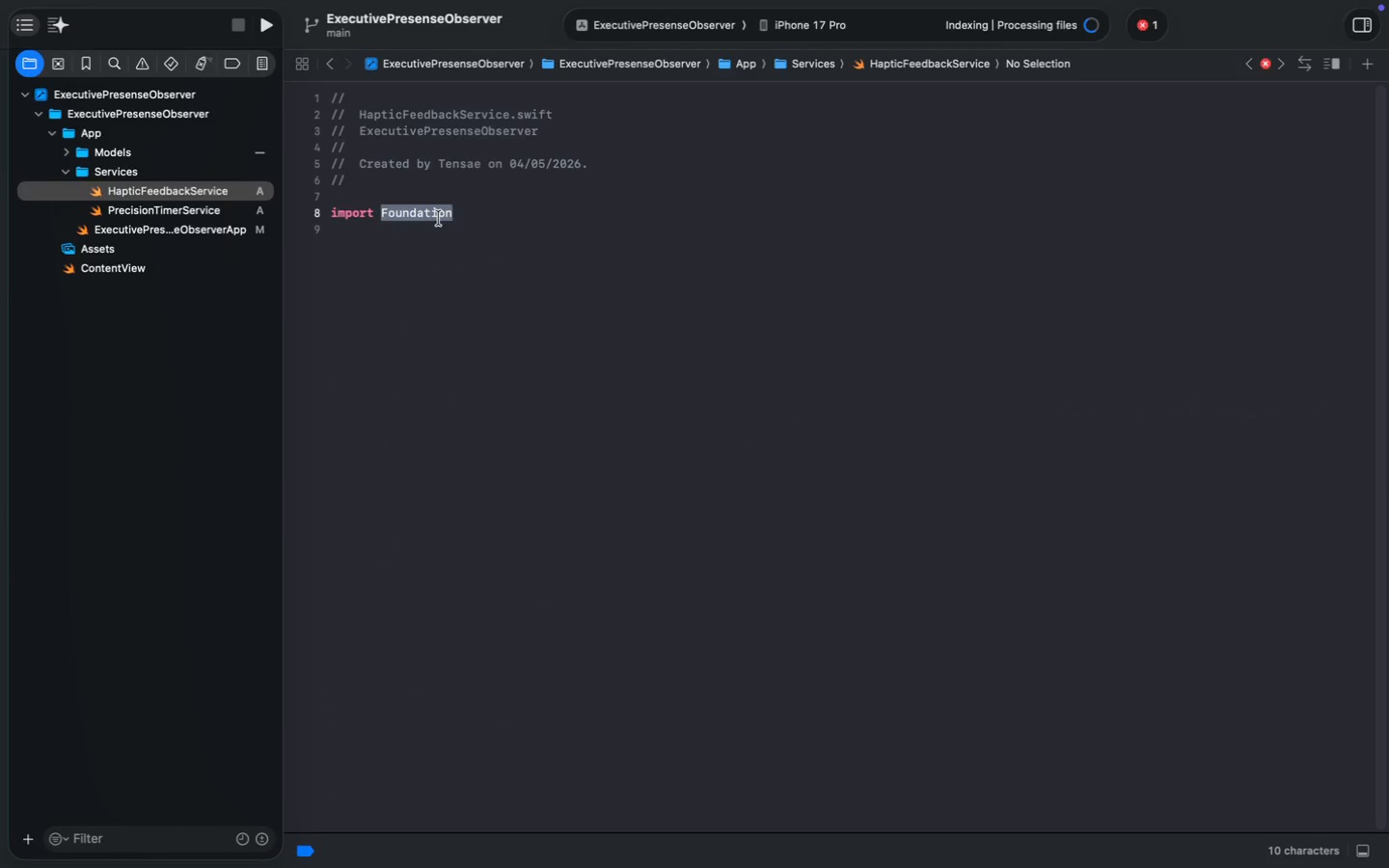 
type(UIK)
 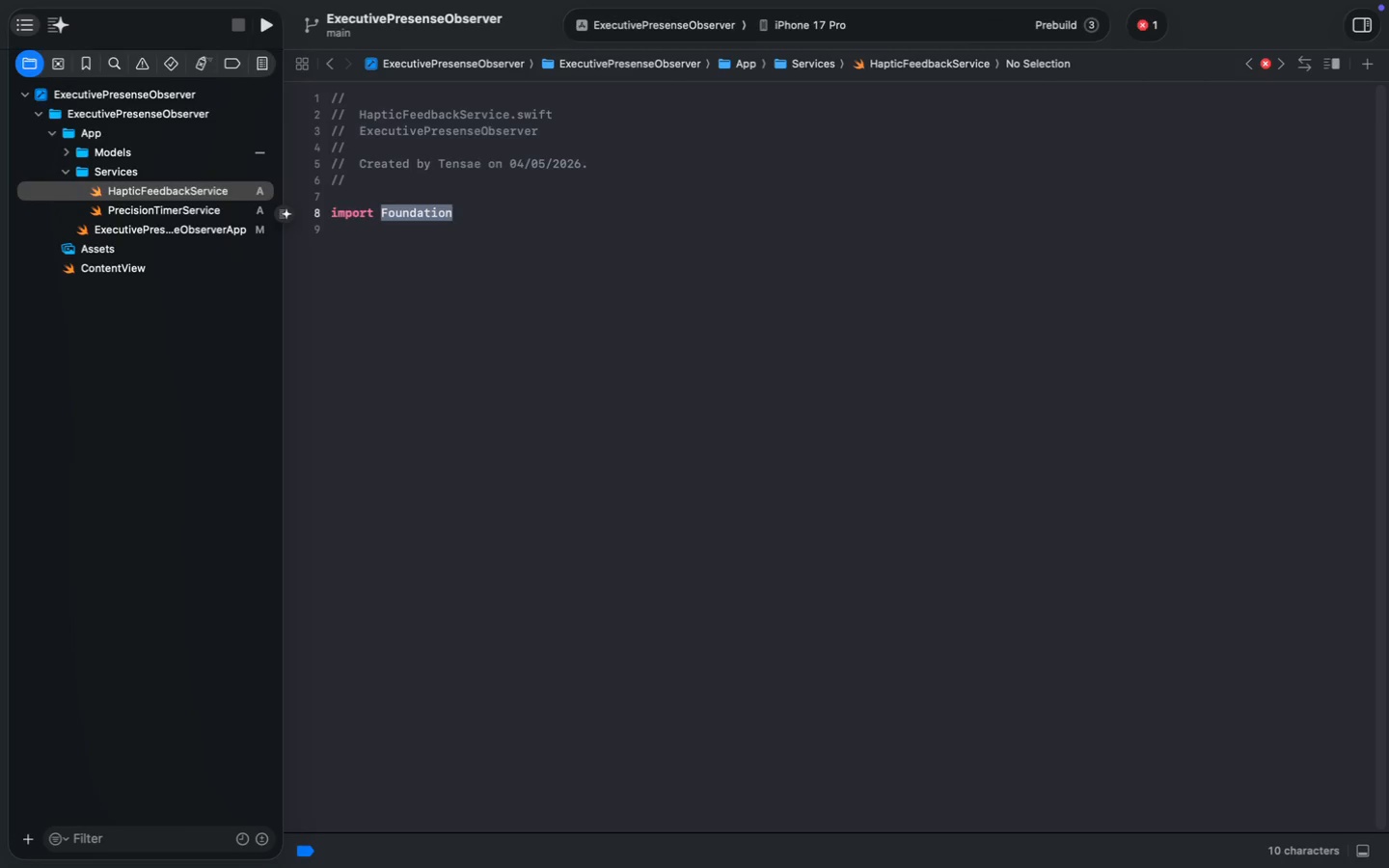 
 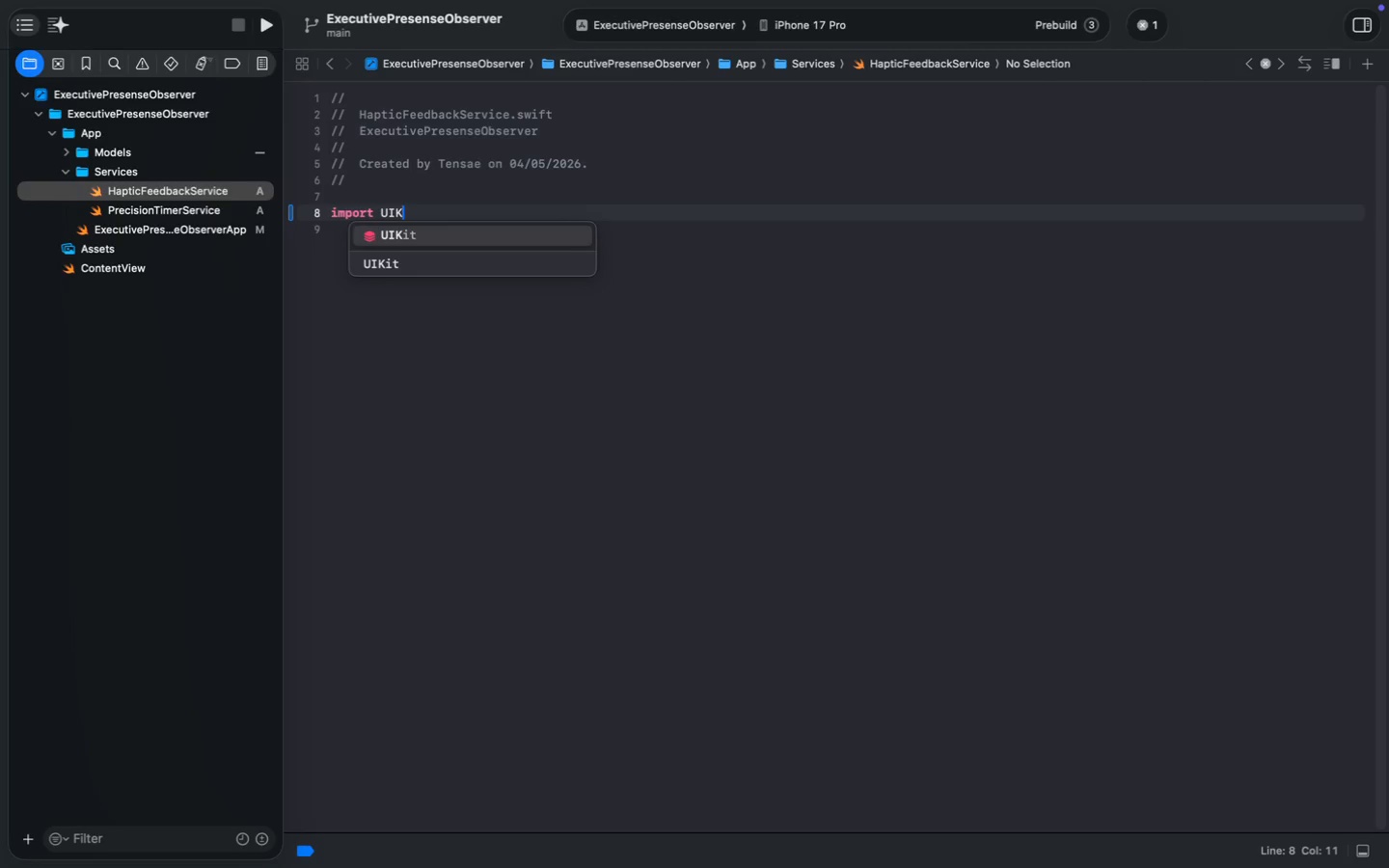 
key(Enter)
 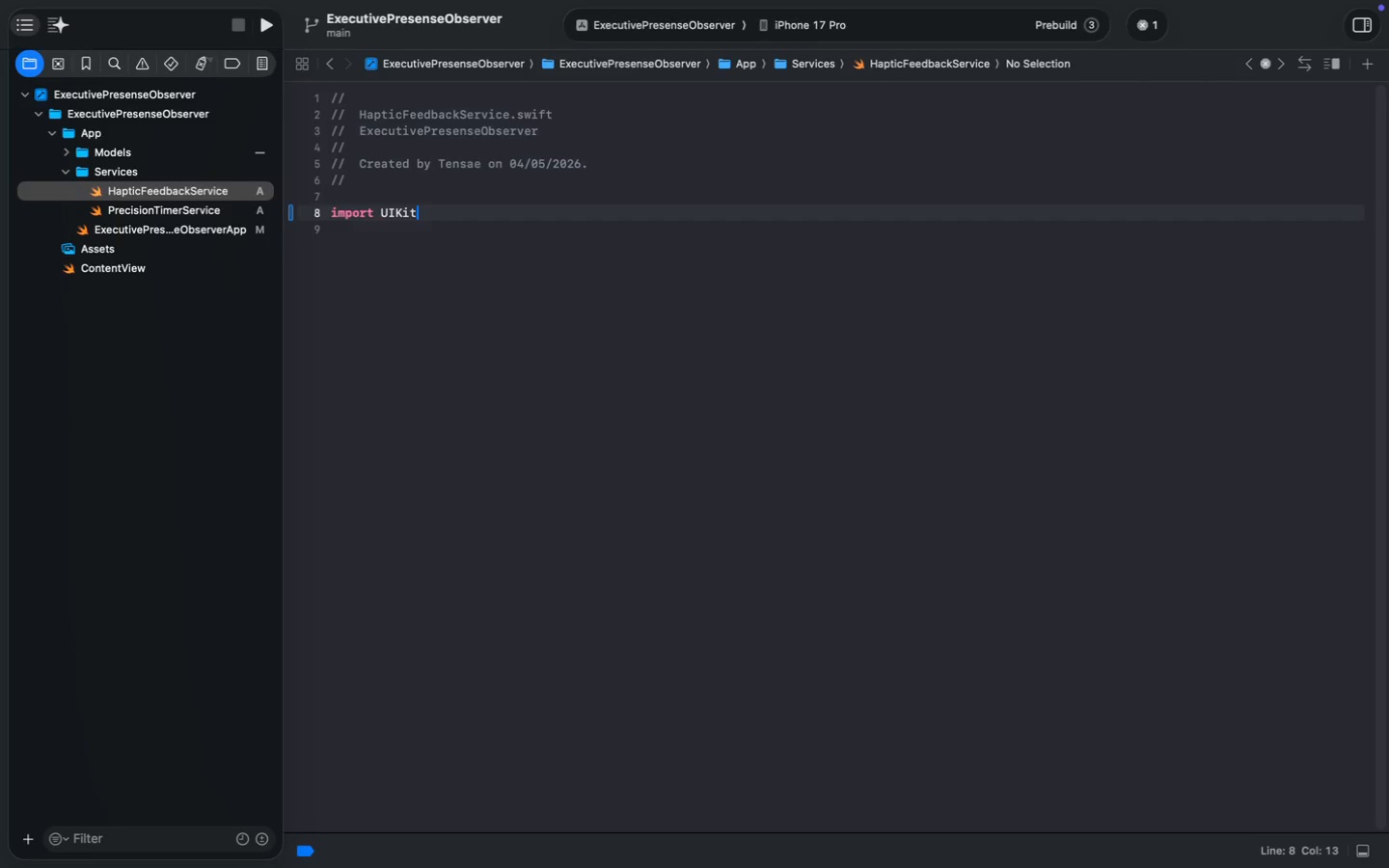 
key(Enter)
 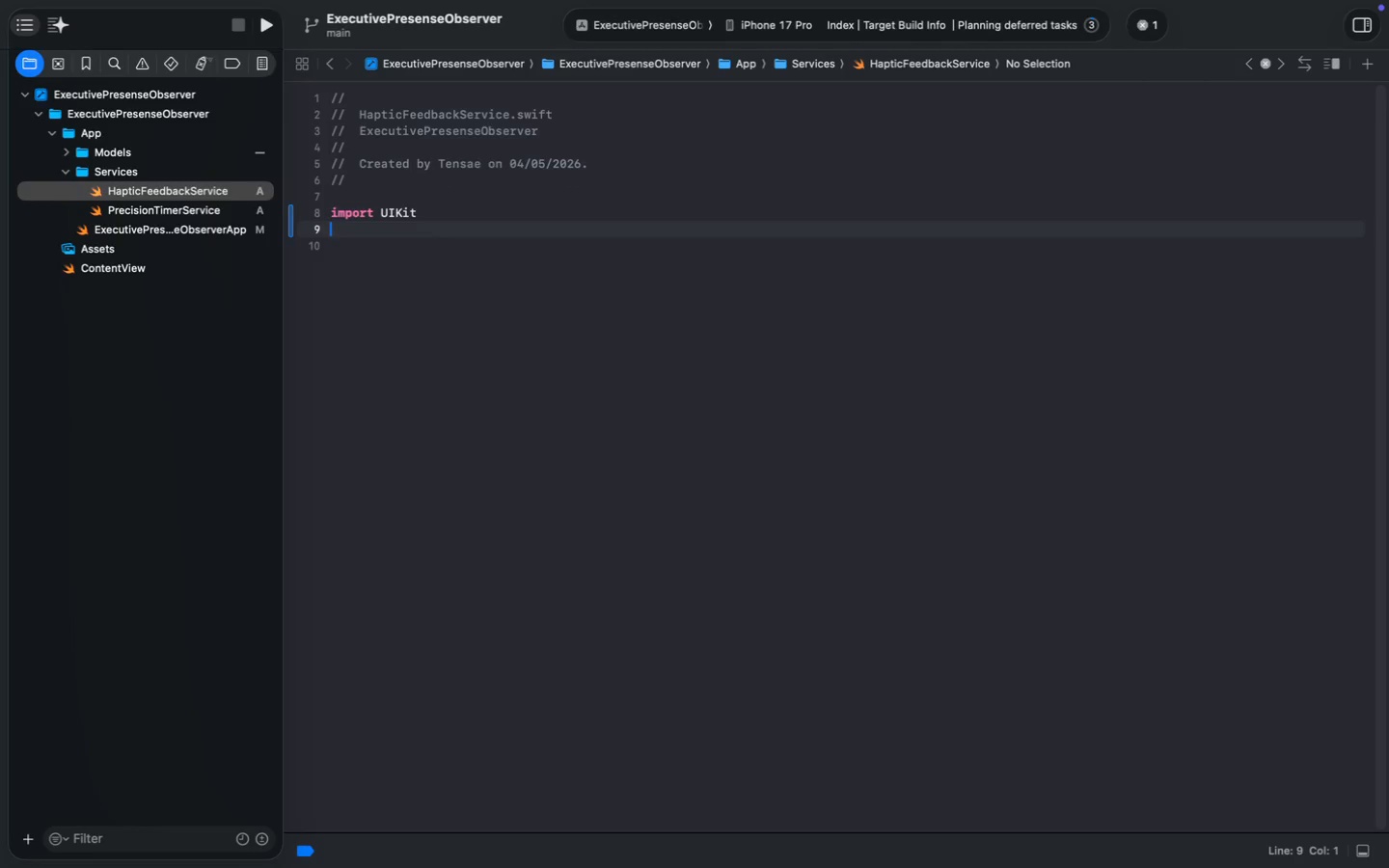 
key(Enter)
 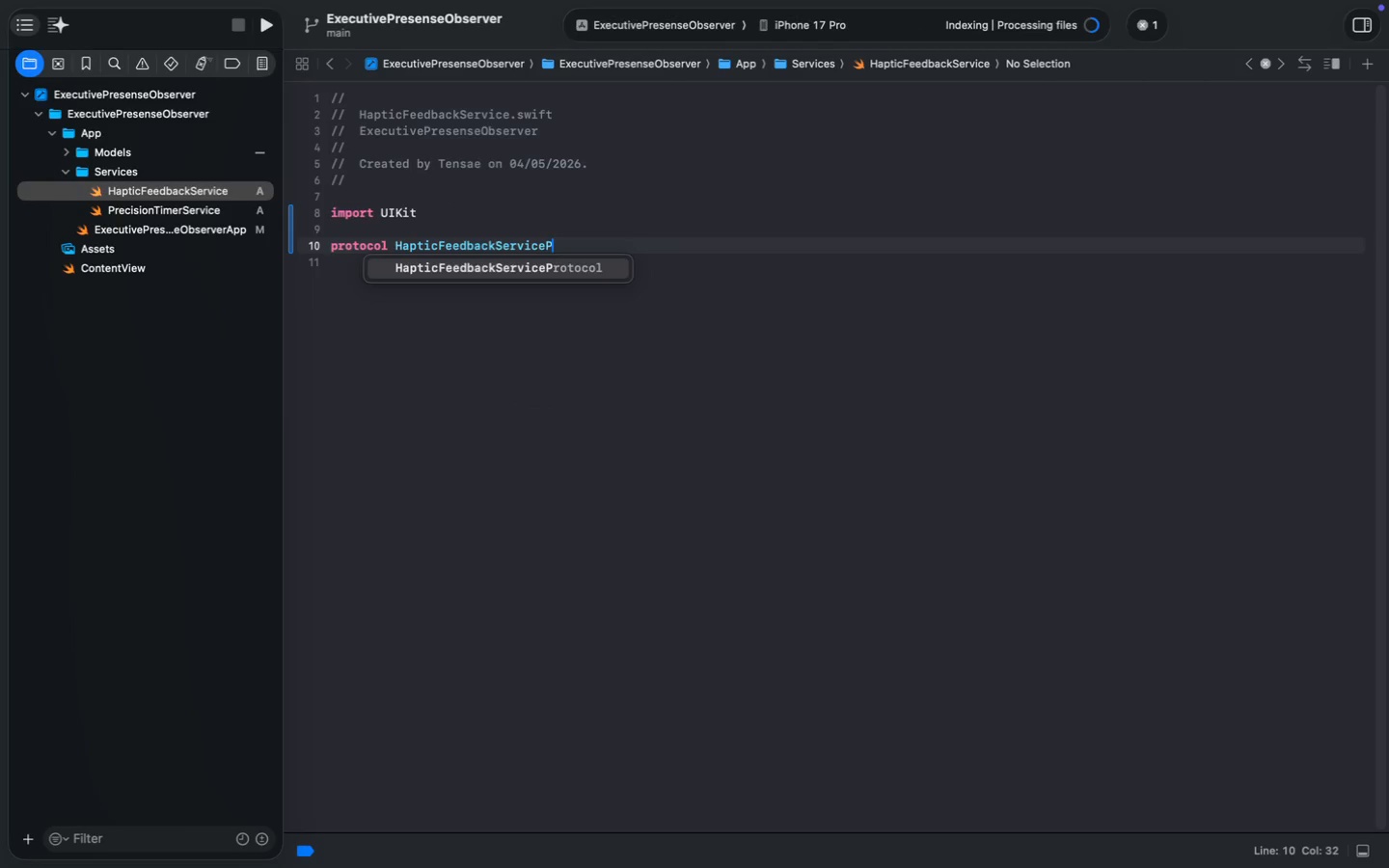 
type(protocol H)
key(Tab)
type(P)
key(Tab)
type( {)
 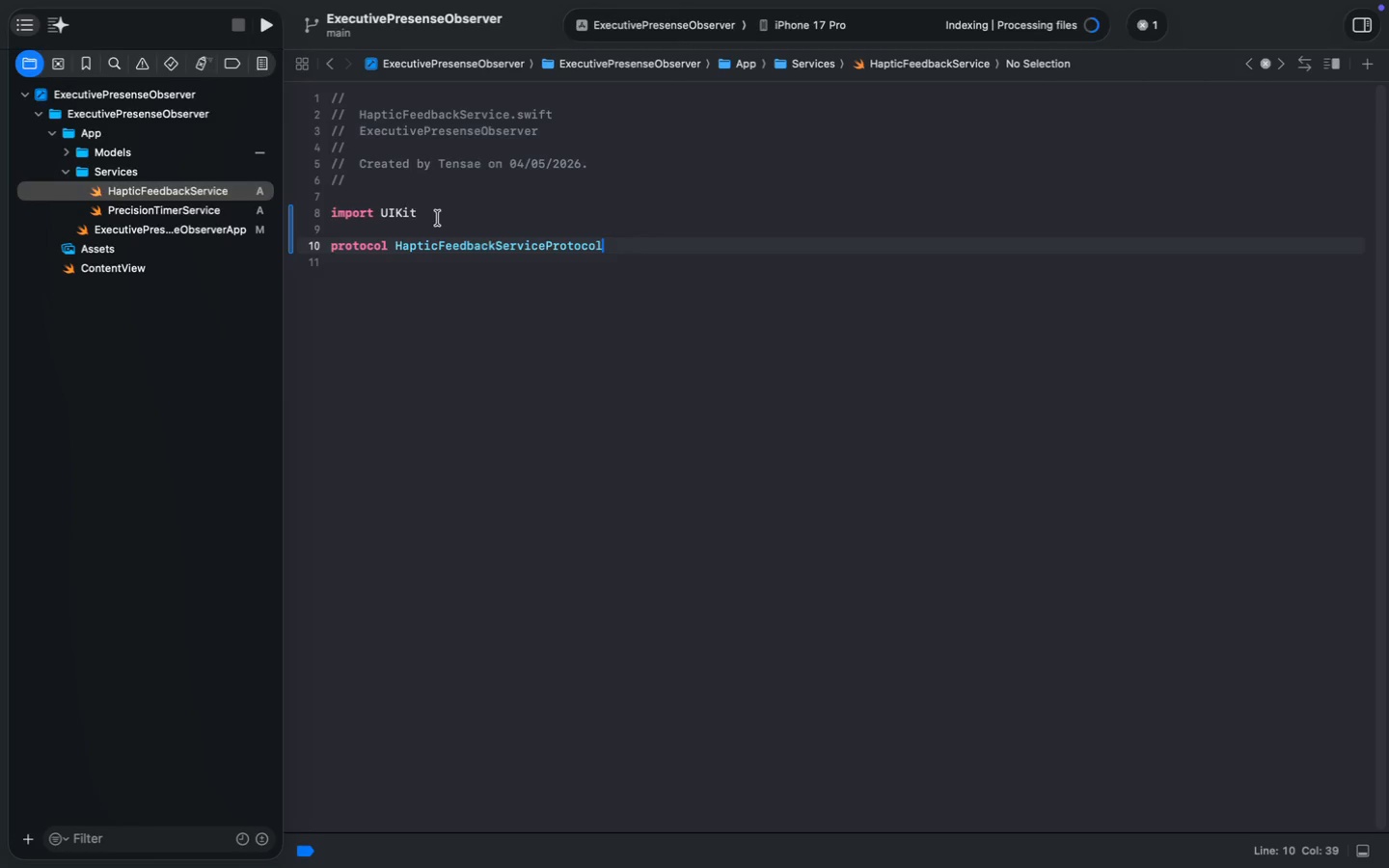 
key(Enter)
 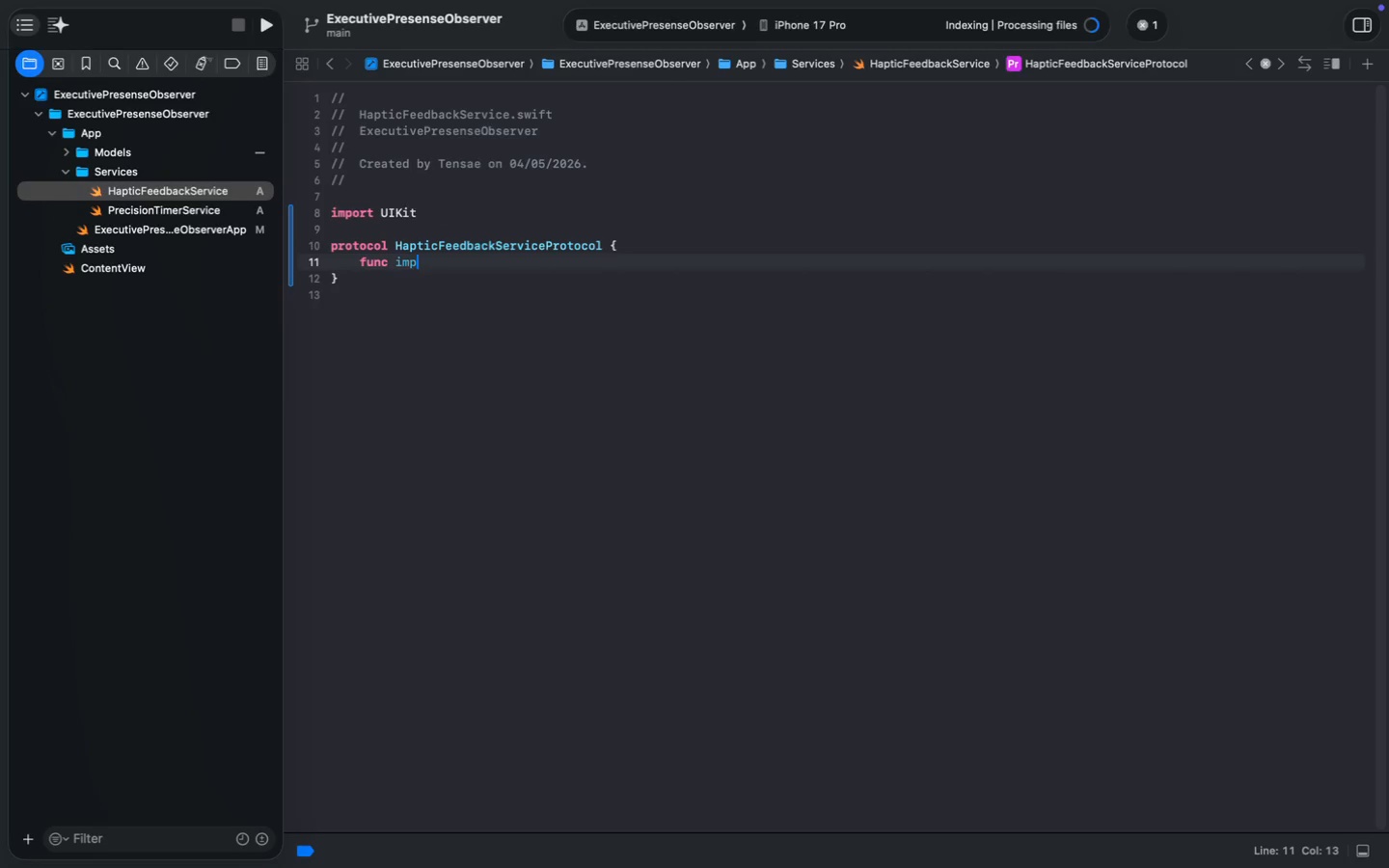 
type(func impact(style: UIIM)
key(Backspace)
key(Backspace)
type(Impact)
 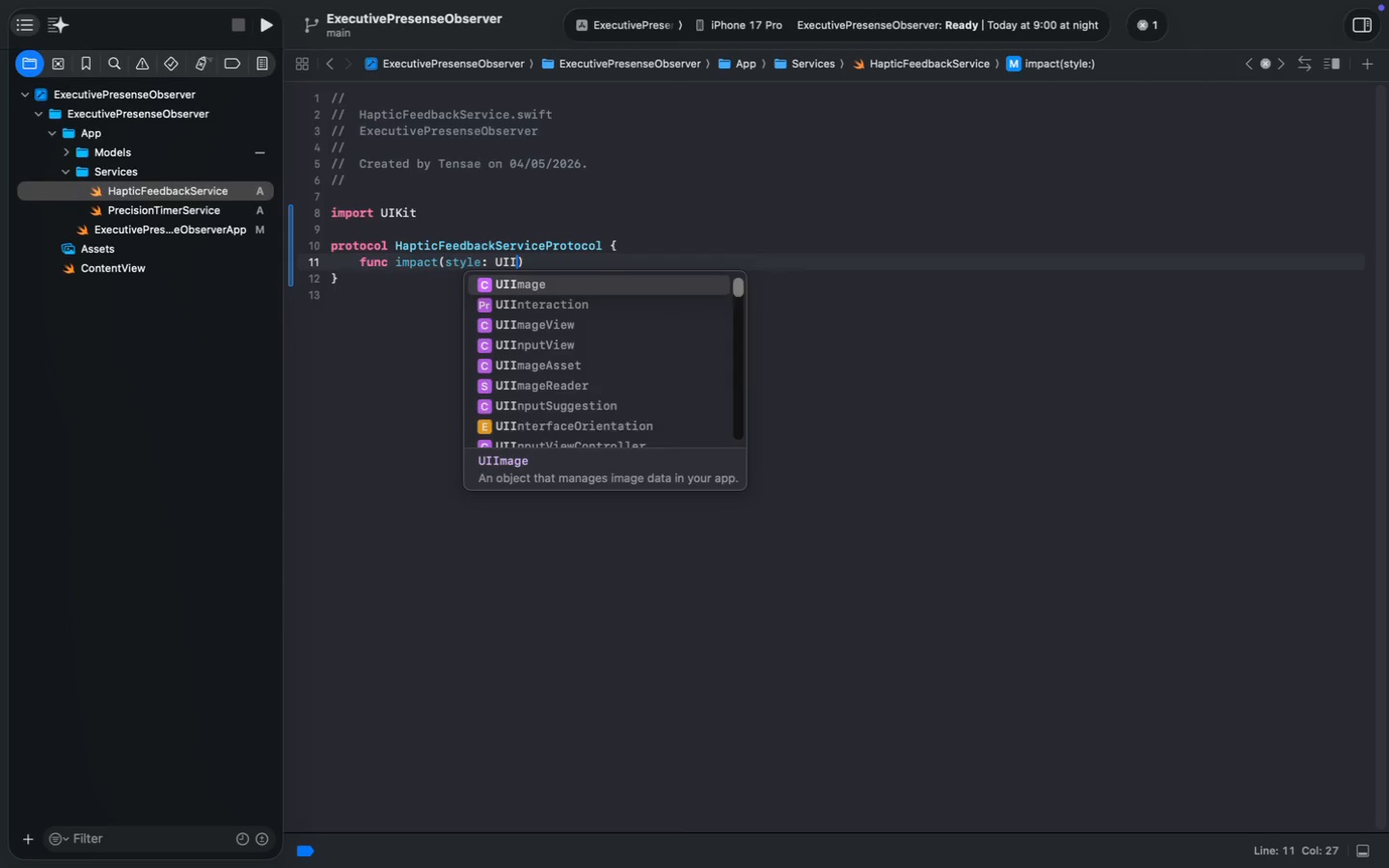 
key(Enter)
 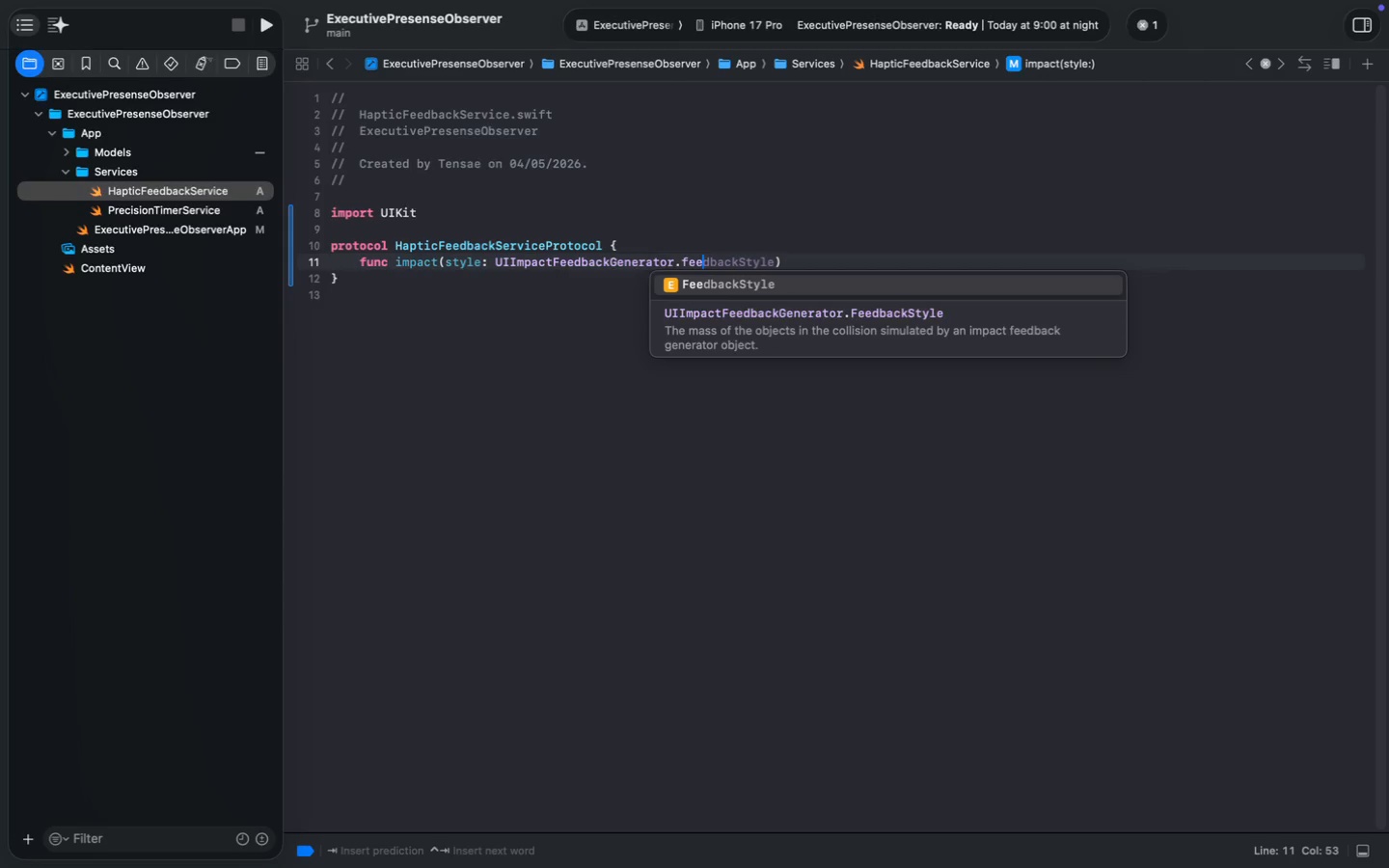 
type(.fee)
 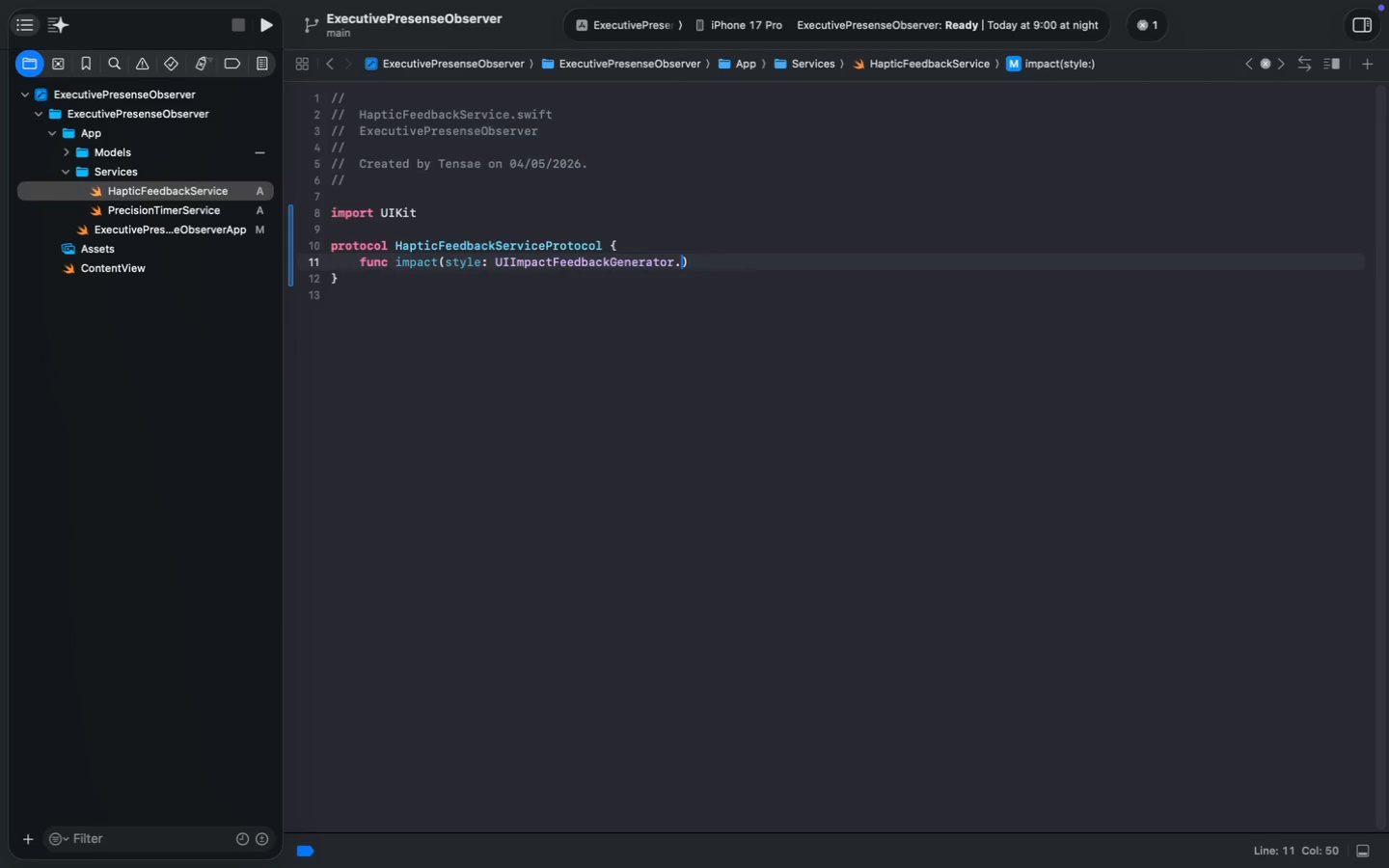 
key(Enter)
 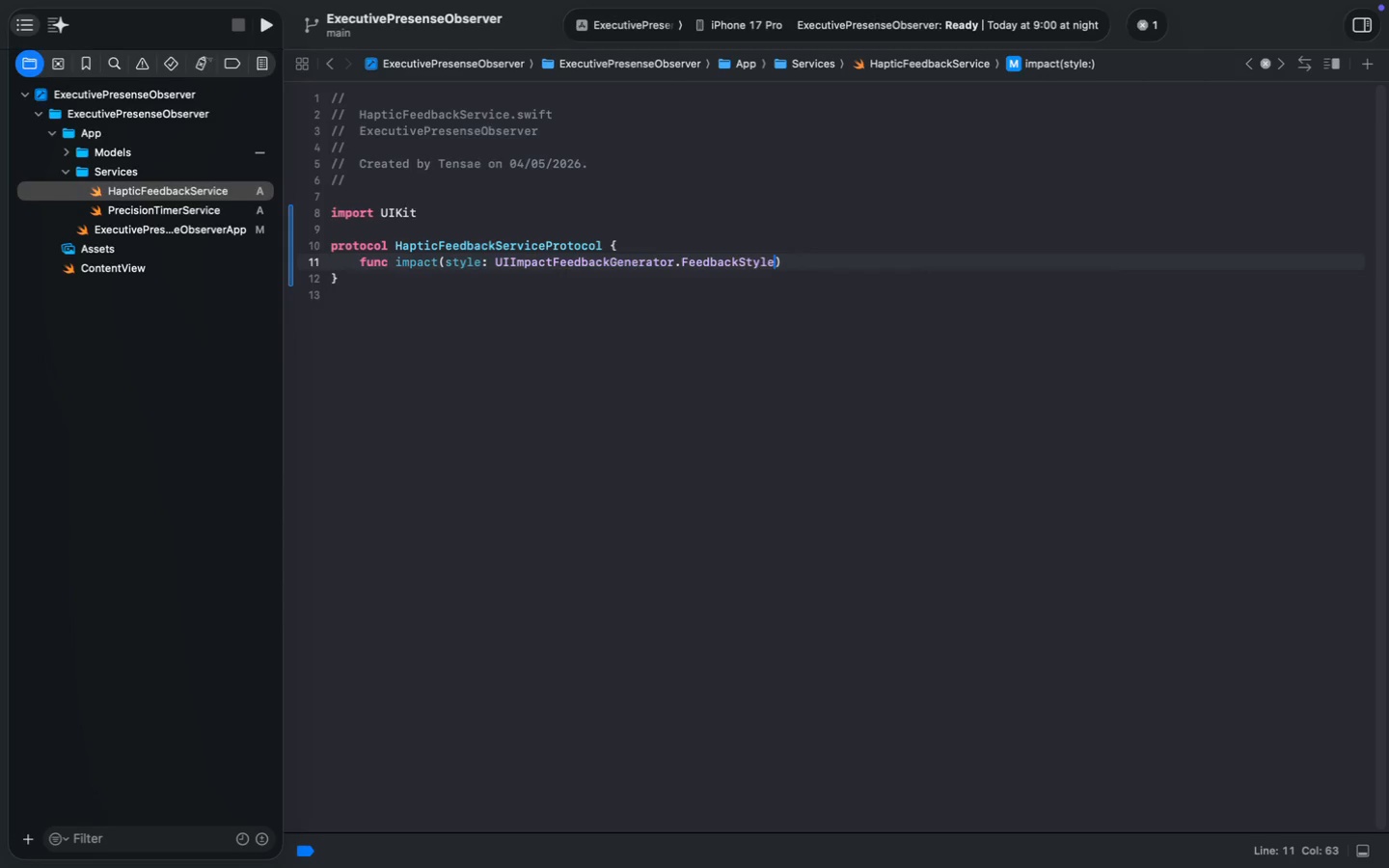 
key(ArrowRight)
 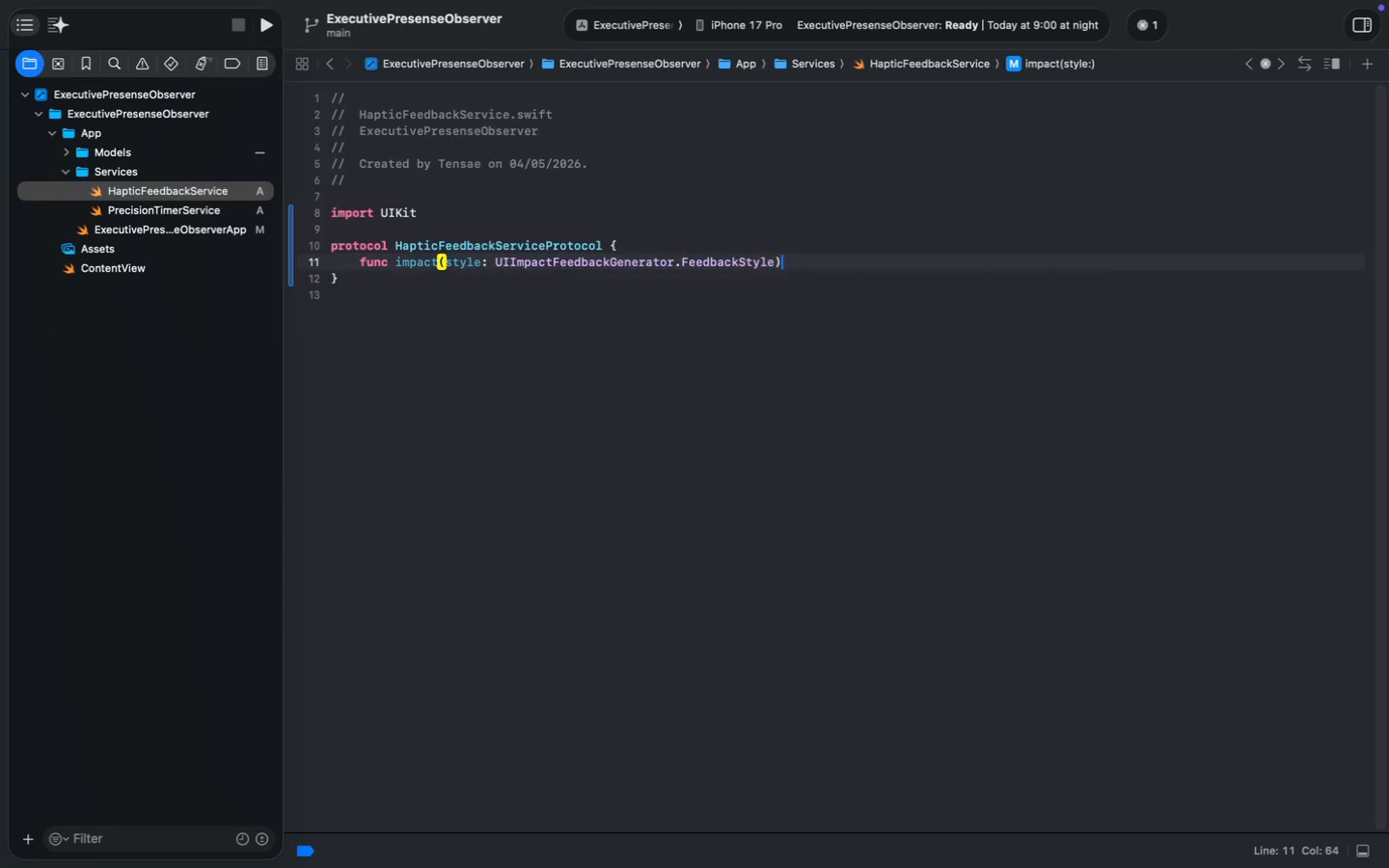 
key(Enter)
 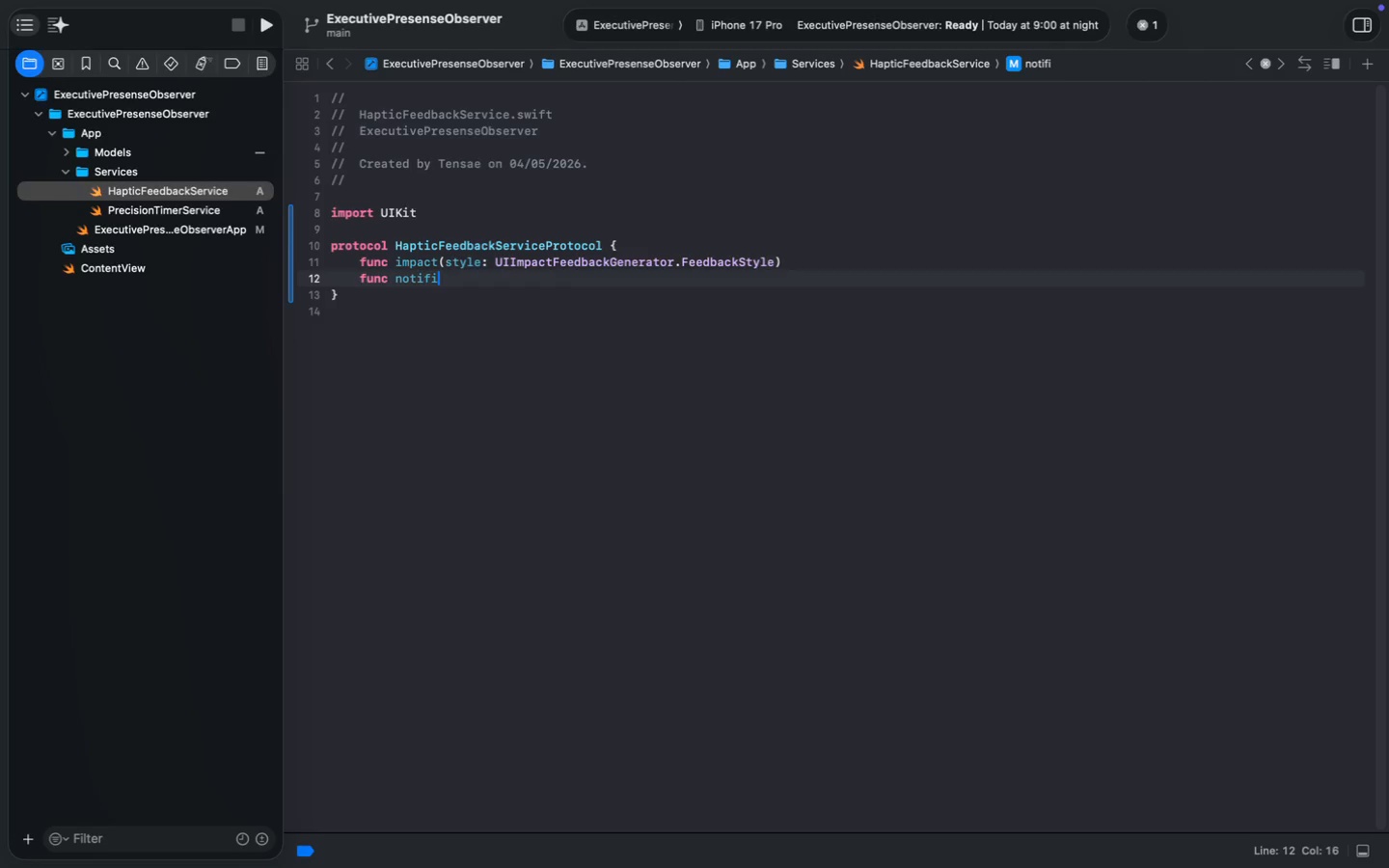 
type(func notification()
 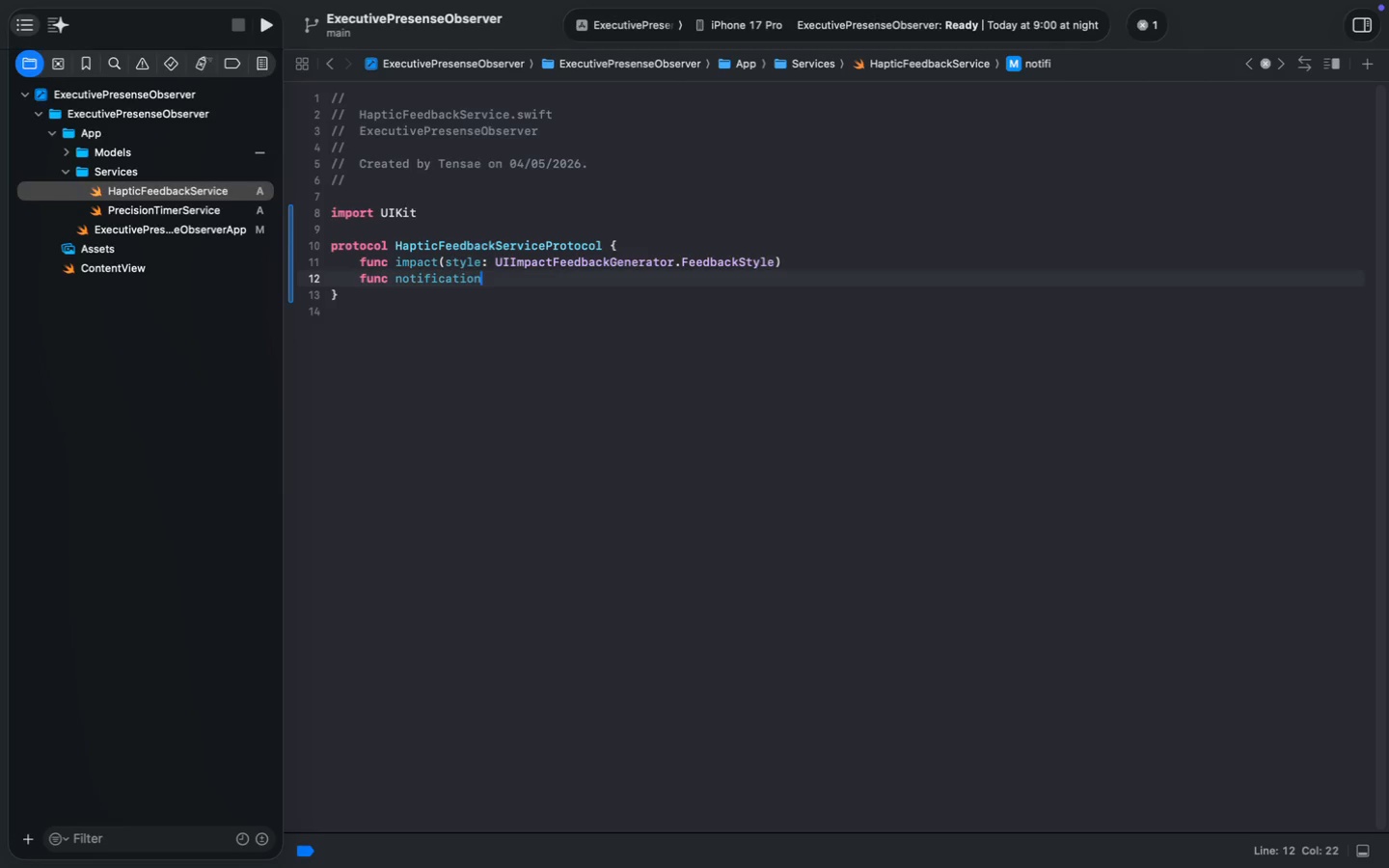 
type(type: UNI)
key(Backspace)
key(Backspace)
type(INot)
 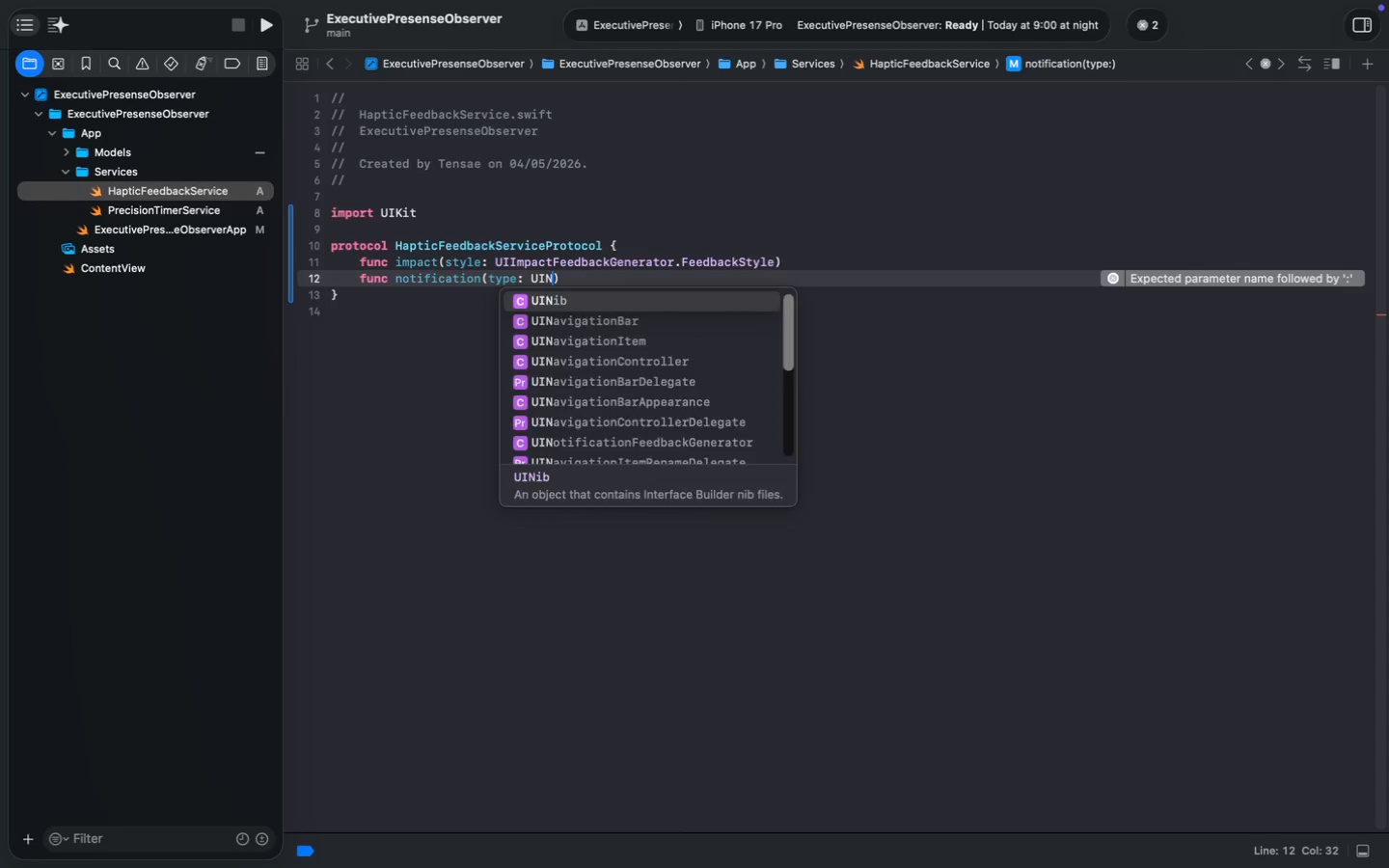 
key(Enter)
 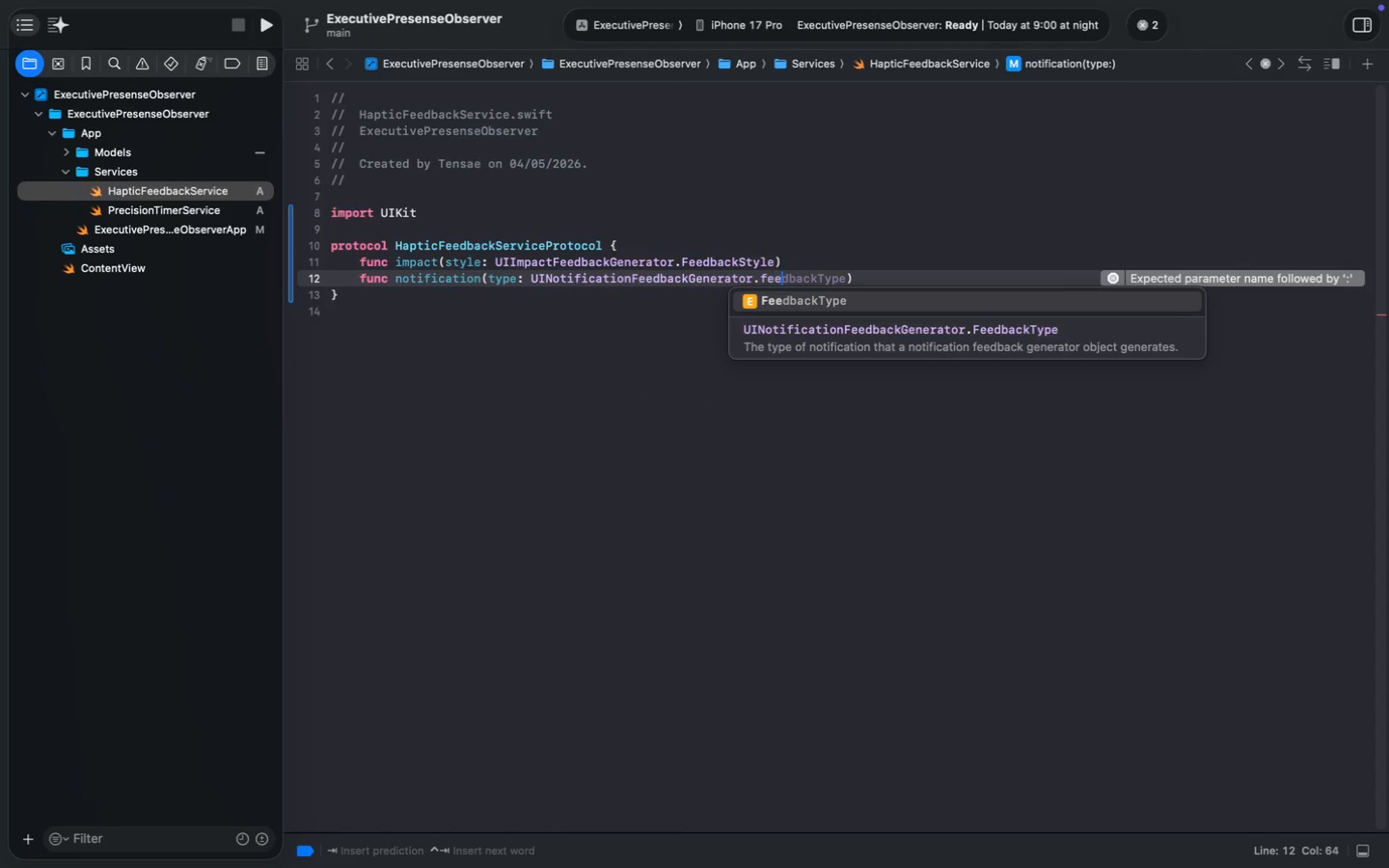 
type(.fee)
 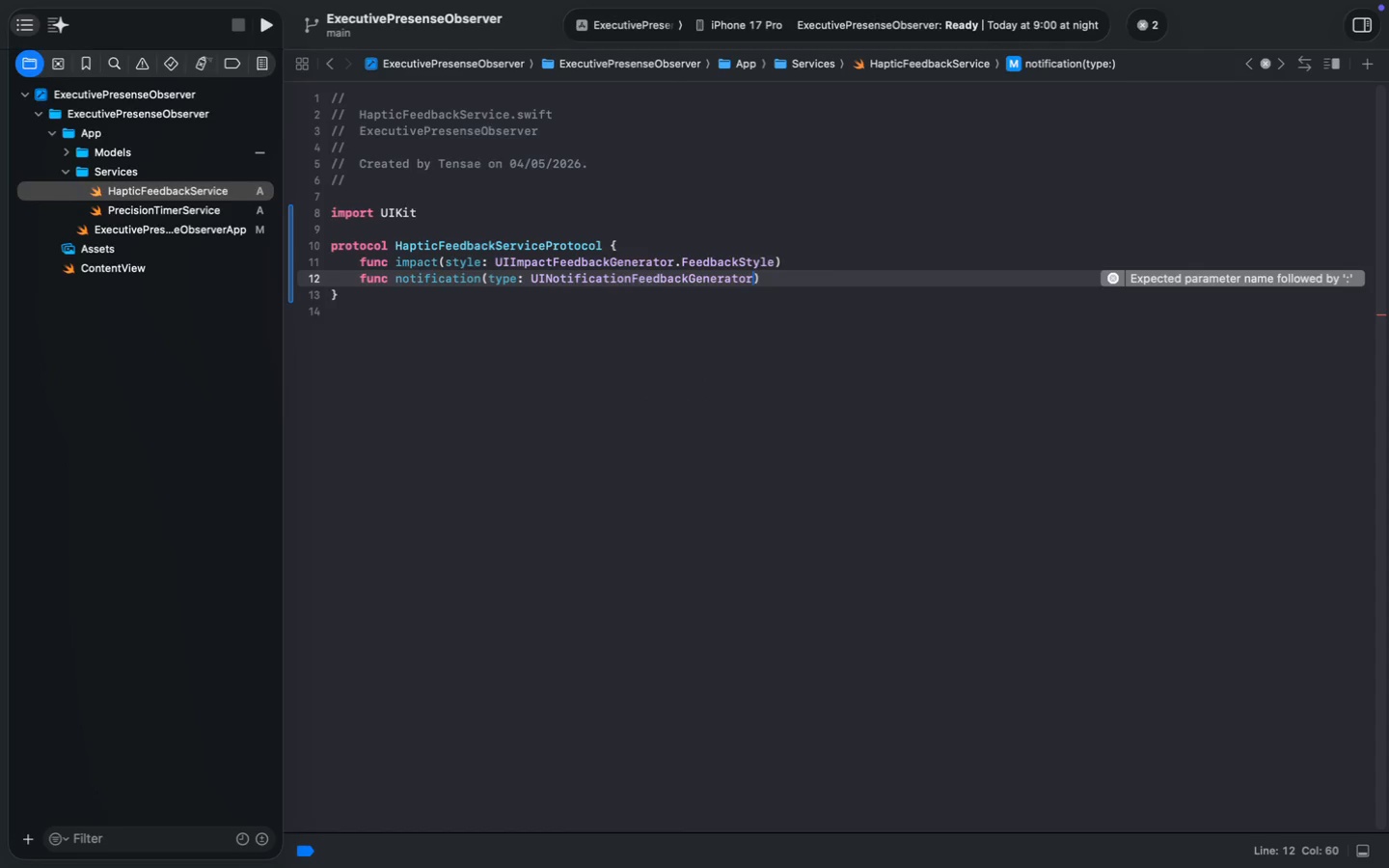 
key(Enter)
 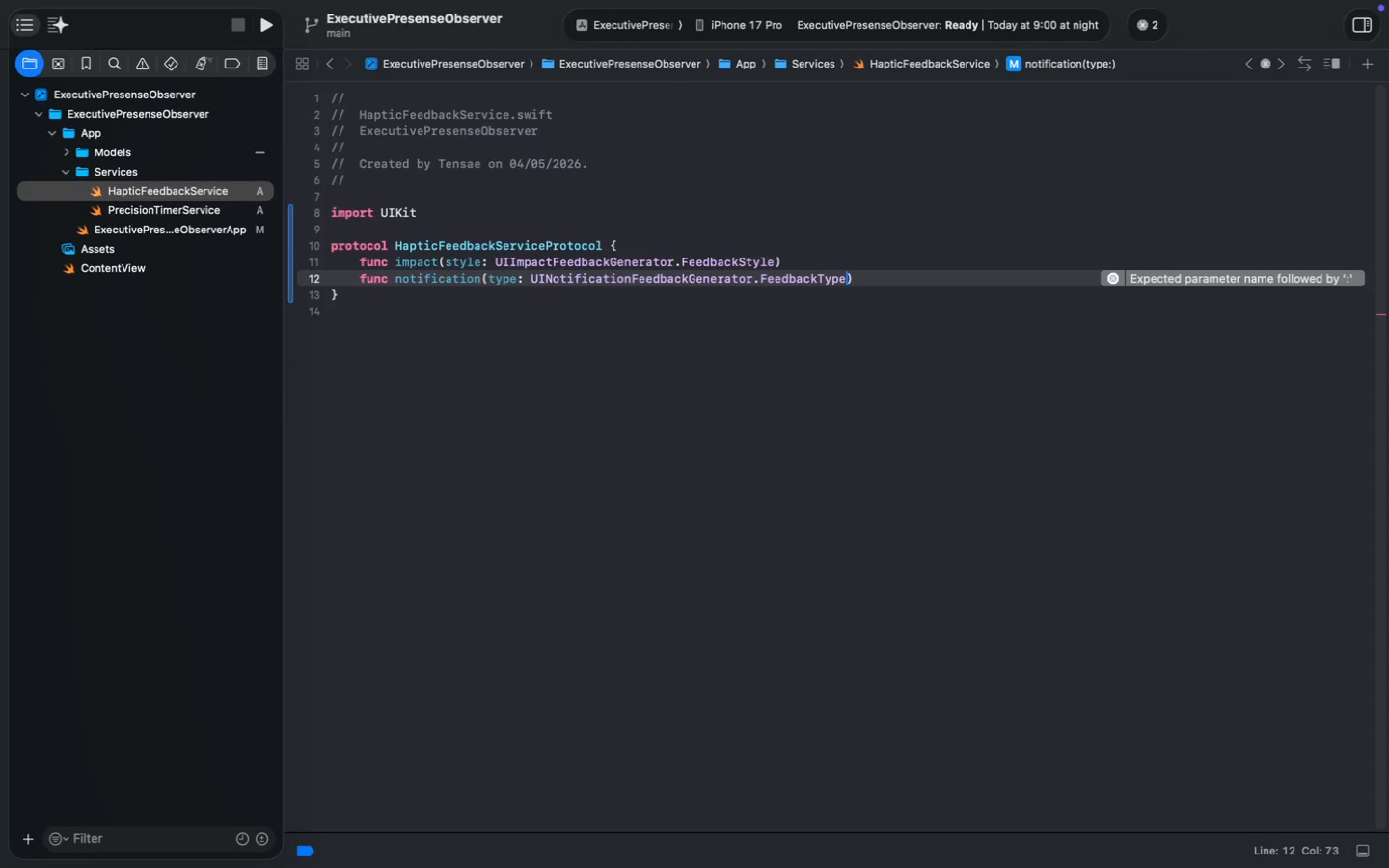 
key(ArrowRight)
 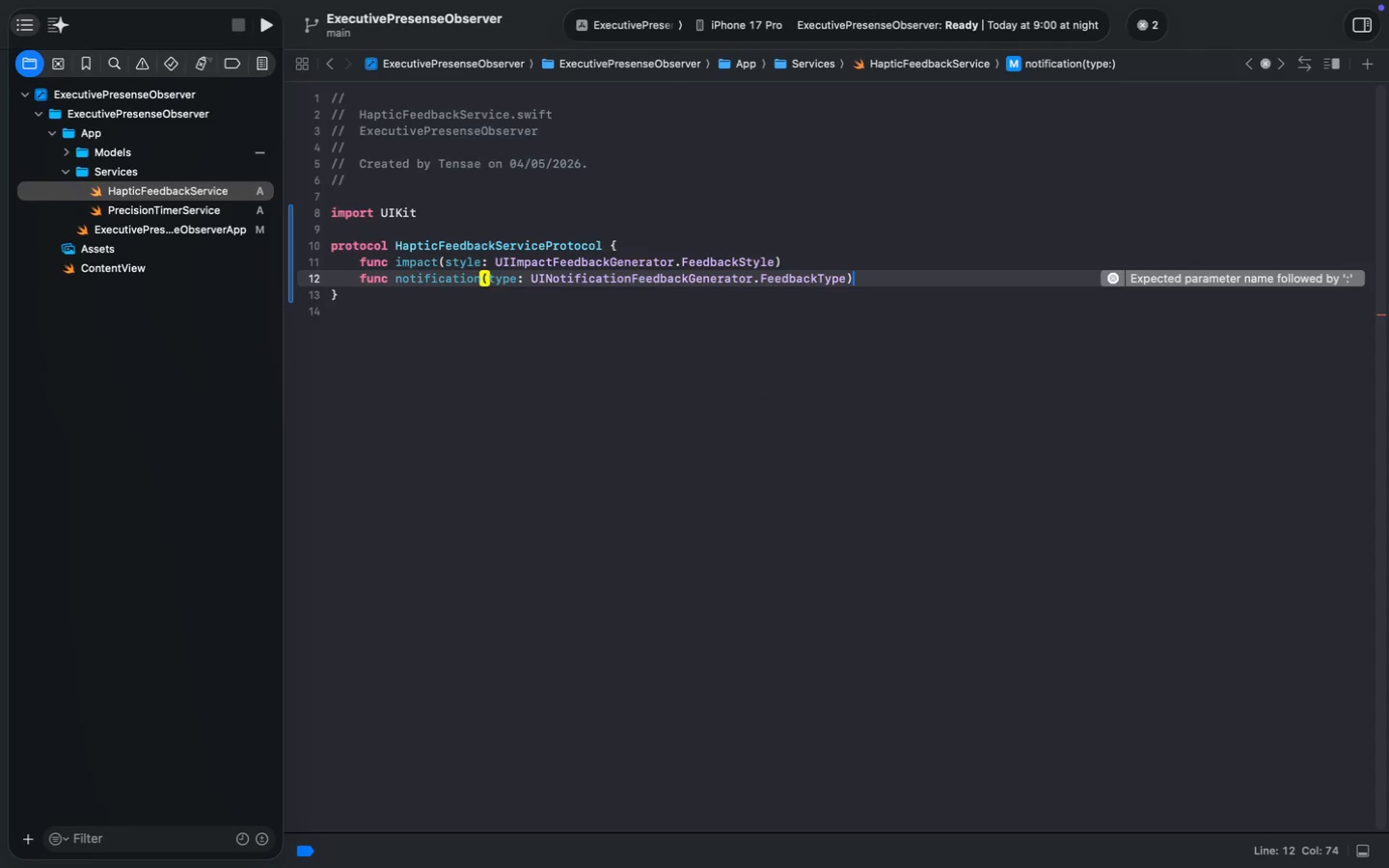 
key(ArrowDown)
 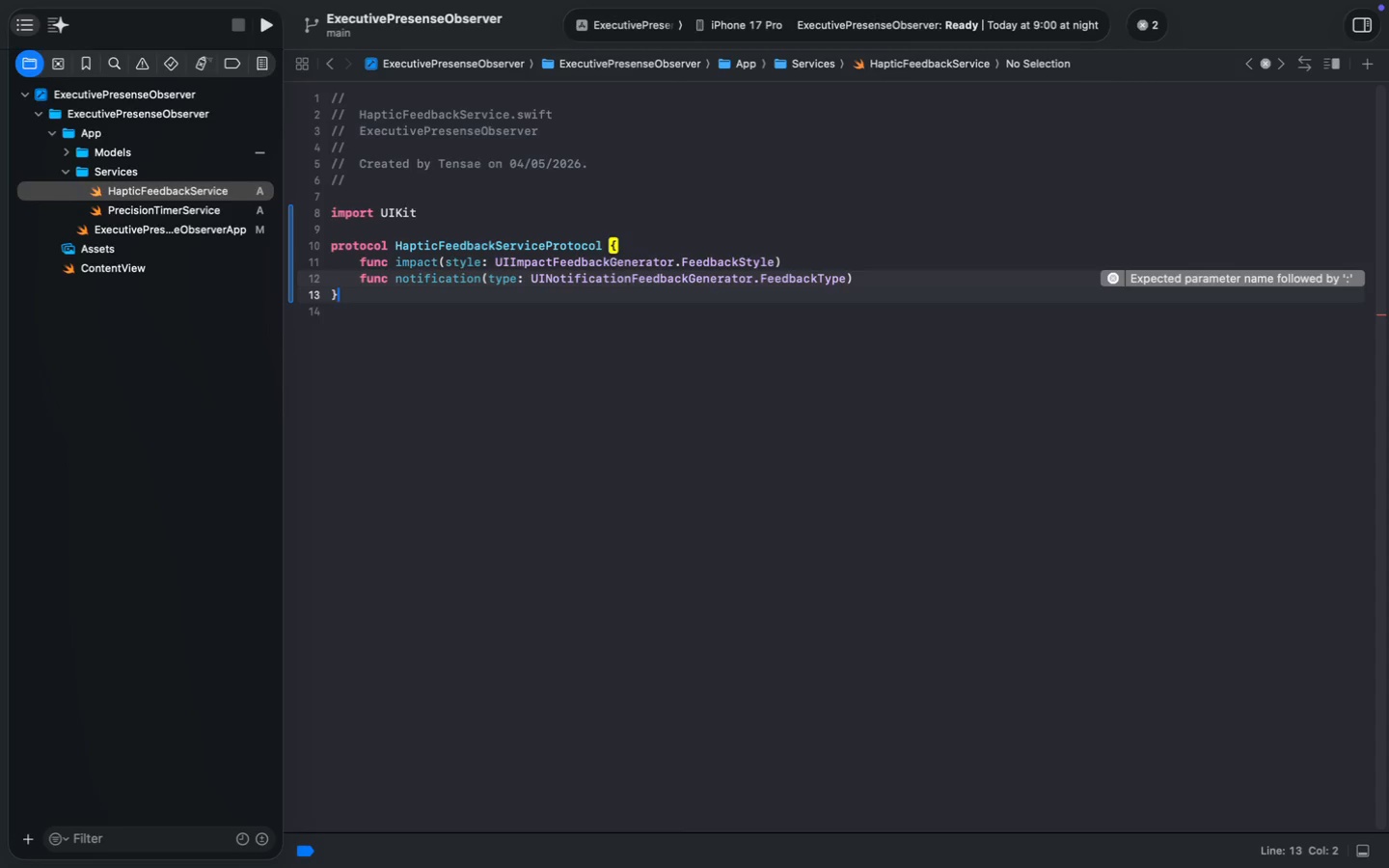 
key(Enter)
 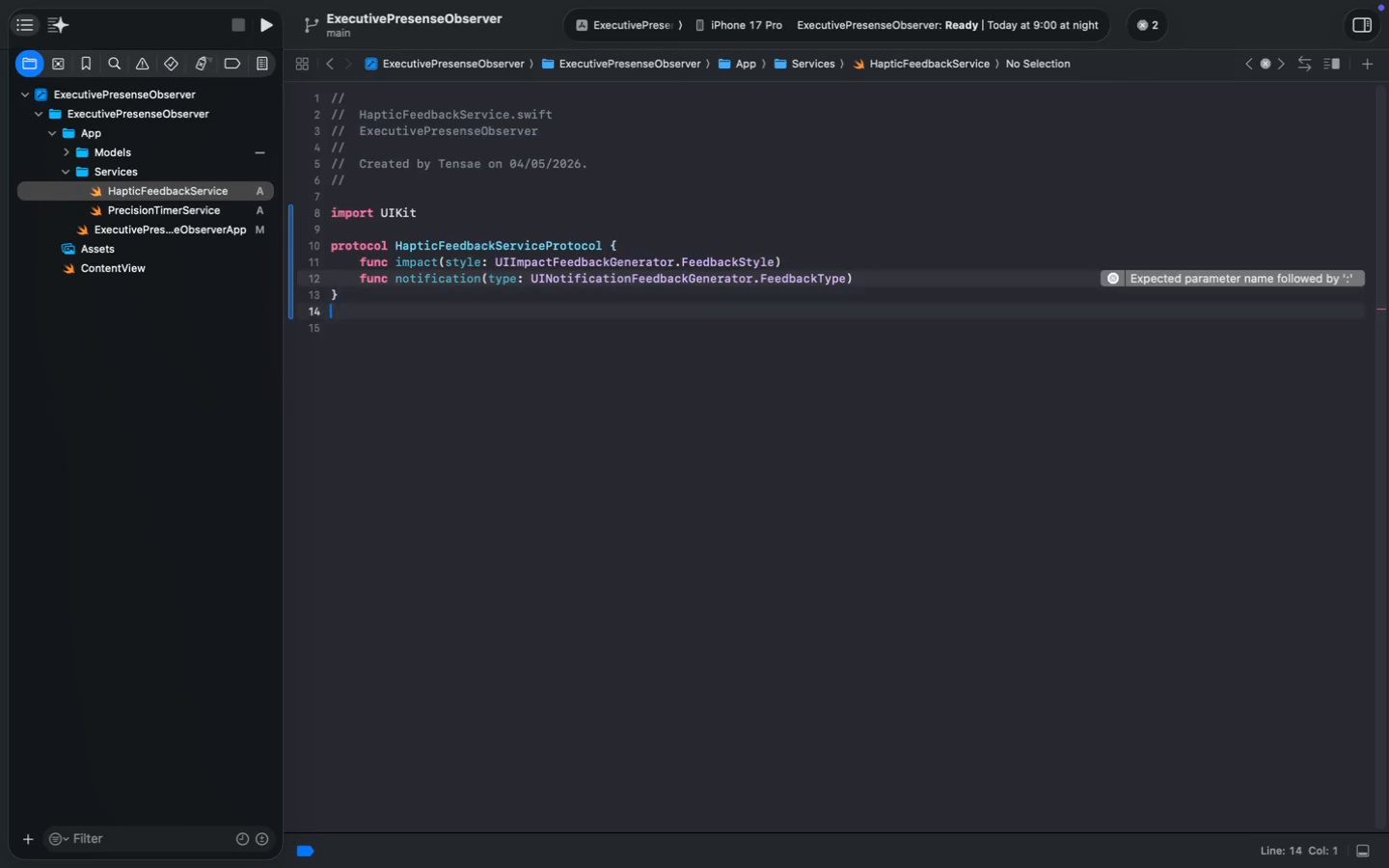 
key(Enter)
 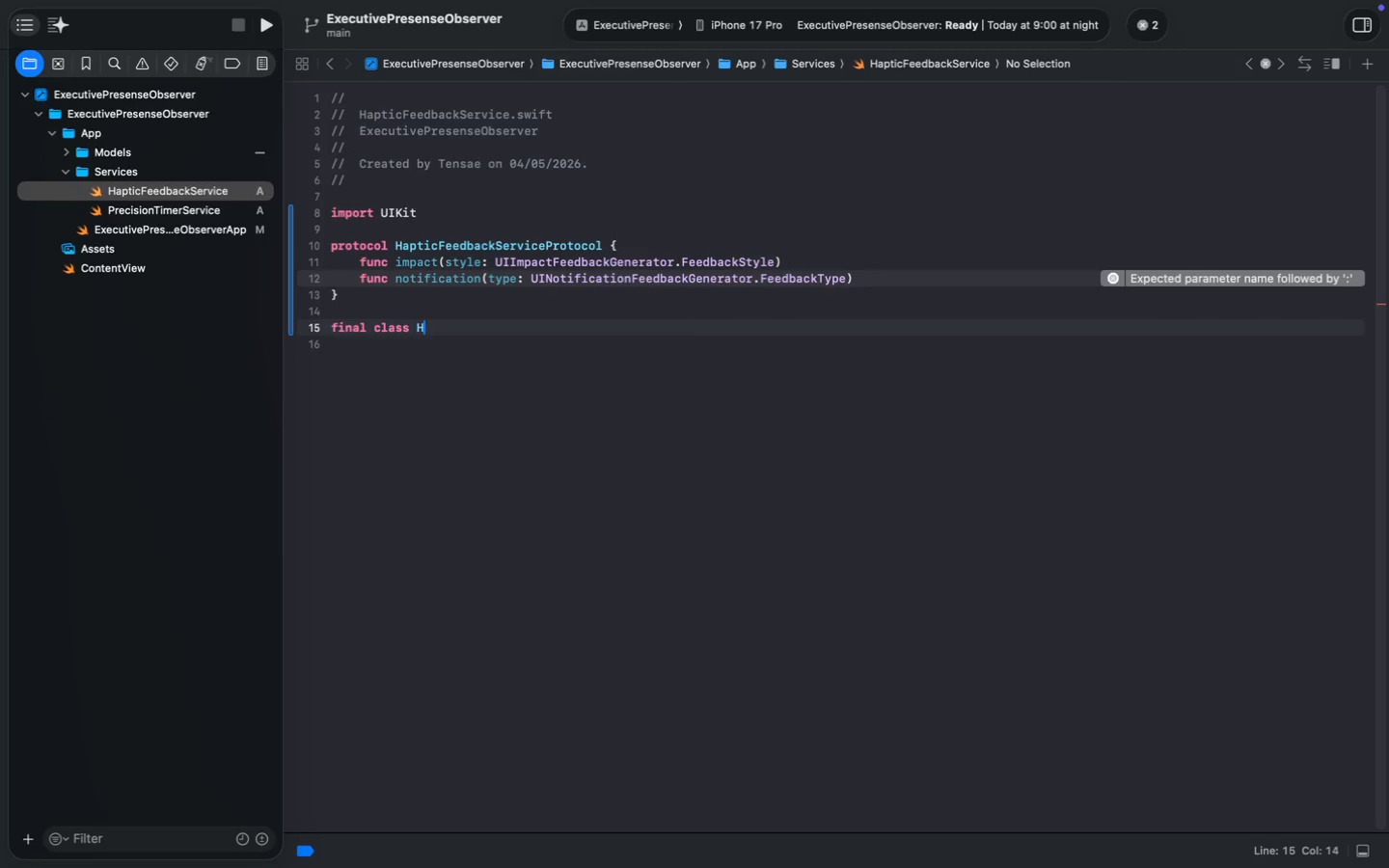 
type(final class H)
key(Tab)
type(: H)
key(Tab)
type(ppact)
 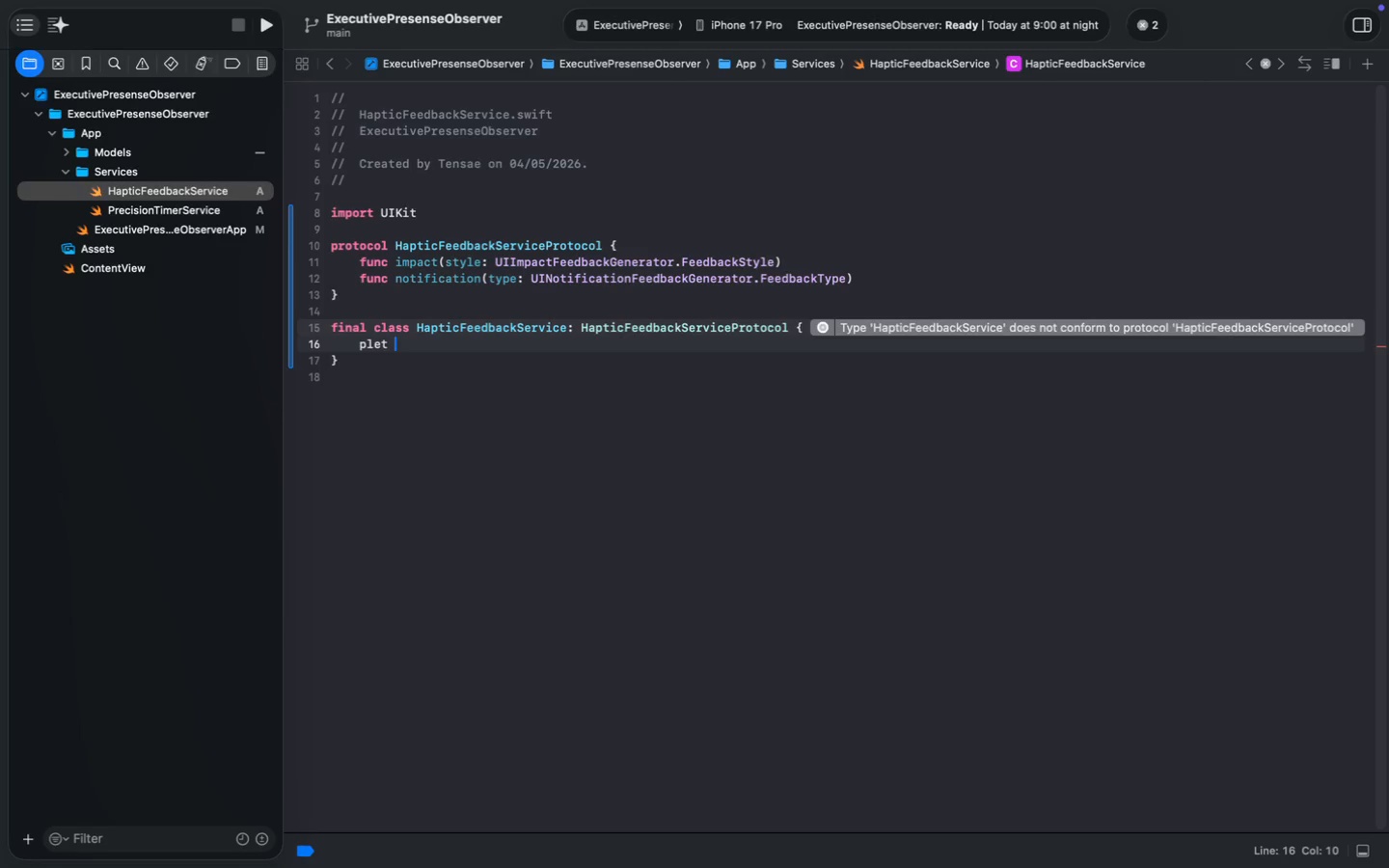 
key(ArrowLeft)
 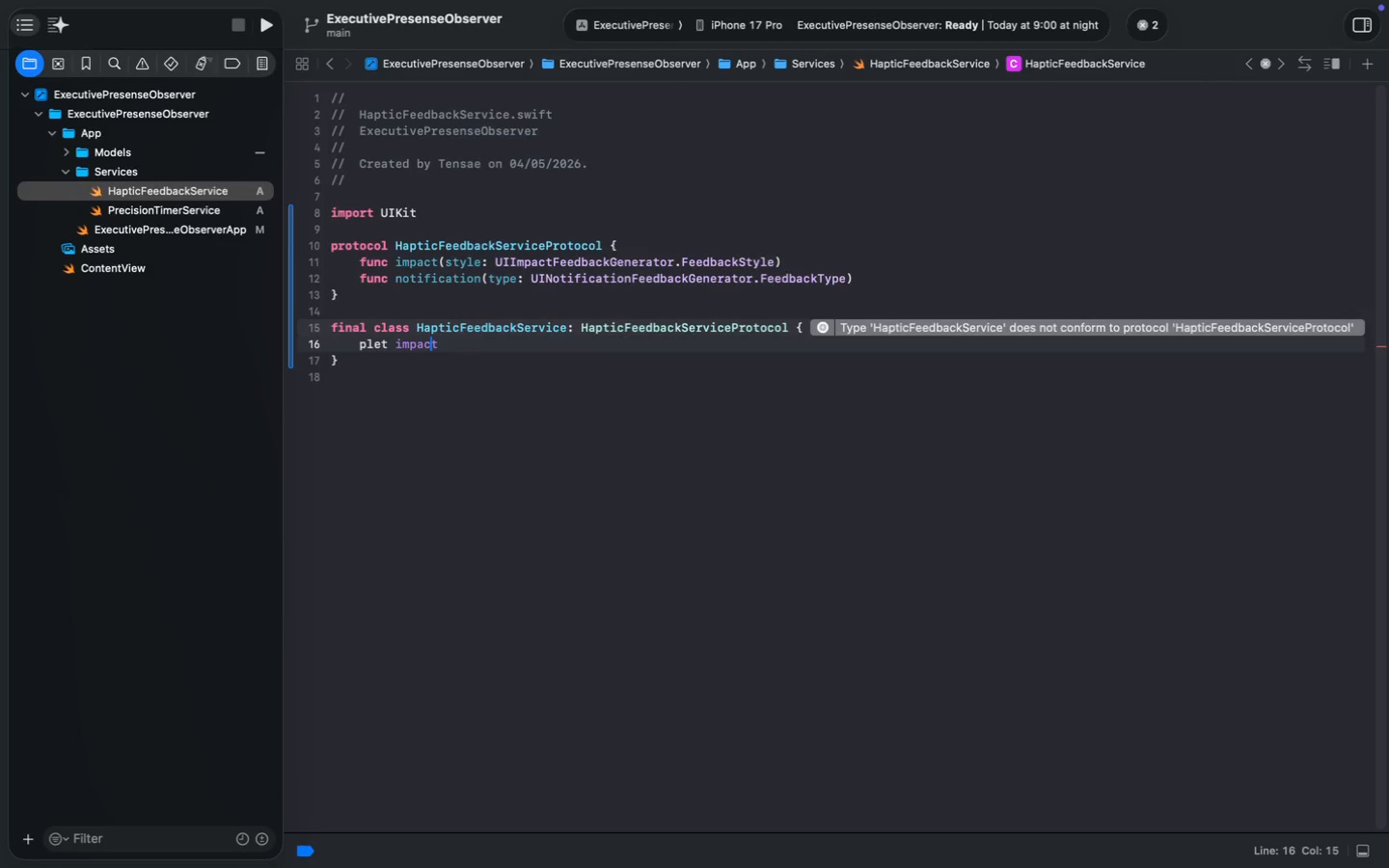 
key(ArrowLeft)
 